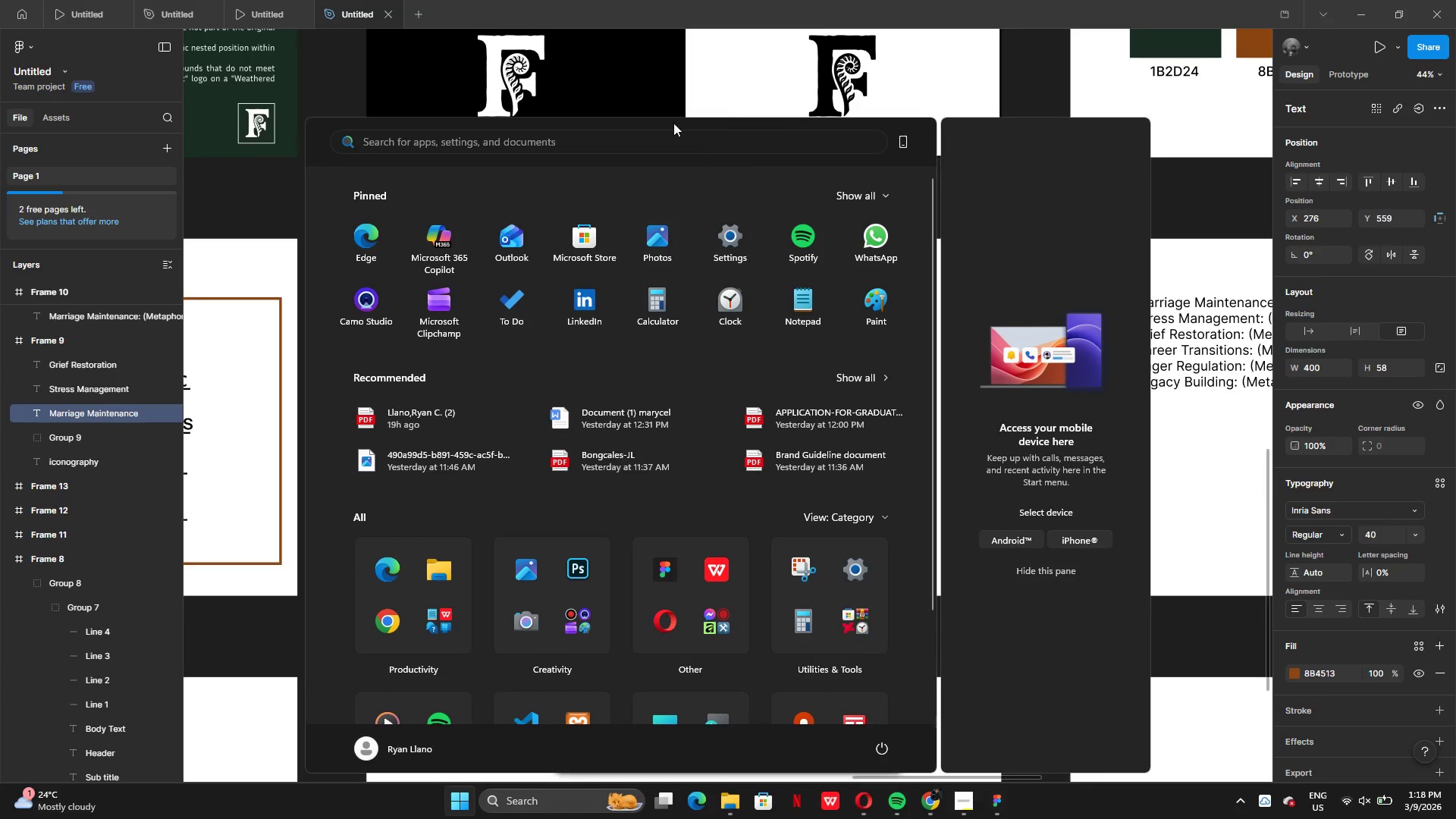 
left_click([644, 86])
 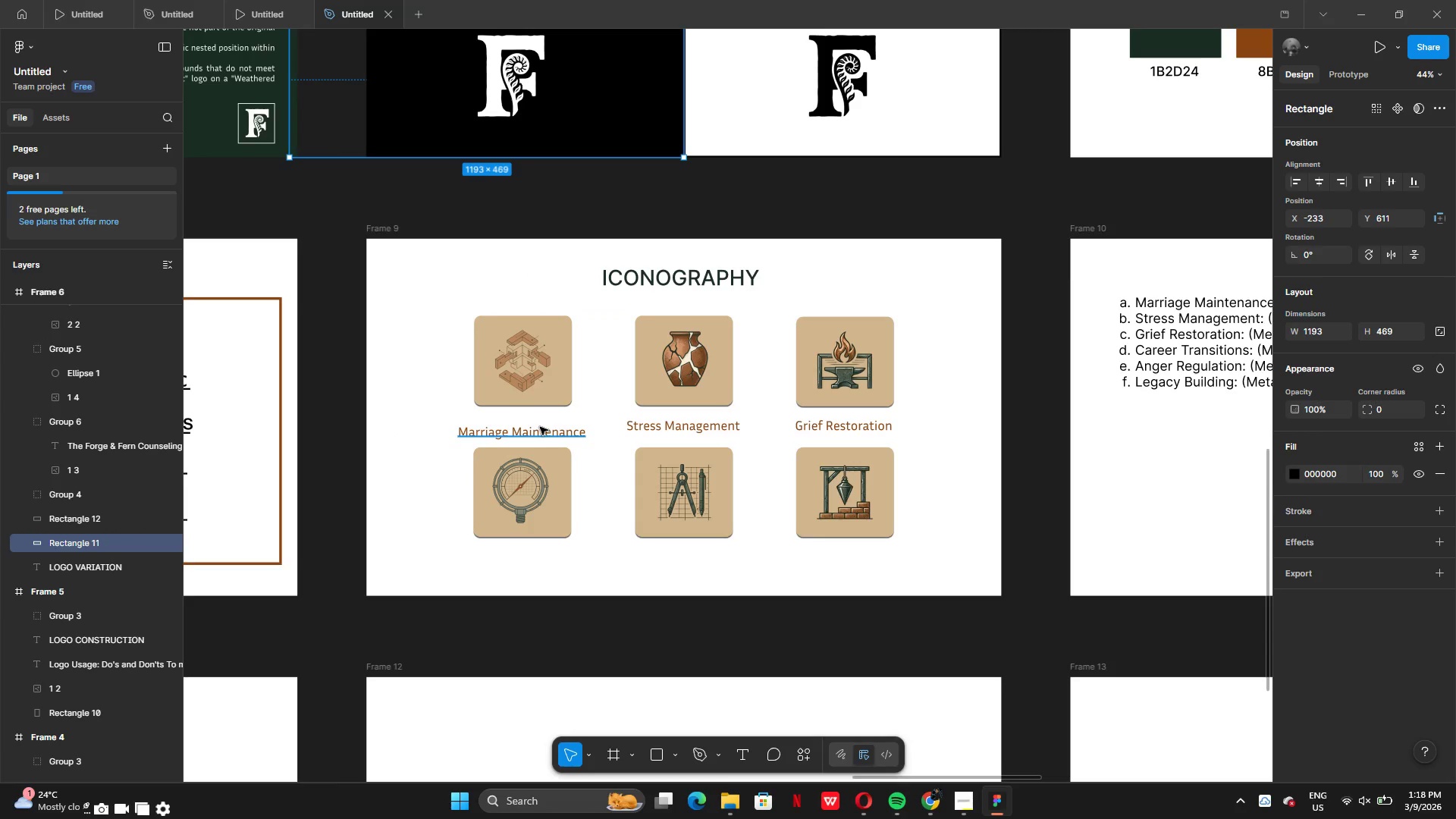 
key(Control+Z)
 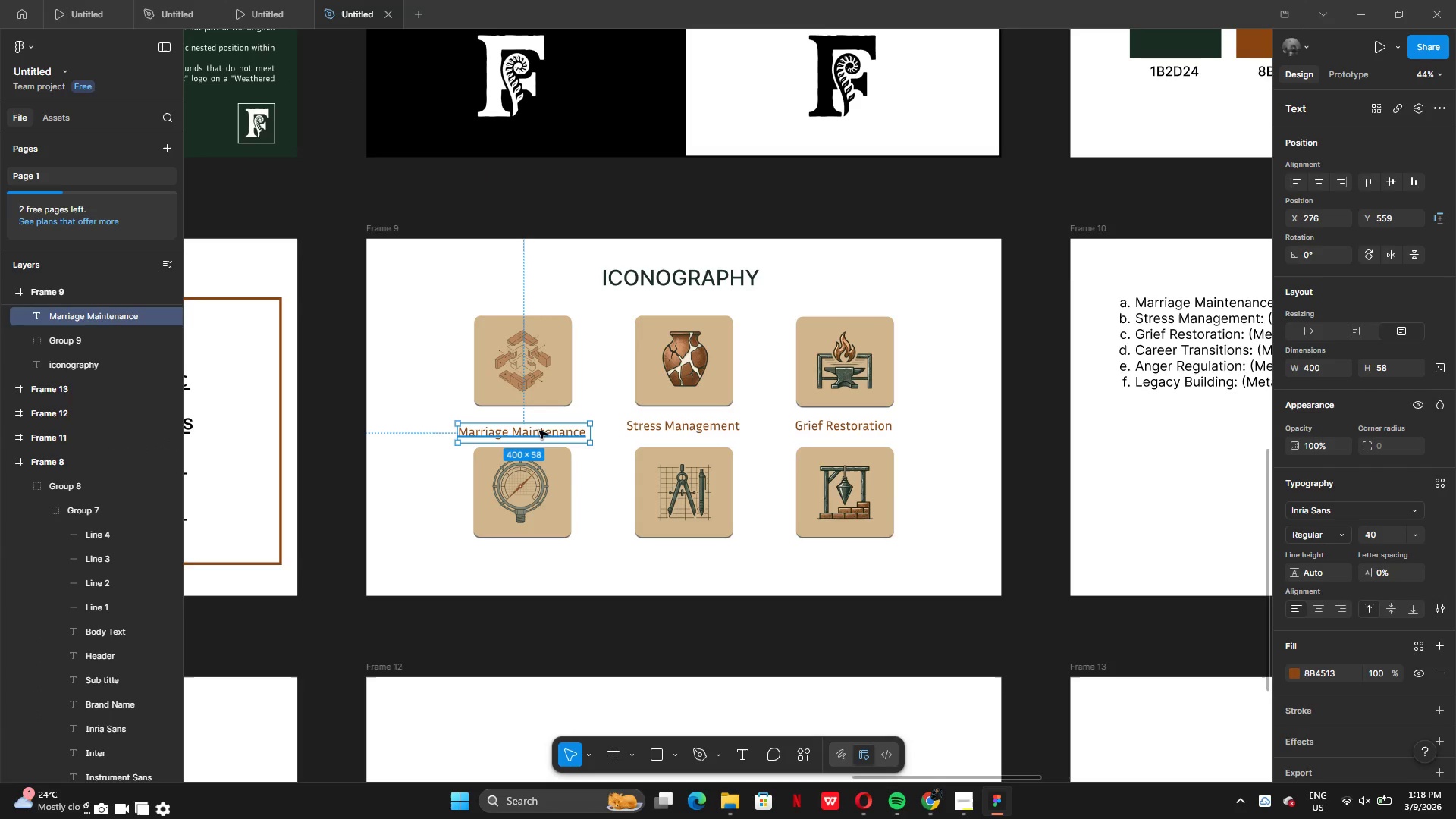 
key(Control+Z)
 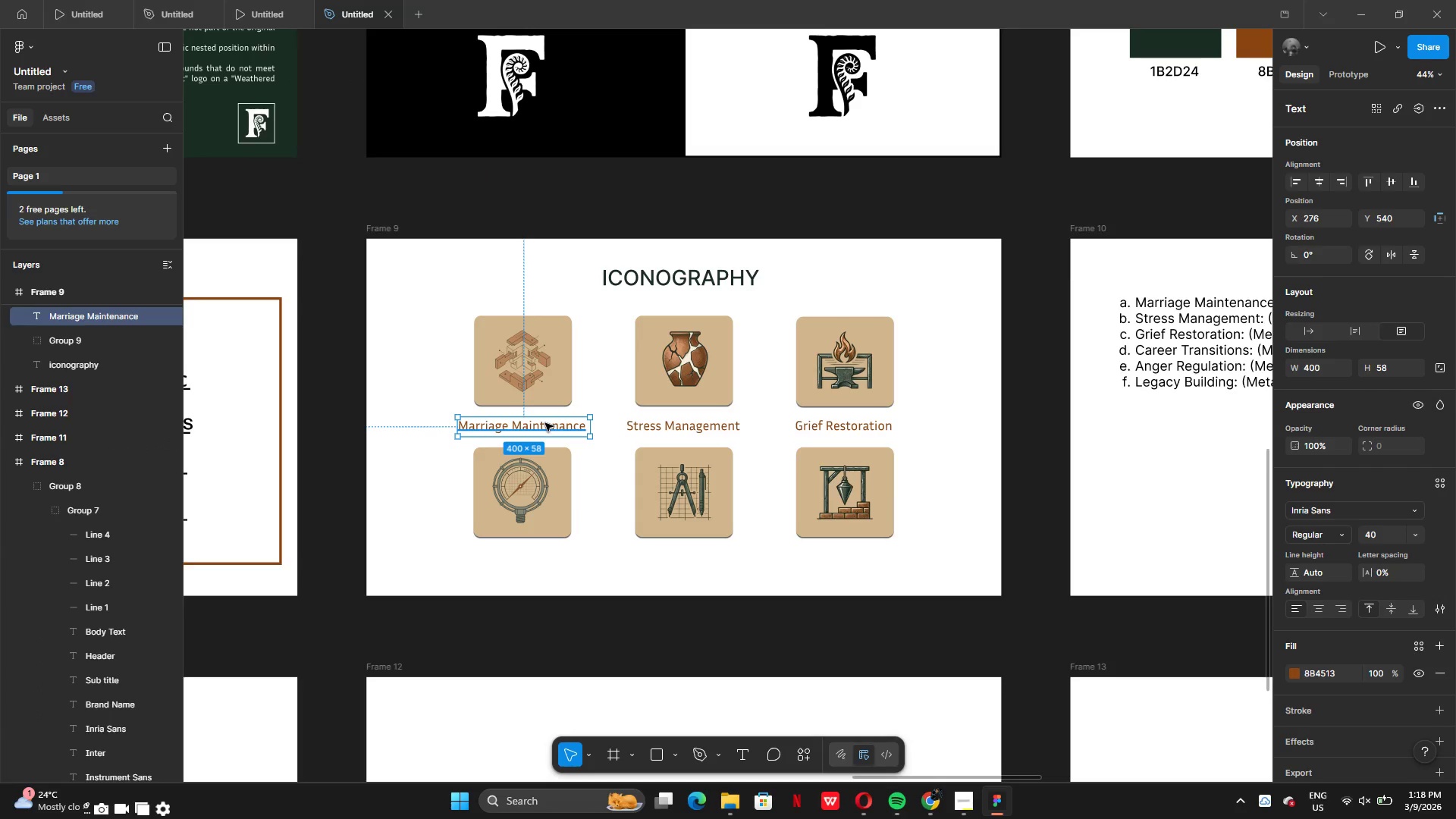 
left_click([545, 423])
 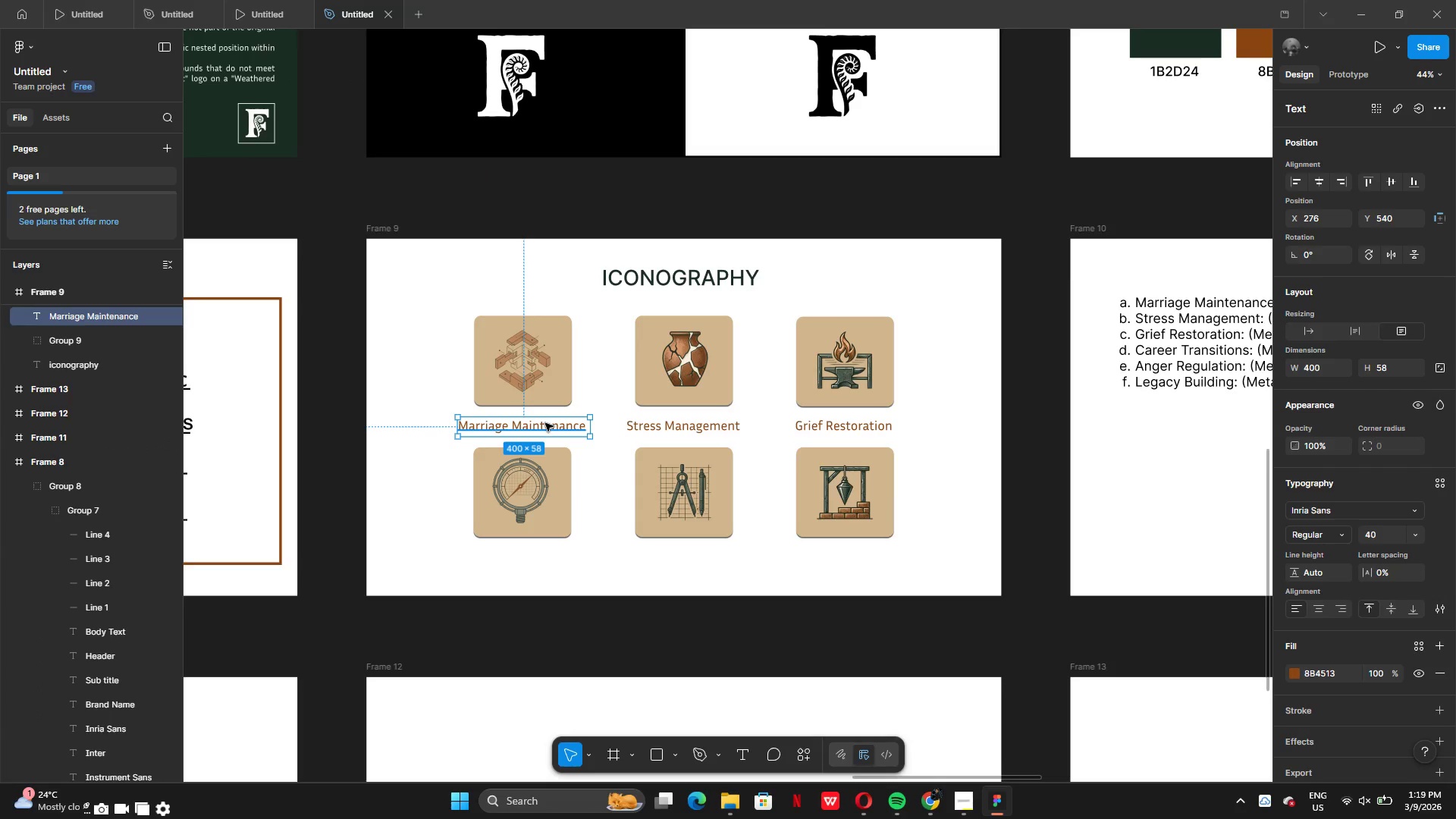 
hold_key(key=AltLeft, duration=0.39)
left_click_drag(start_coordinate=[545, 423], to_coordinate=[545, 438])
 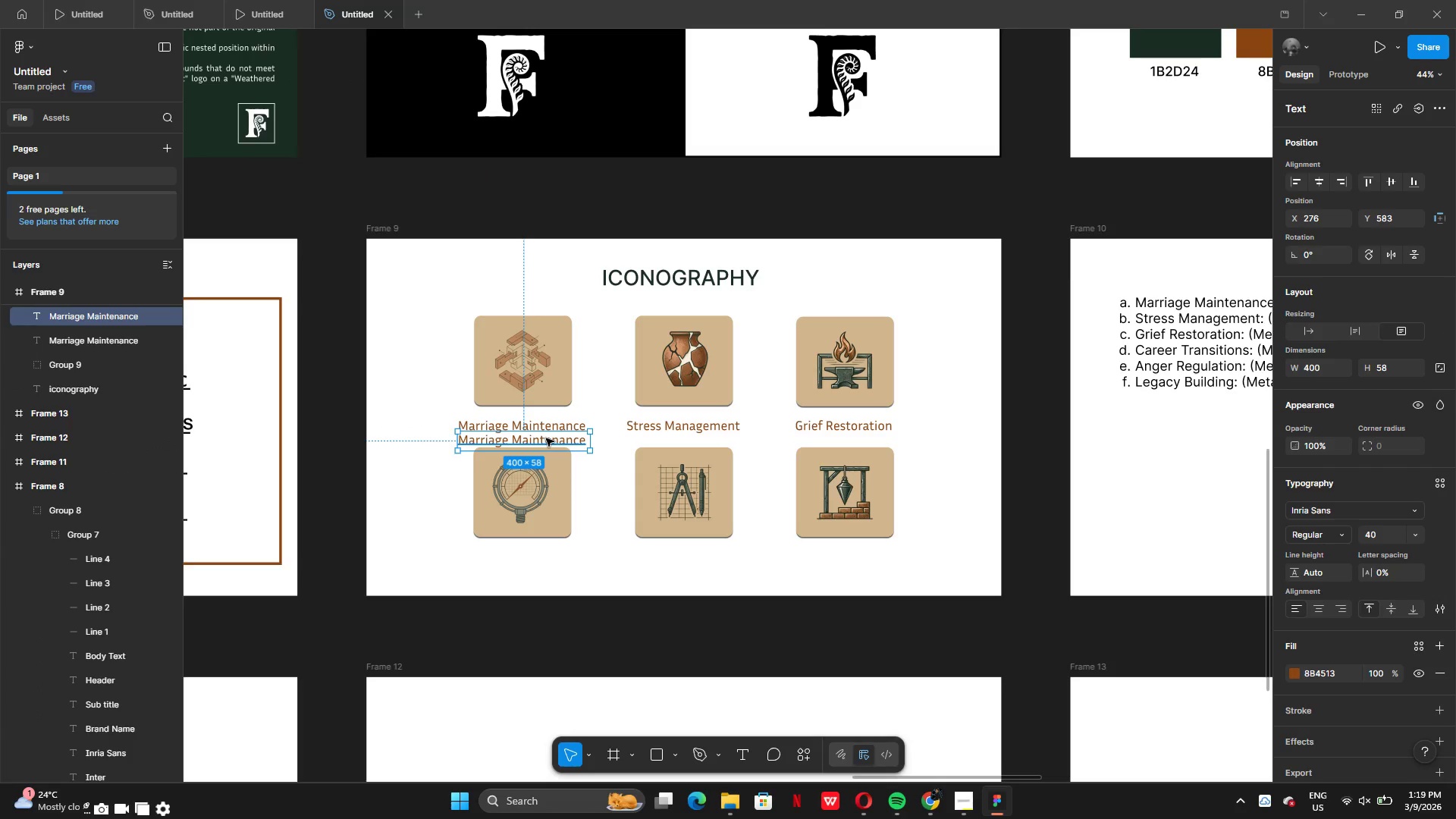 
left_click_drag(start_coordinate=[546, 438], to_coordinate=[544, 551])
 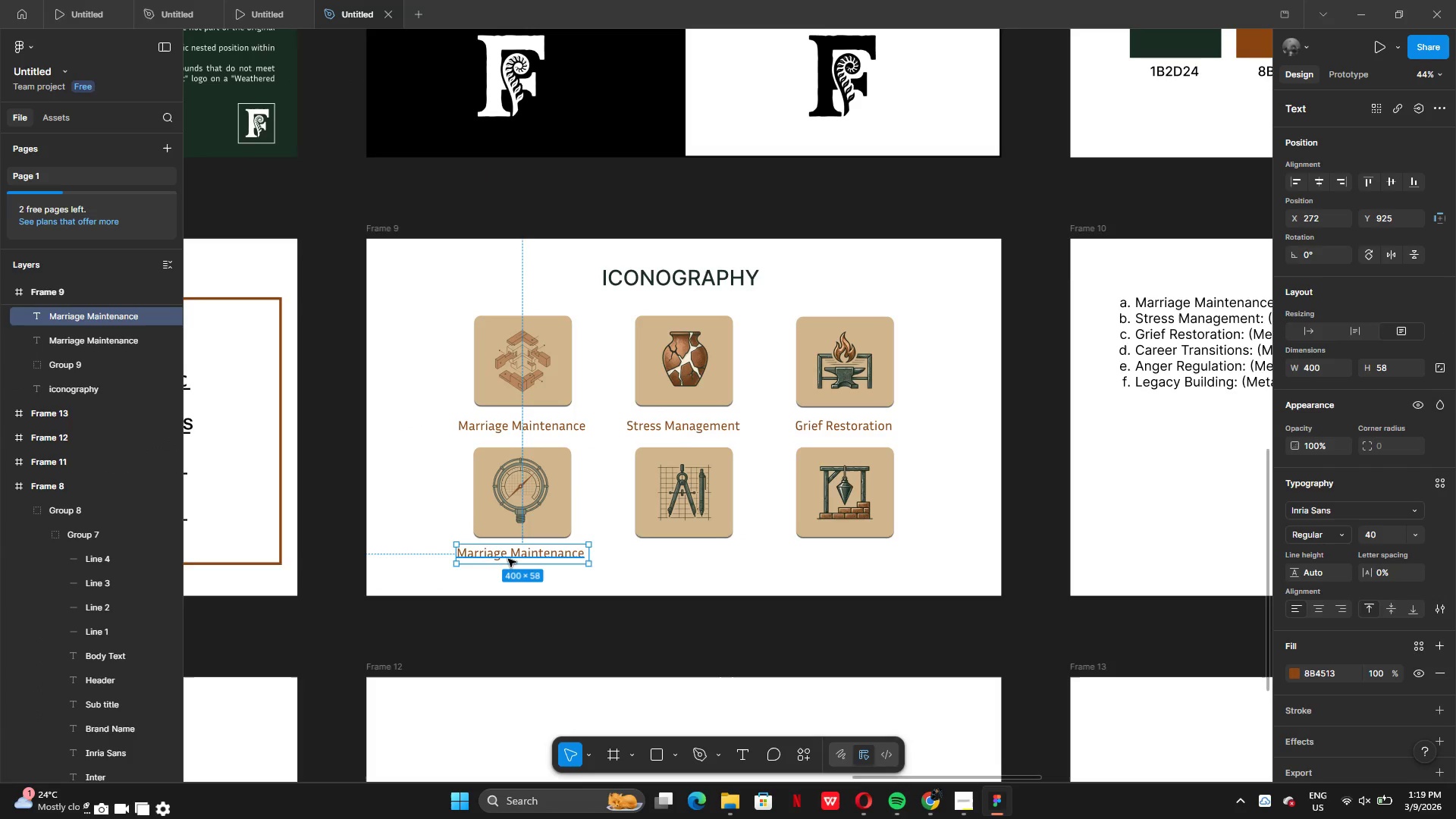 
double_click([519, 560])
 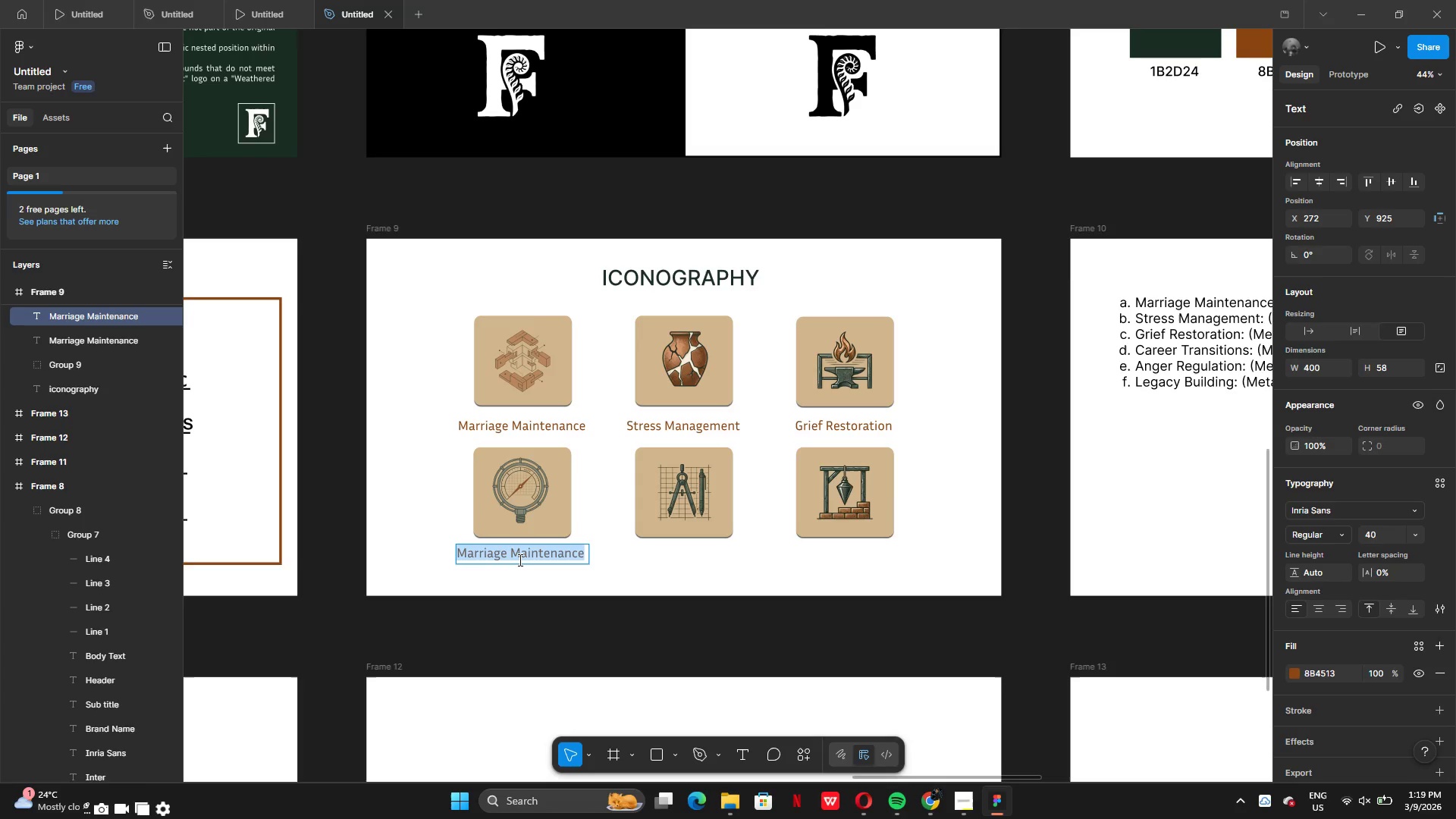 
type(Career Trabs)
key(Backspace)
key(Backspace)
type(ns)
 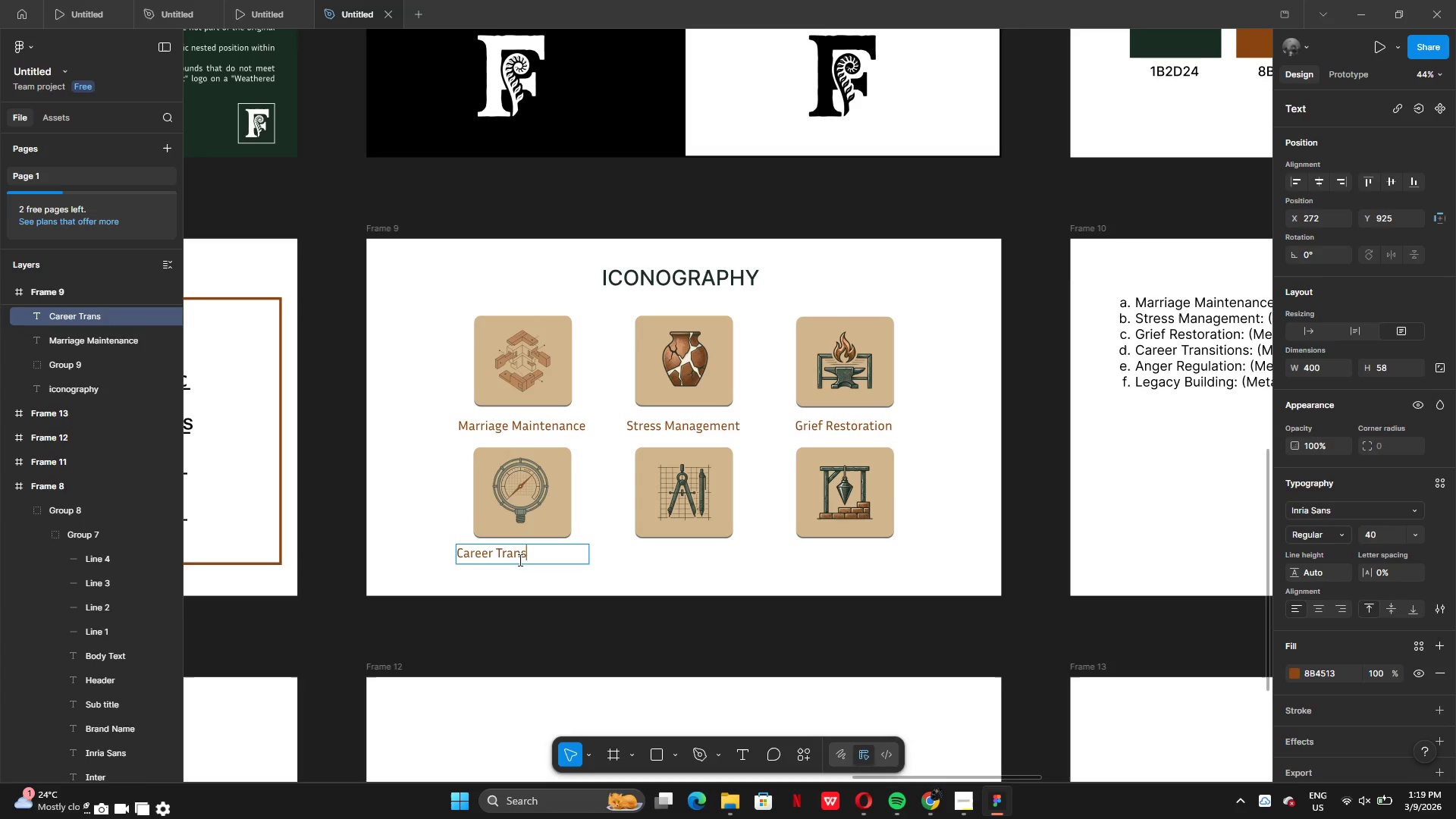 
type(ition)
 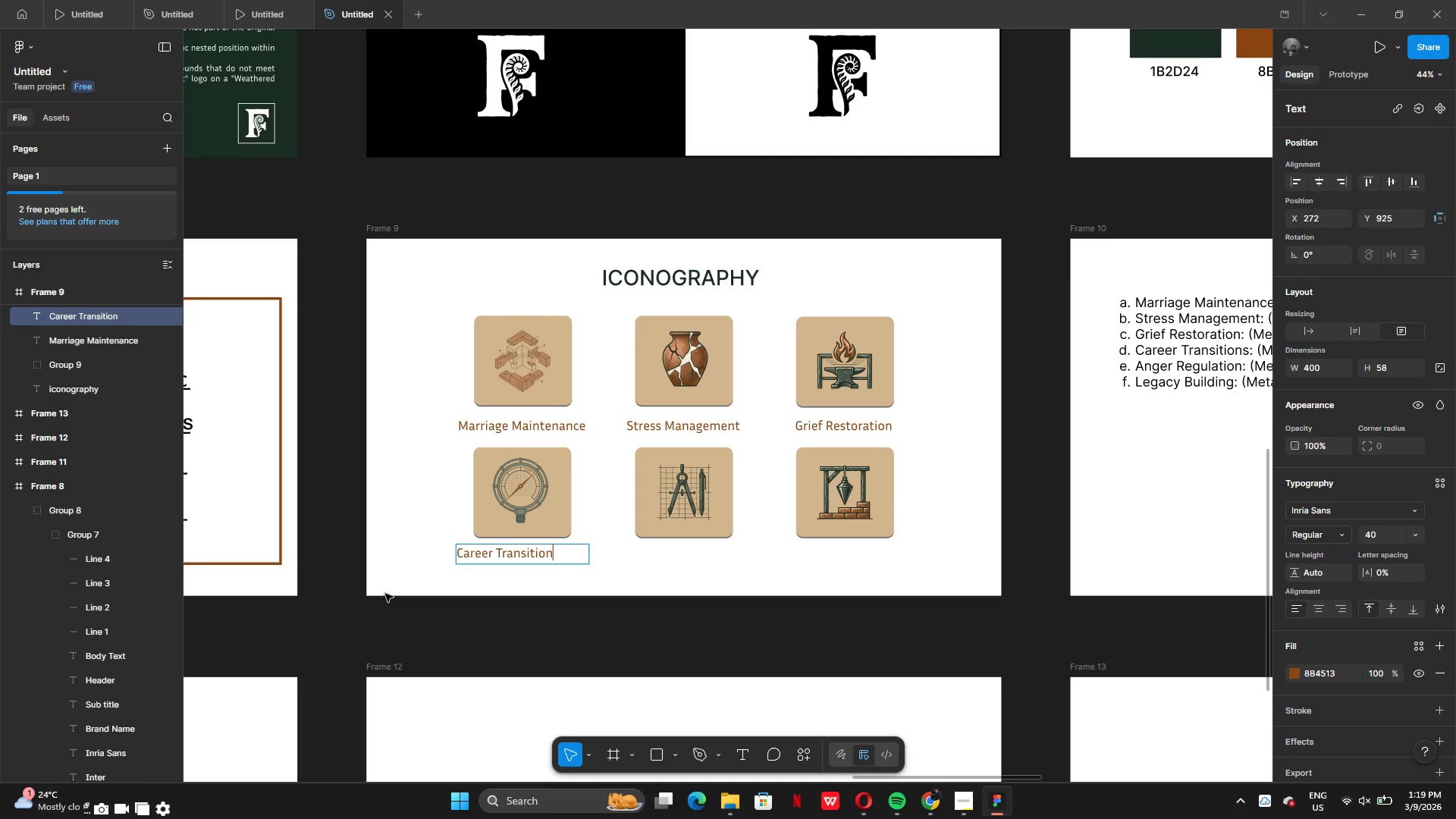 
key(Z)
 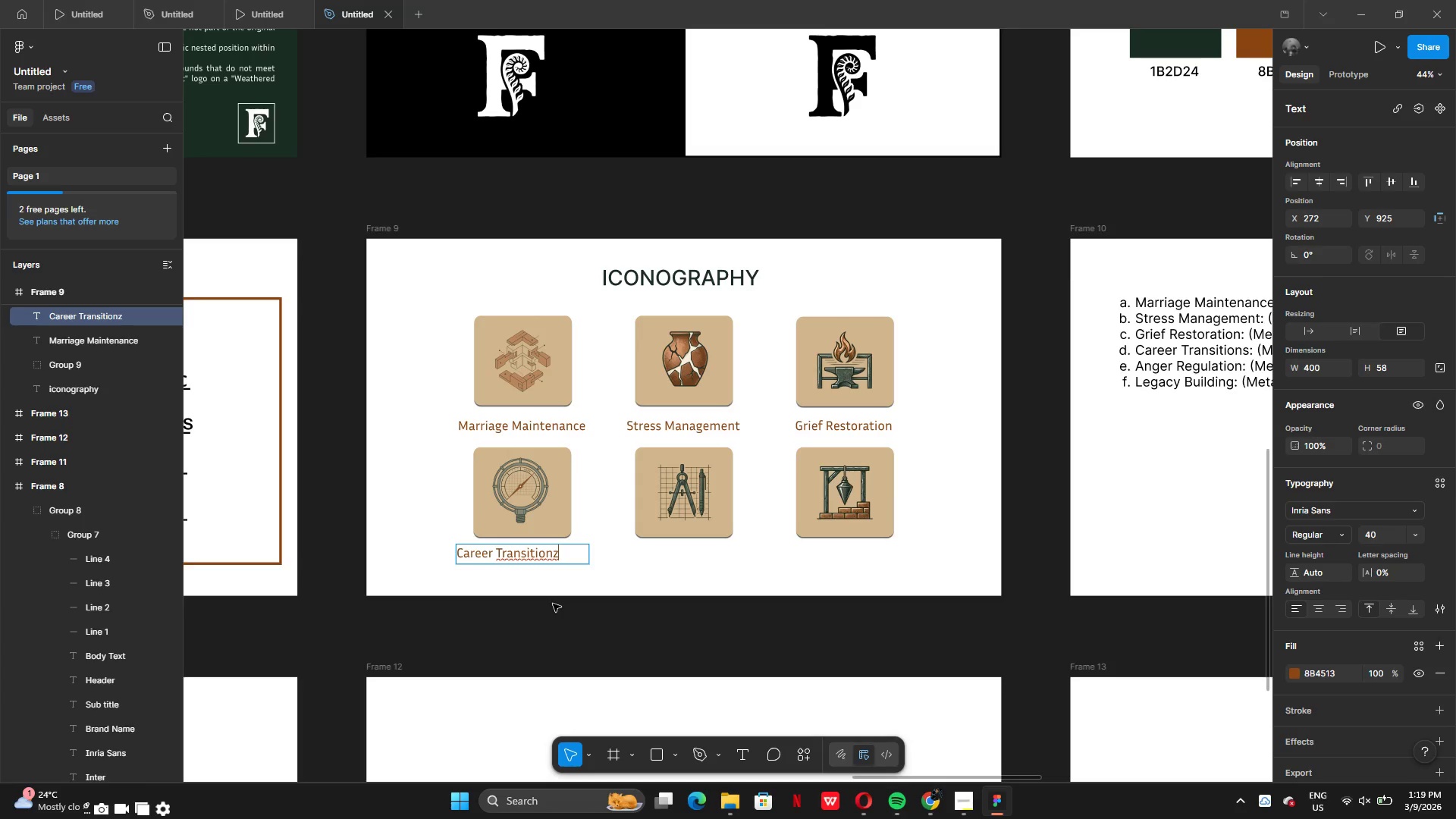 
key(Backspace)
 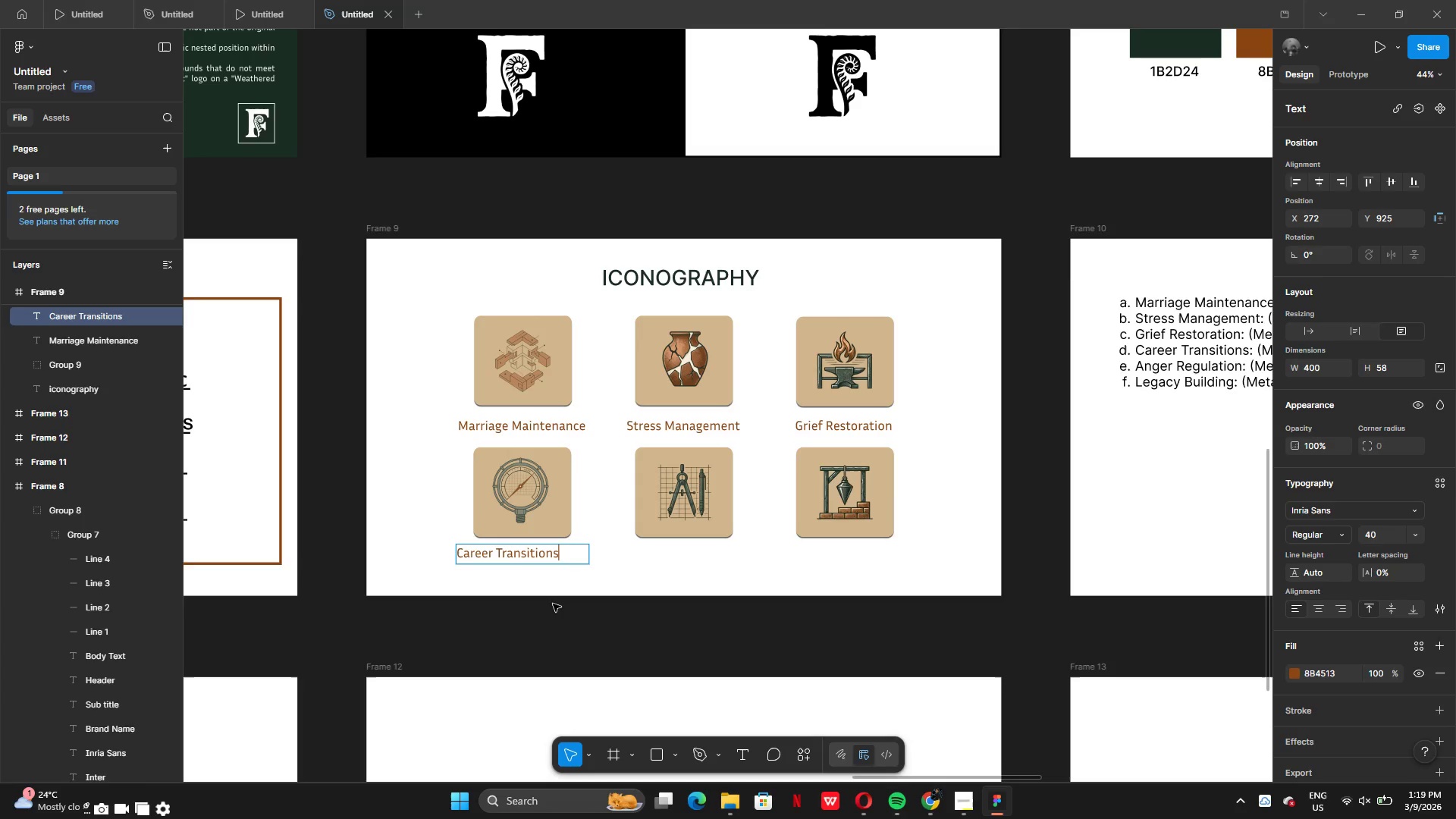 
key(S)
 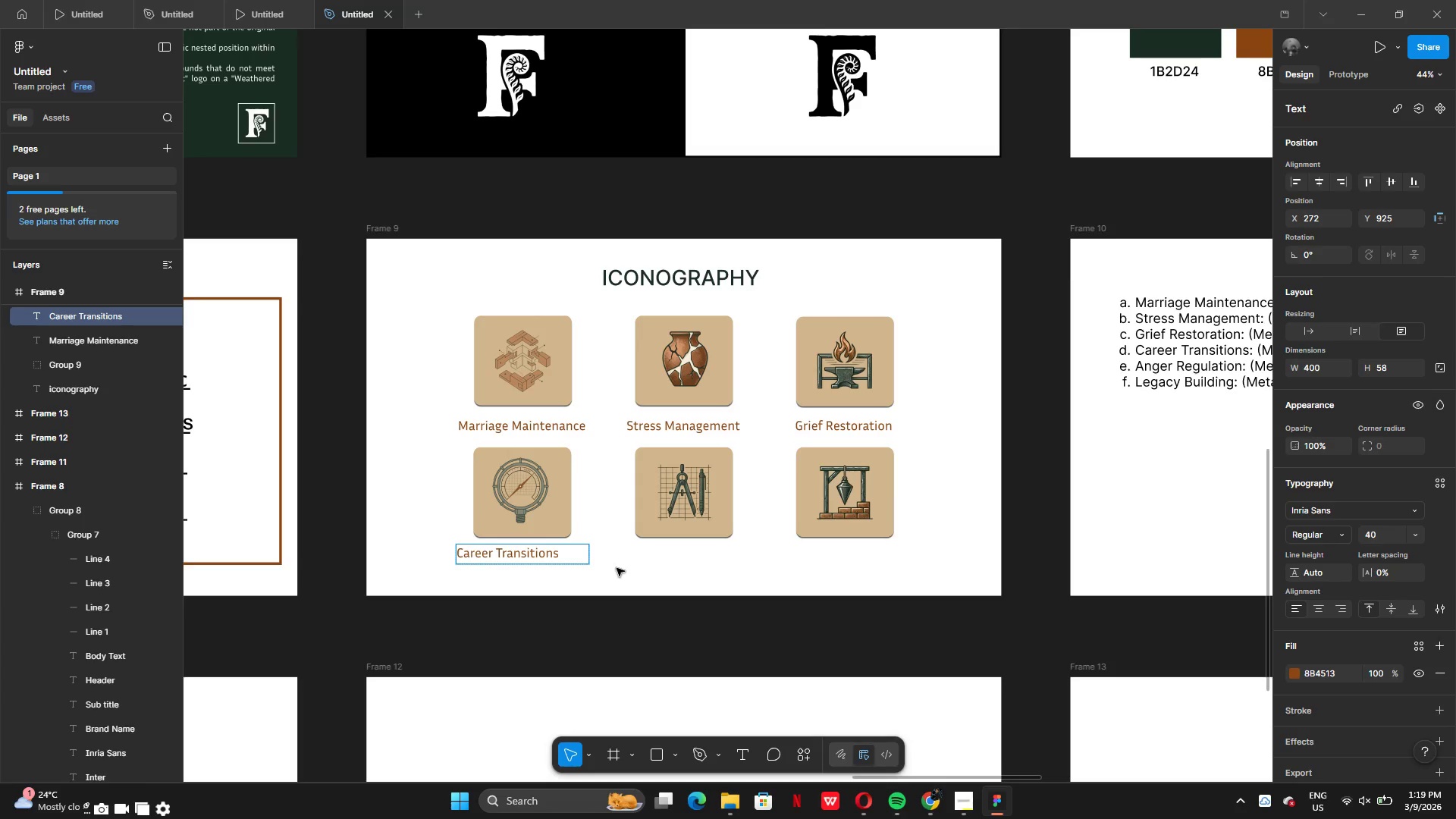 
left_click([617, 569])
 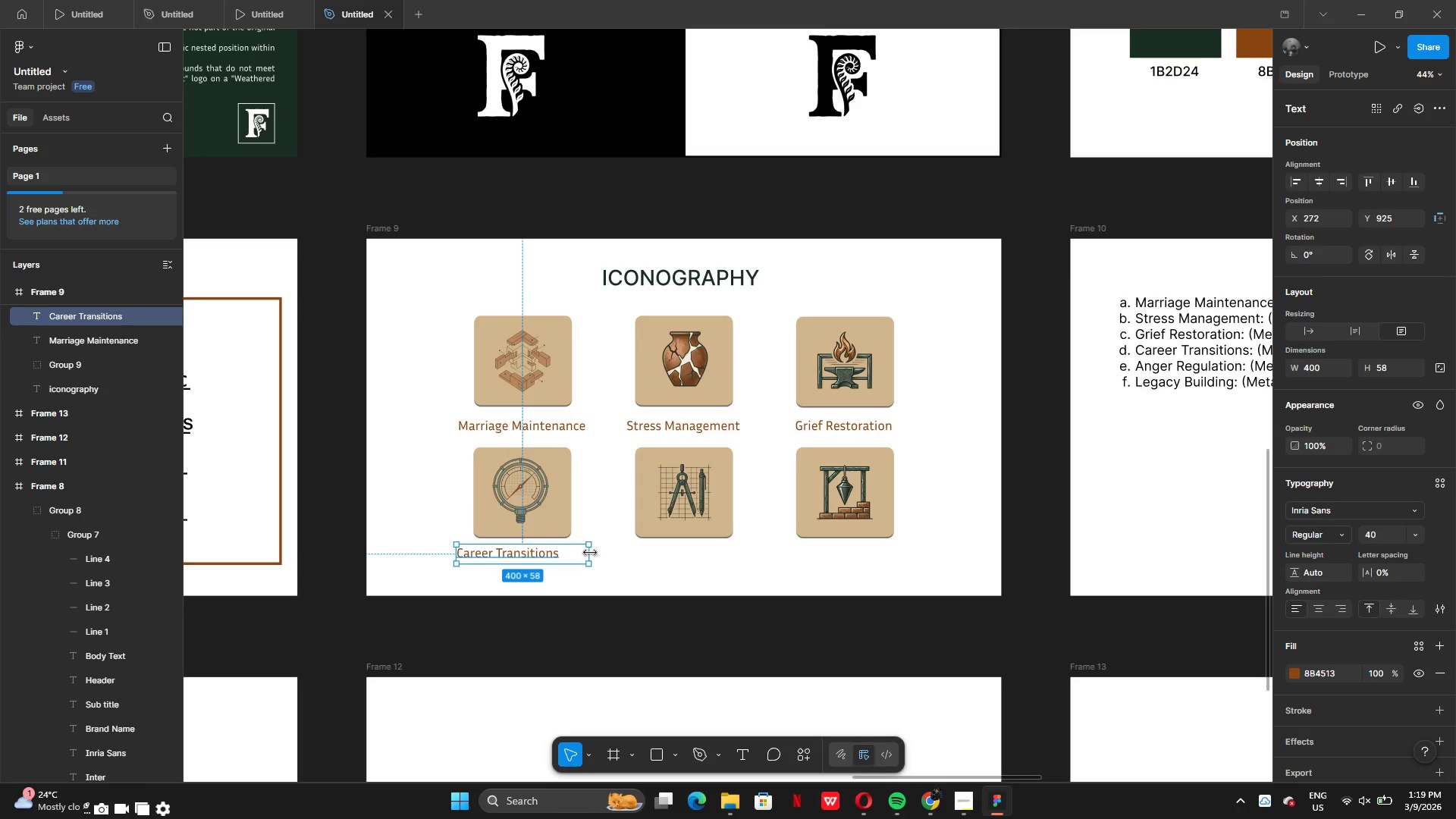 
left_click_drag(start_coordinate=[590, 553], to_coordinate=[560, 547])
 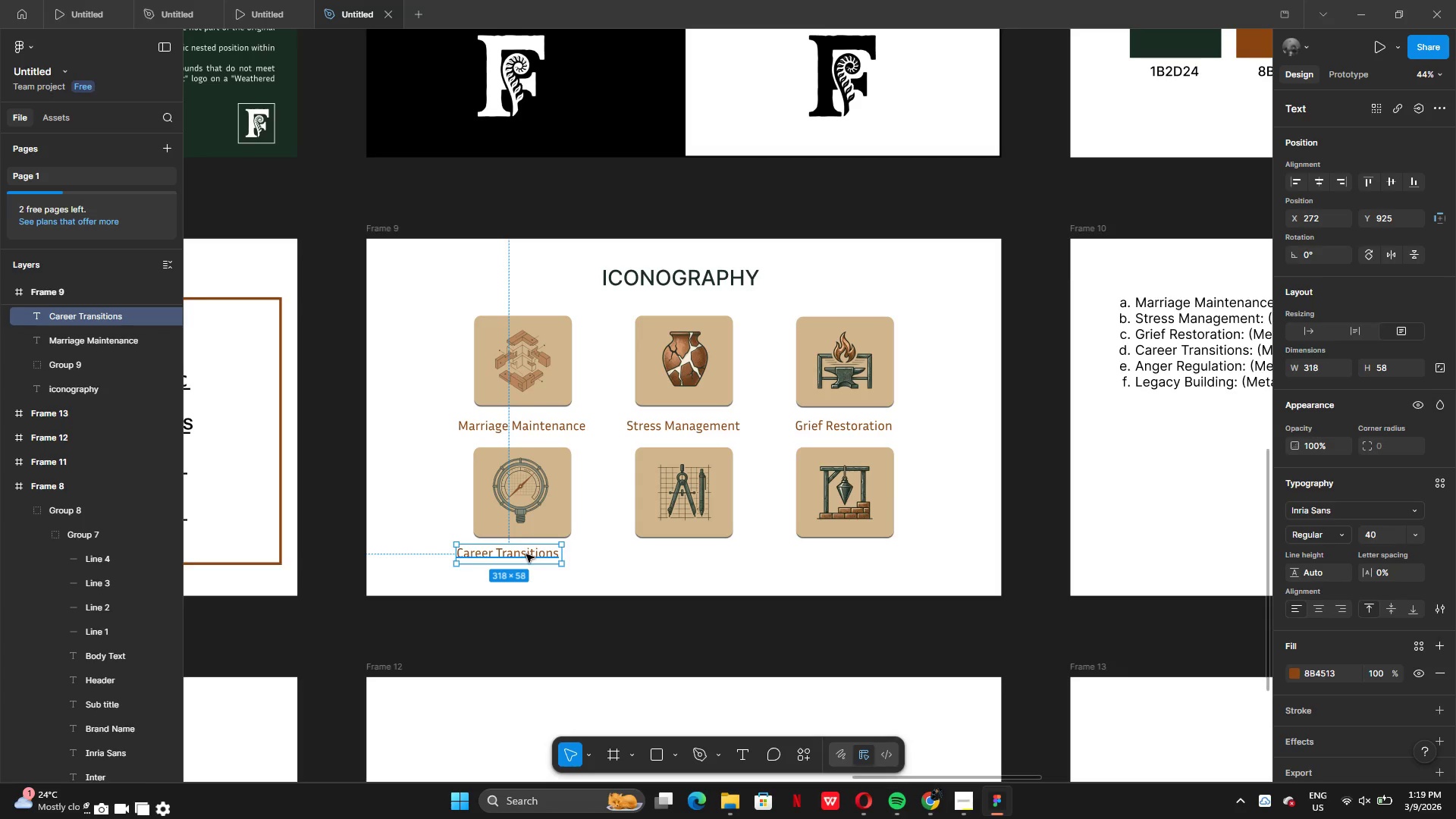 
left_click_drag(start_coordinate=[526, 554], to_coordinate=[540, 556])
 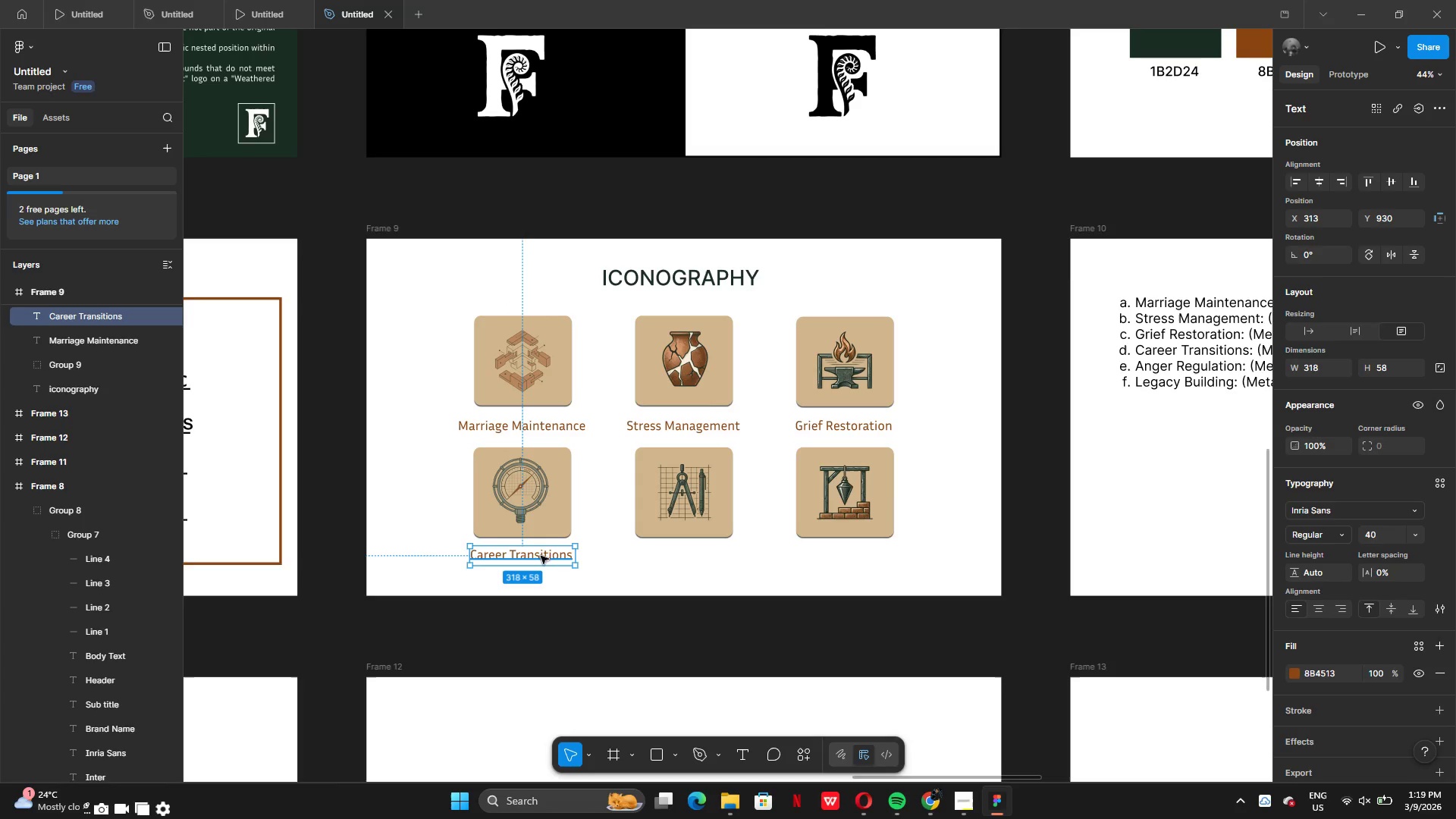 
hold_key(key=AltLeft, duration=0.8)
left_click_drag(start_coordinate=[538, 559], to_coordinate=[573, 565])
 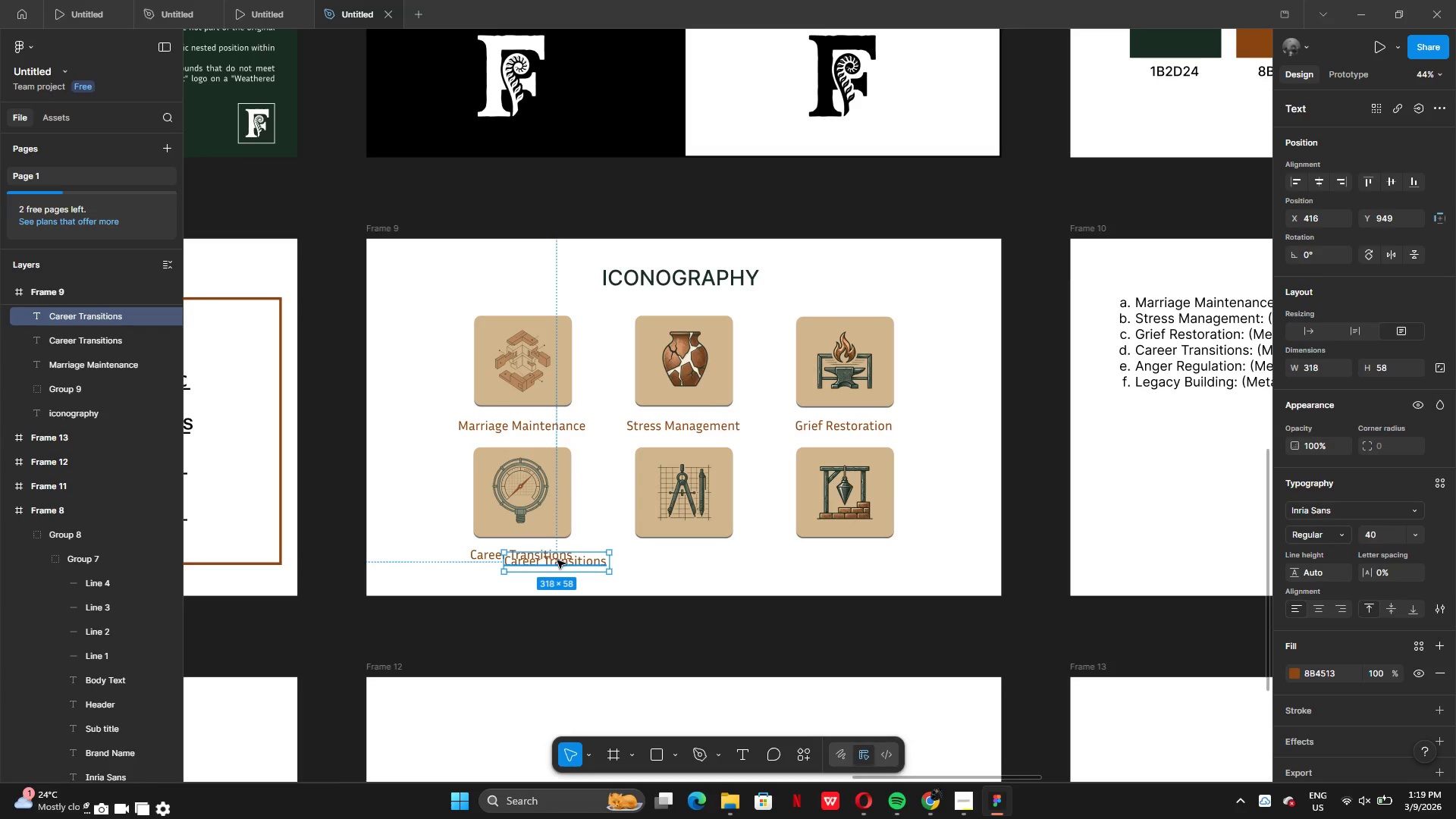 
left_click_drag(start_coordinate=[557, 561], to_coordinate=[686, 556])
 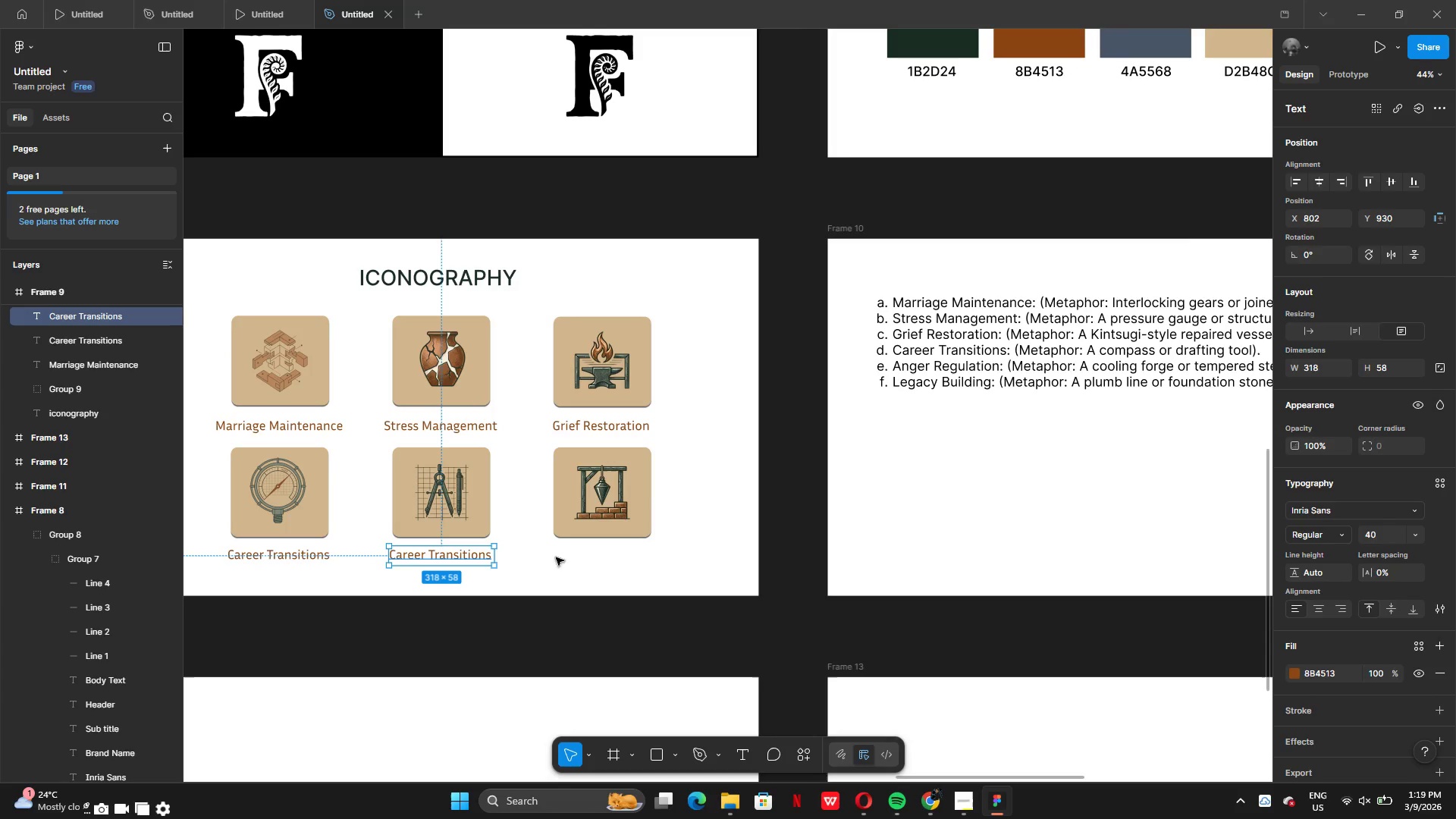 
double_click([467, 552])
 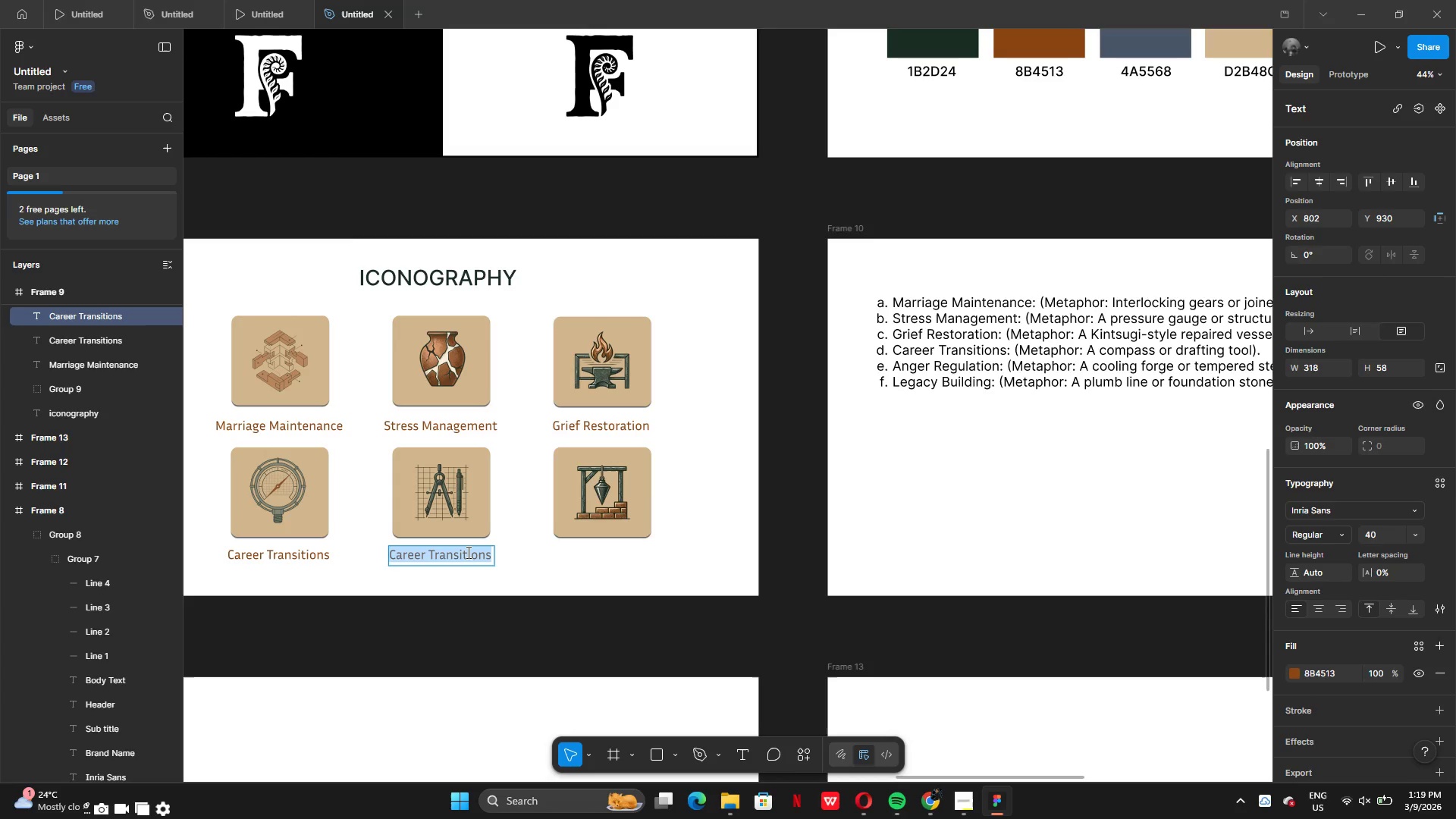 
wait(11.5)
 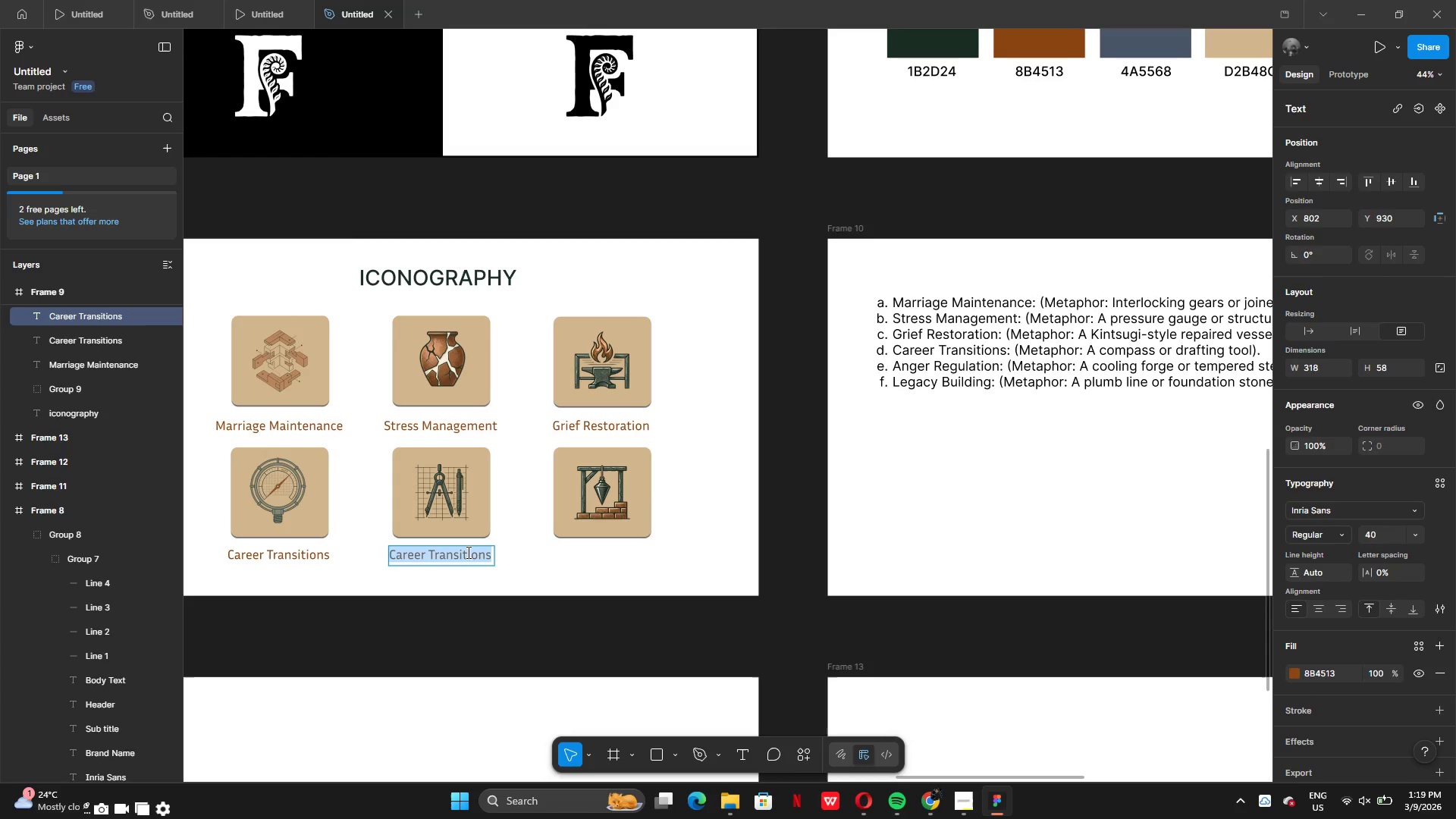 
left_click([590, 570])
 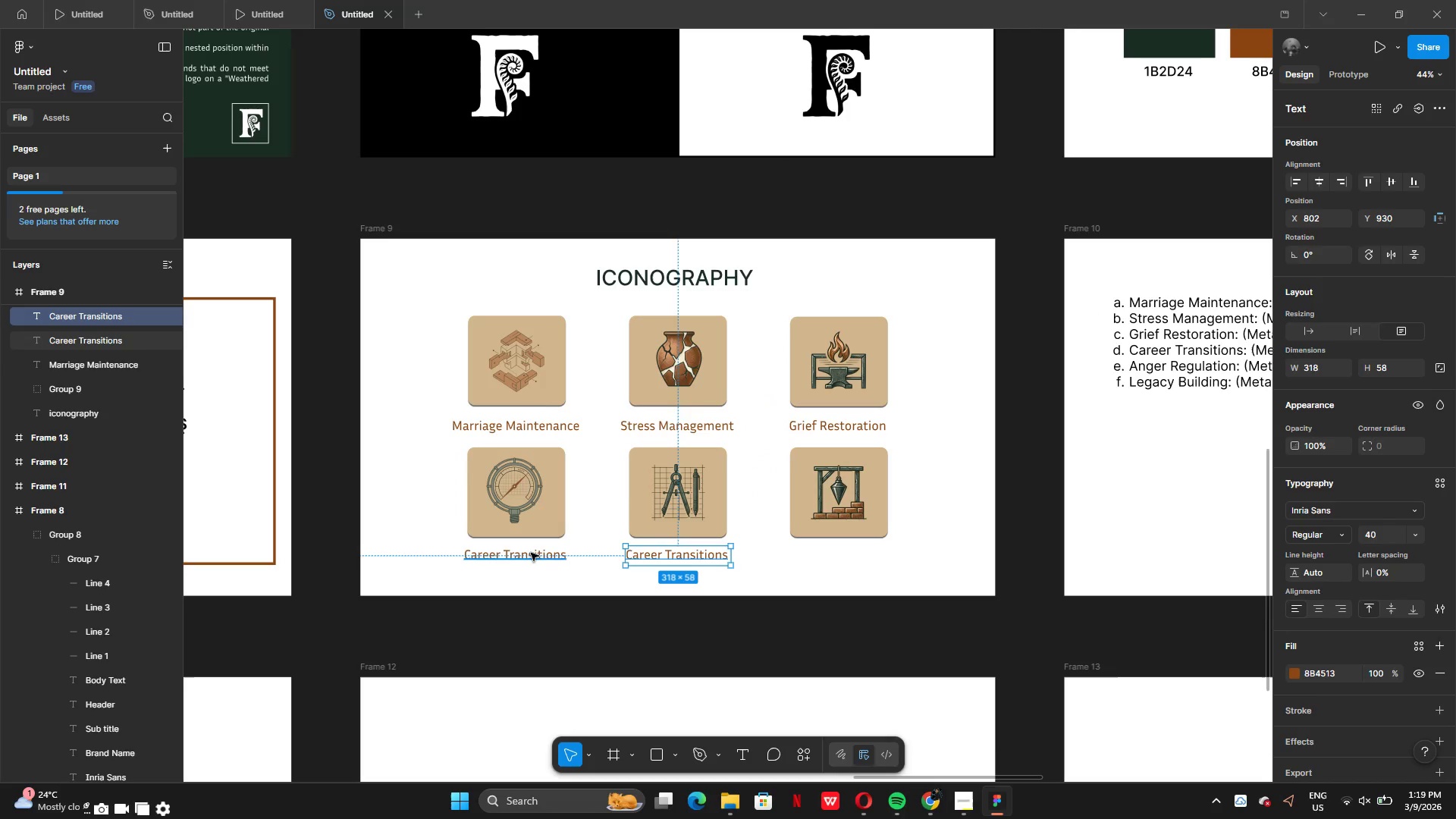 
left_click([529, 554])
 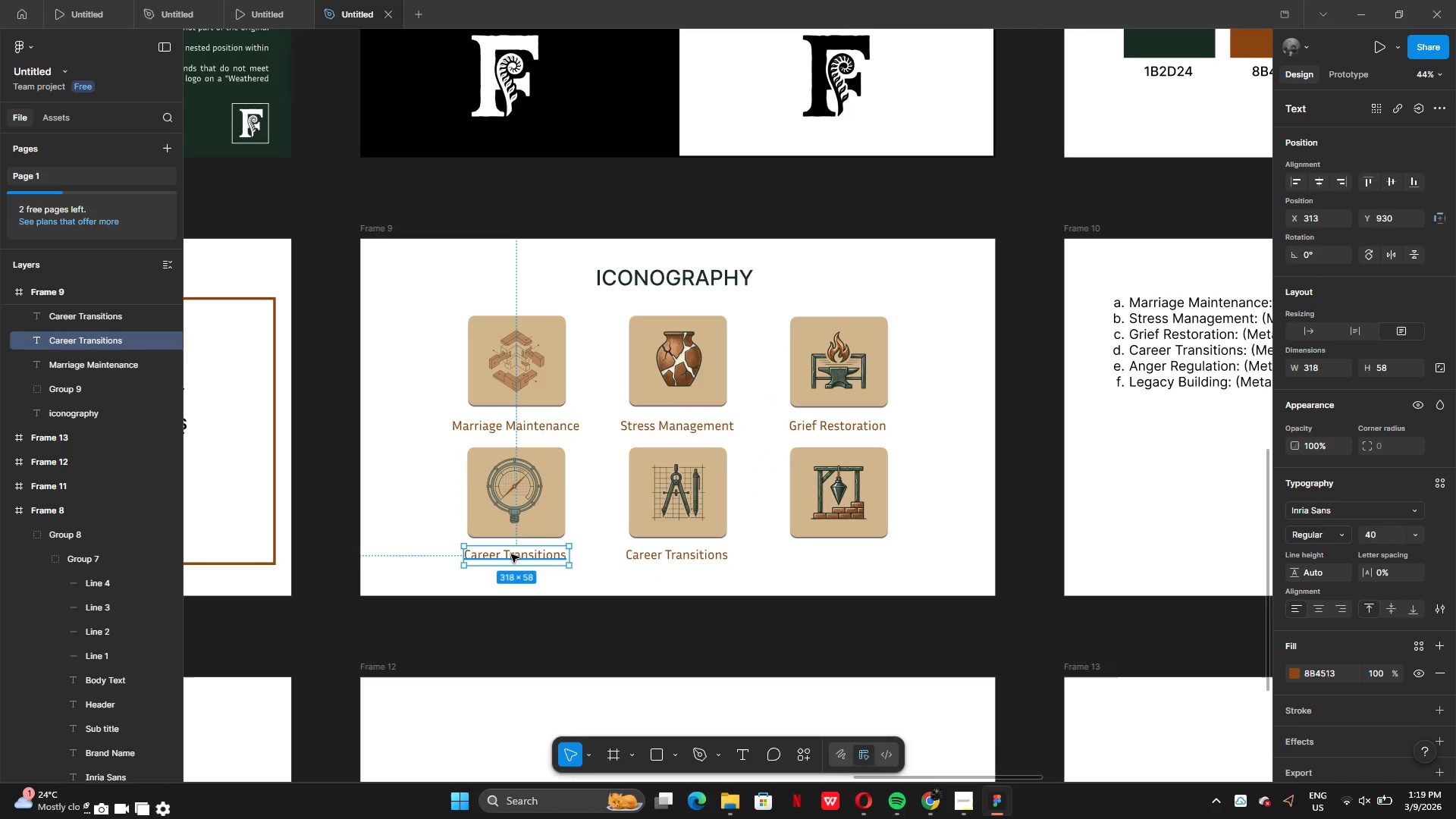 
left_click_drag(start_coordinate=[511, 554], to_coordinate=[758, 564])
 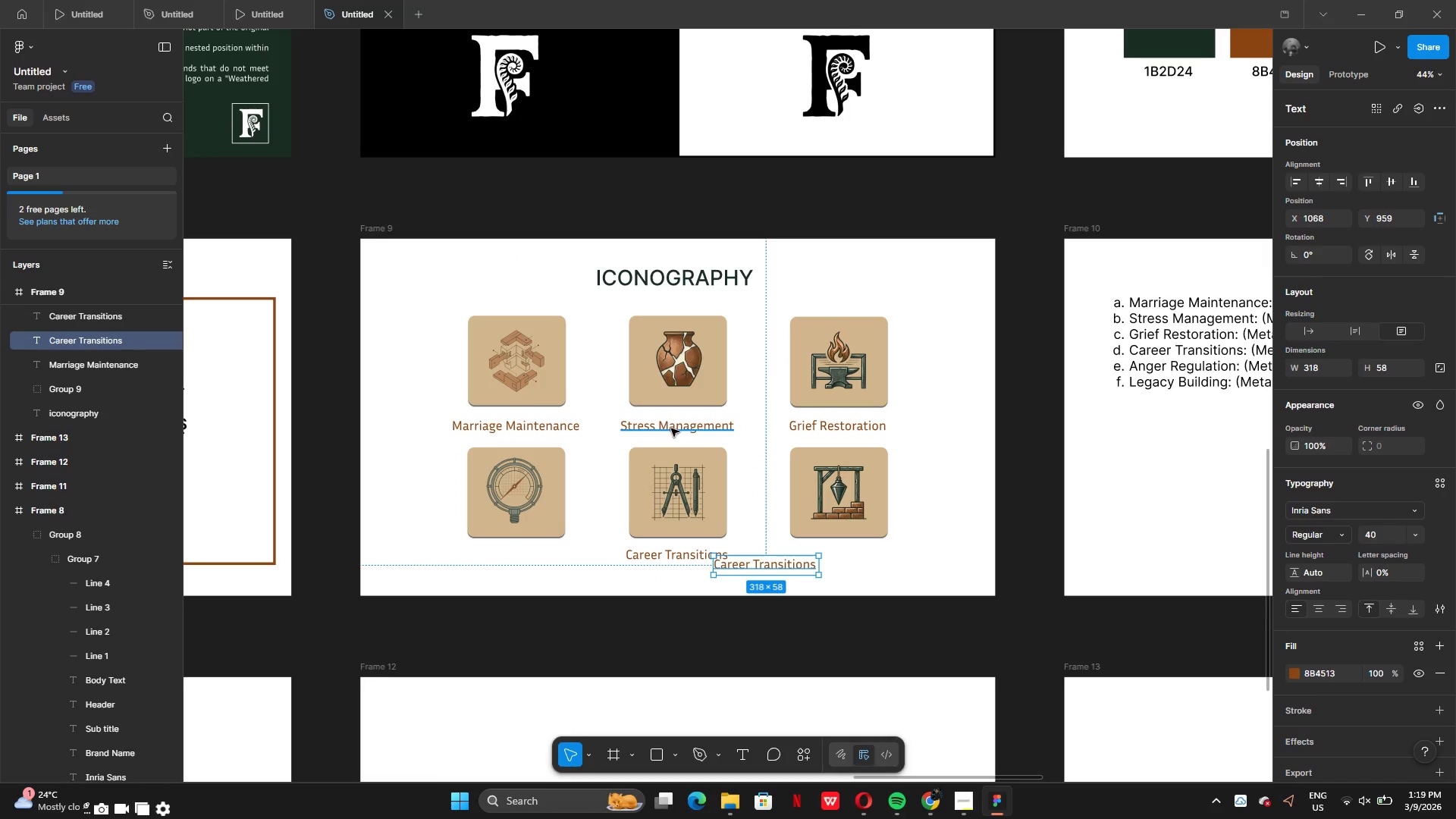 
left_click([672, 428])
 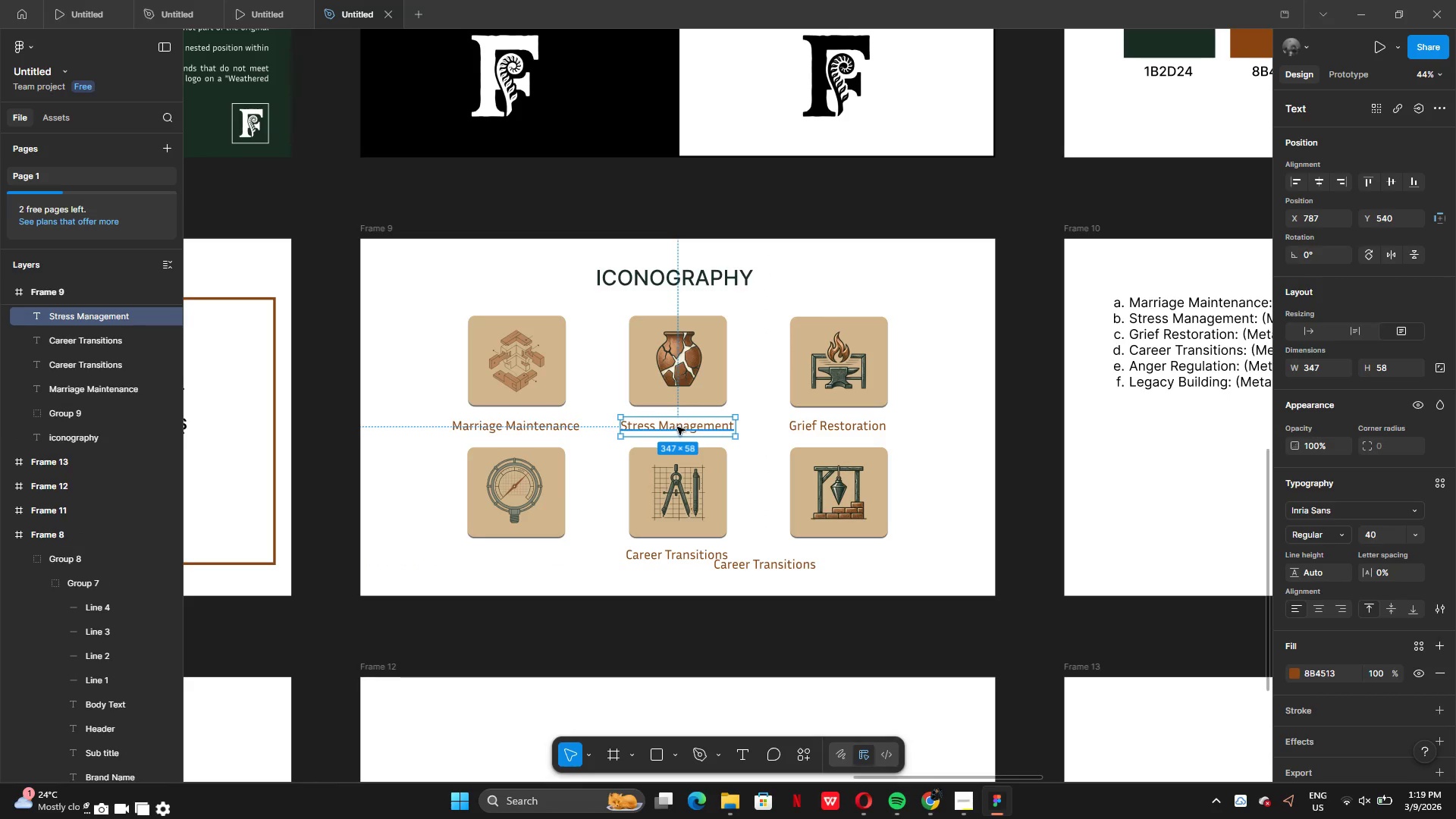 
left_click_drag(start_coordinate=[677, 427], to_coordinate=[516, 552])
 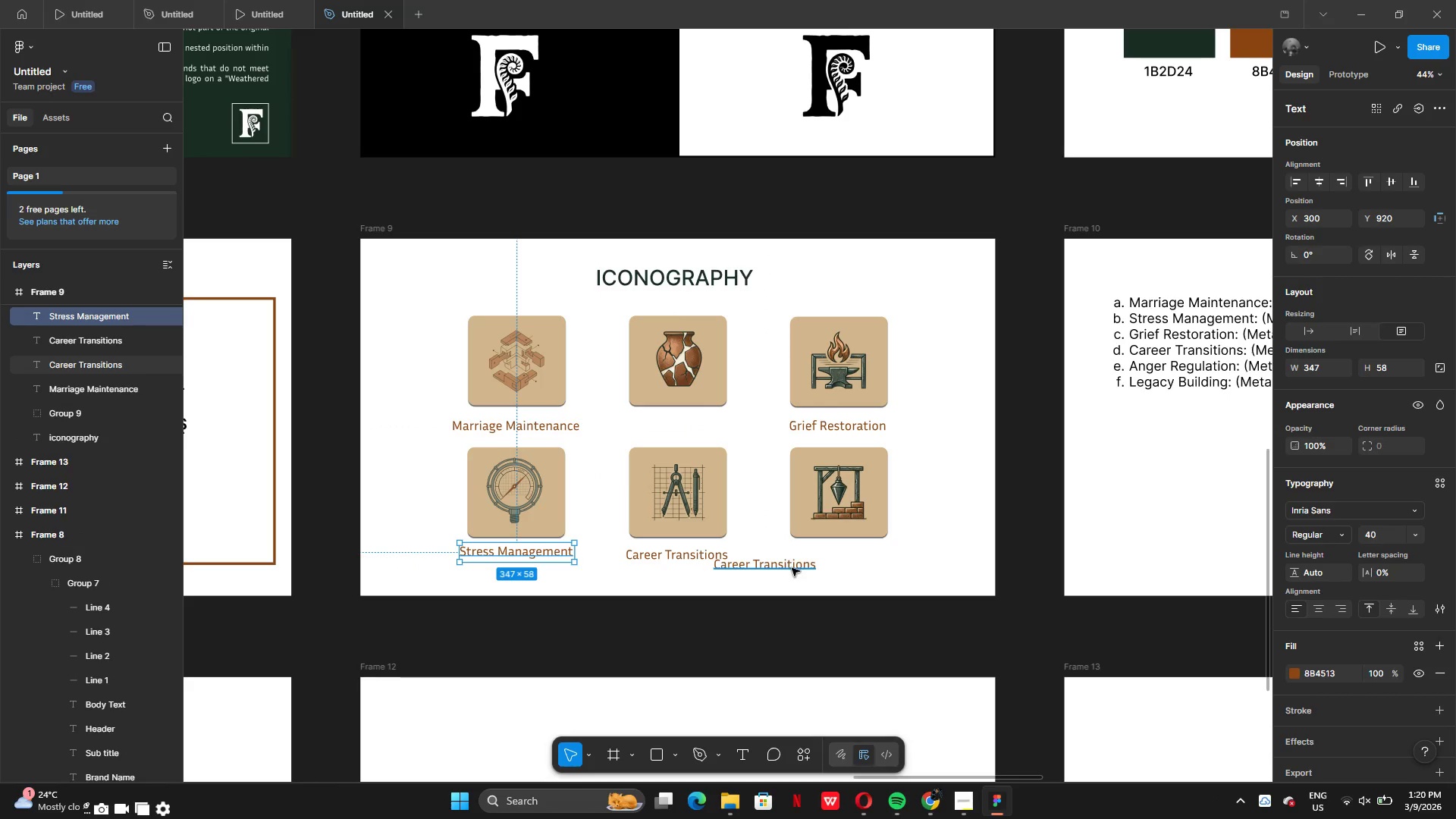 
left_click([792, 568])
 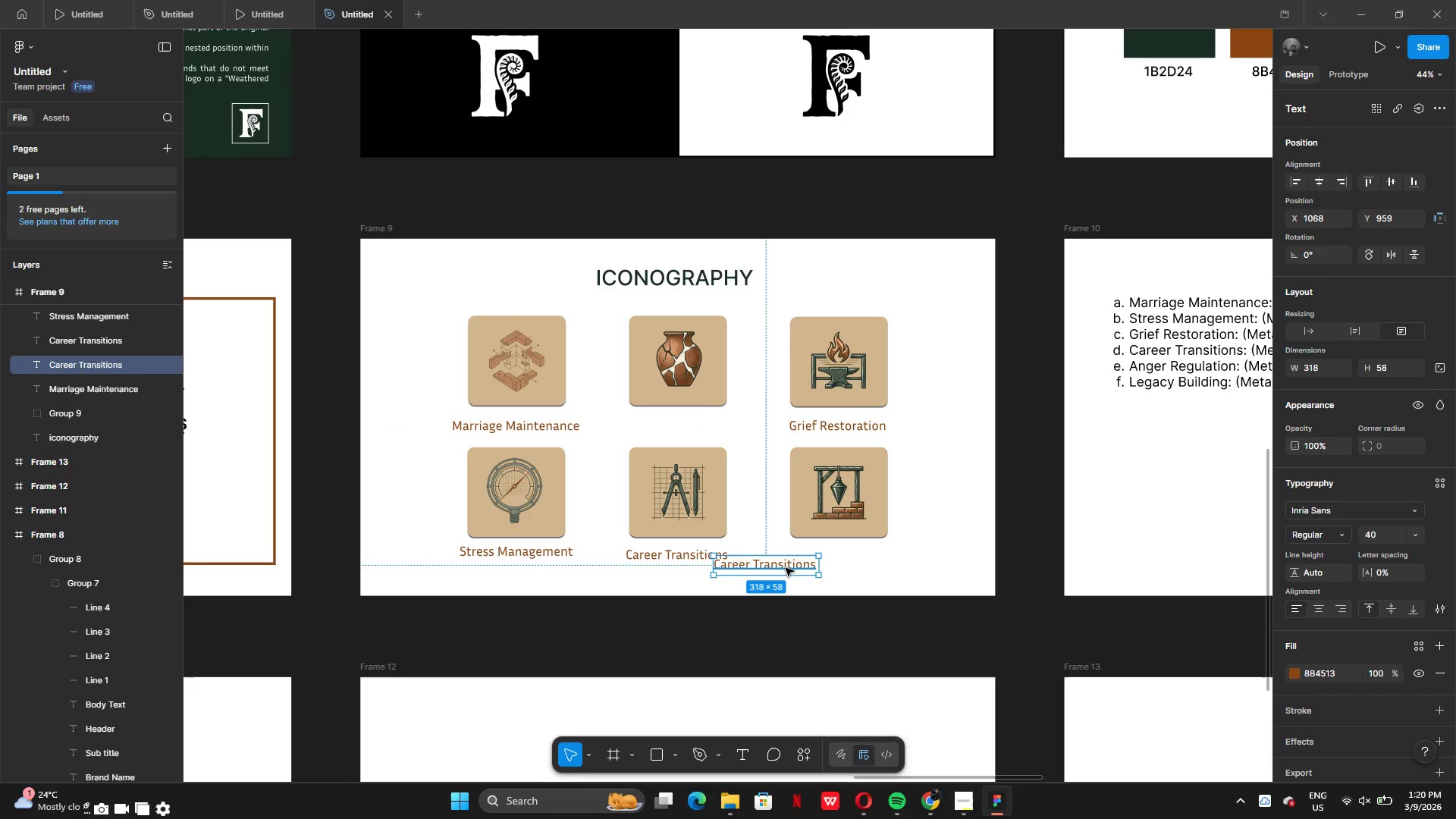 
left_click_drag(start_coordinate=[786, 568], to_coordinate=[748, 464])
 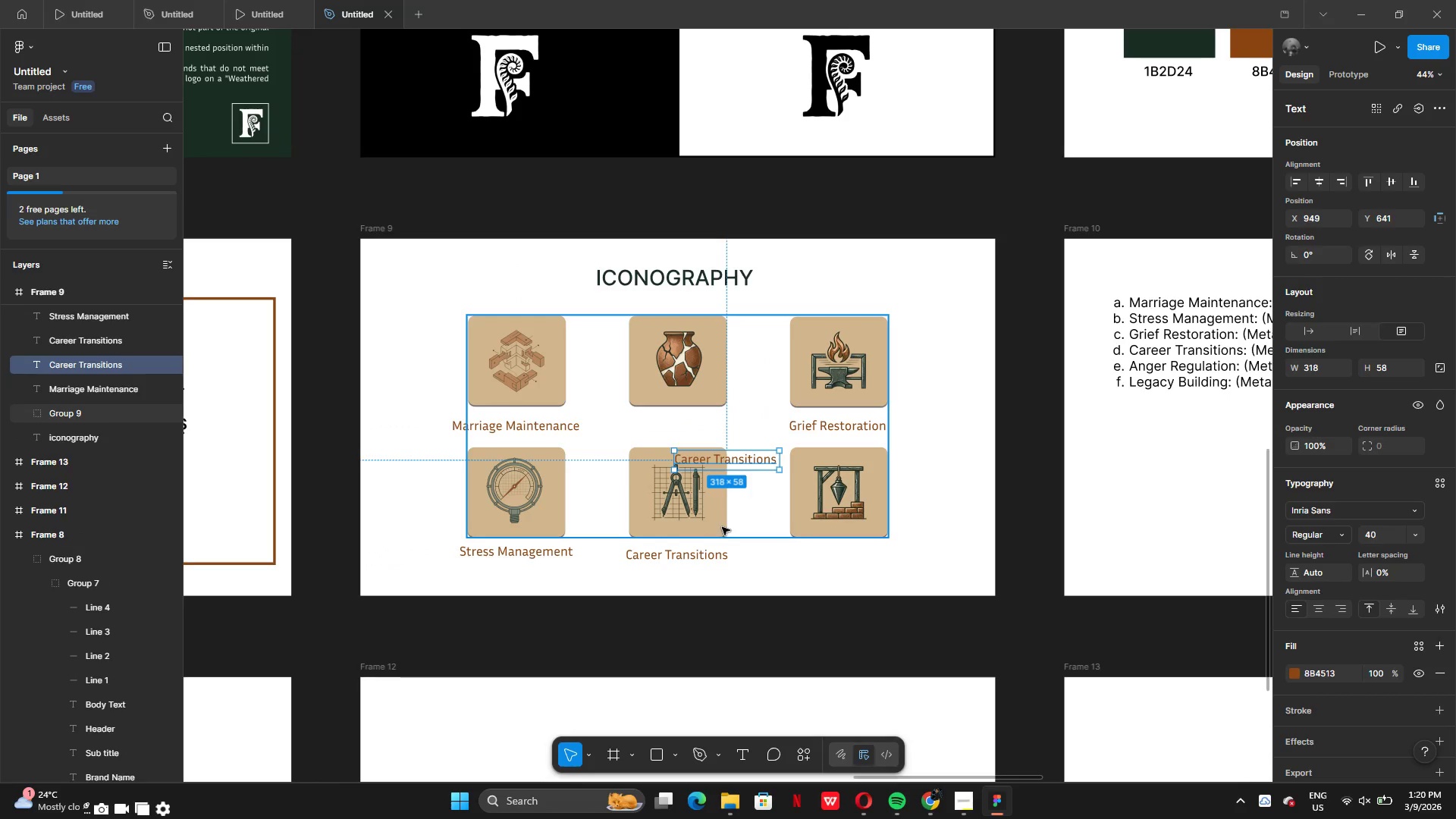 
left_click([748, 429])
 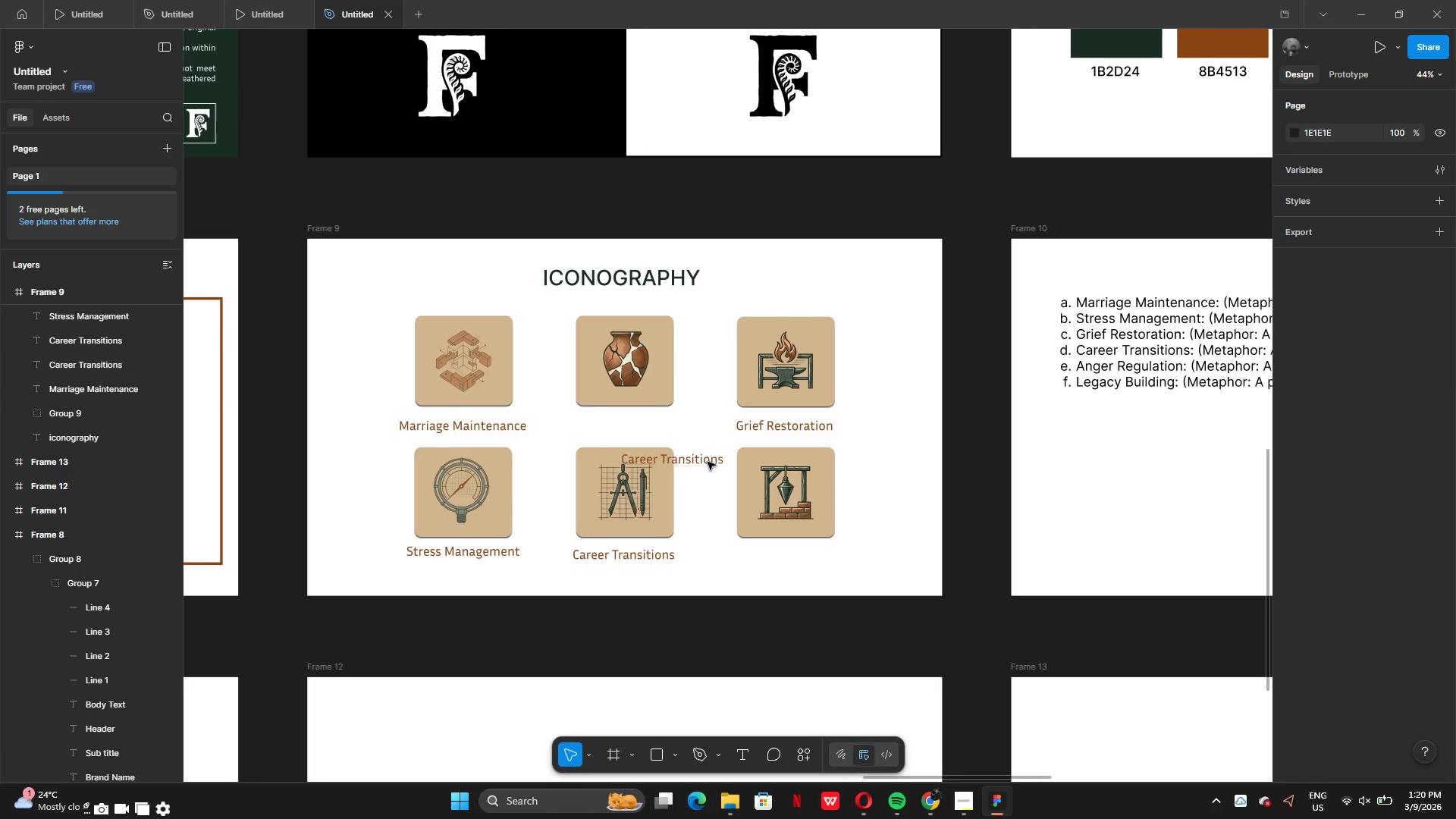 
left_click([679, 459])
 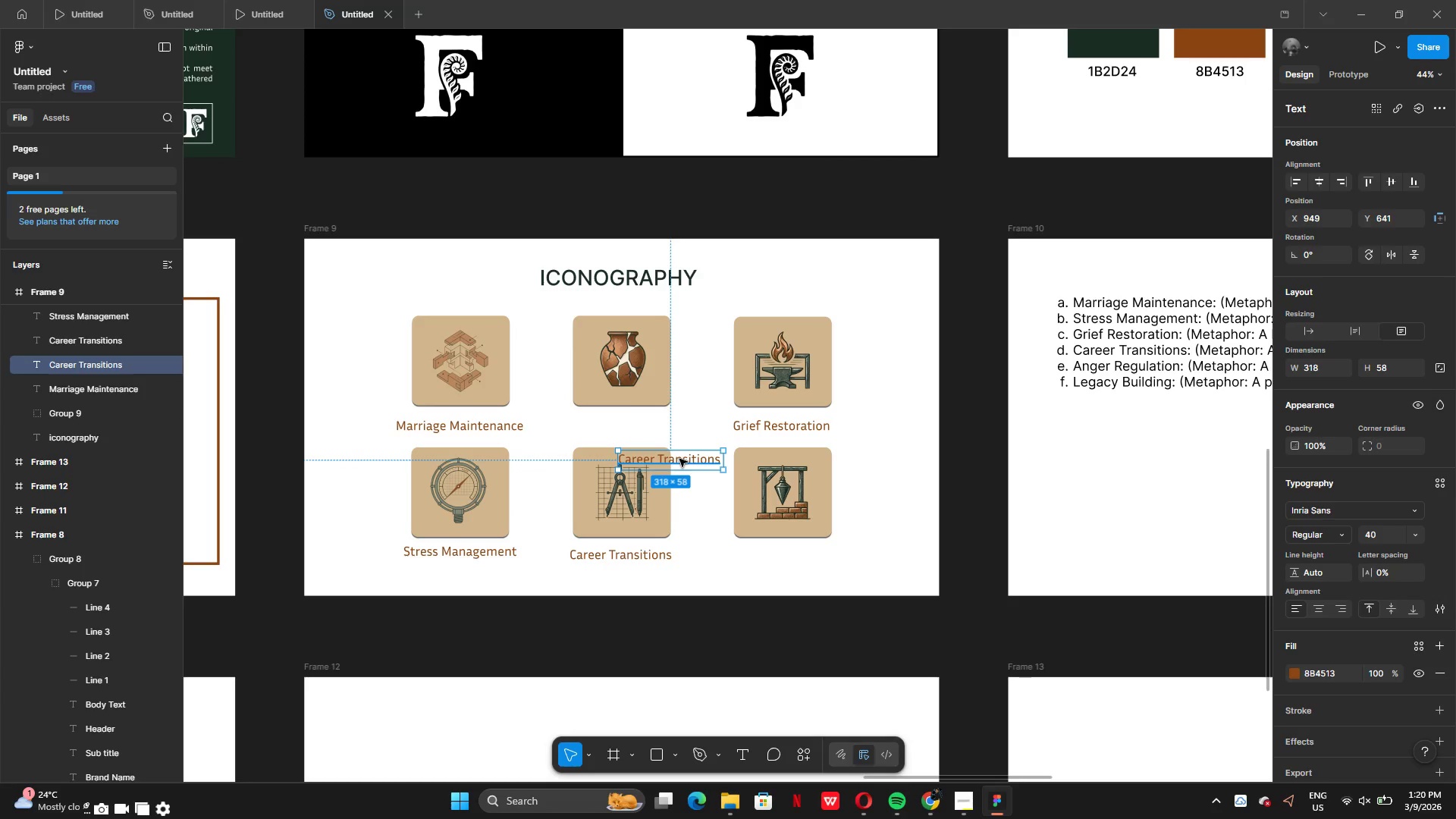 
left_click_drag(start_coordinate=[679, 459], to_coordinate=[634, 577])
 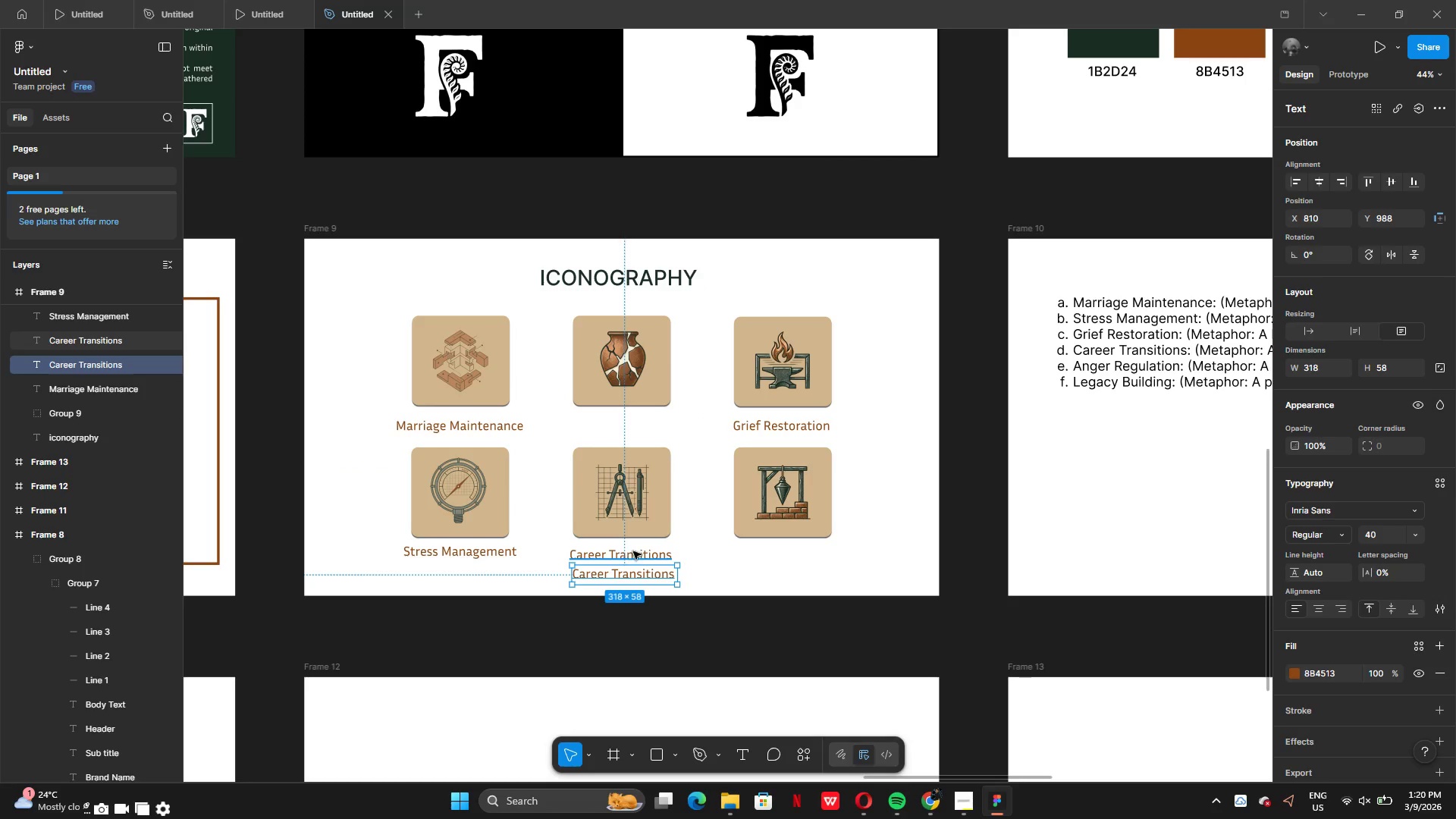 
left_click([635, 552])
 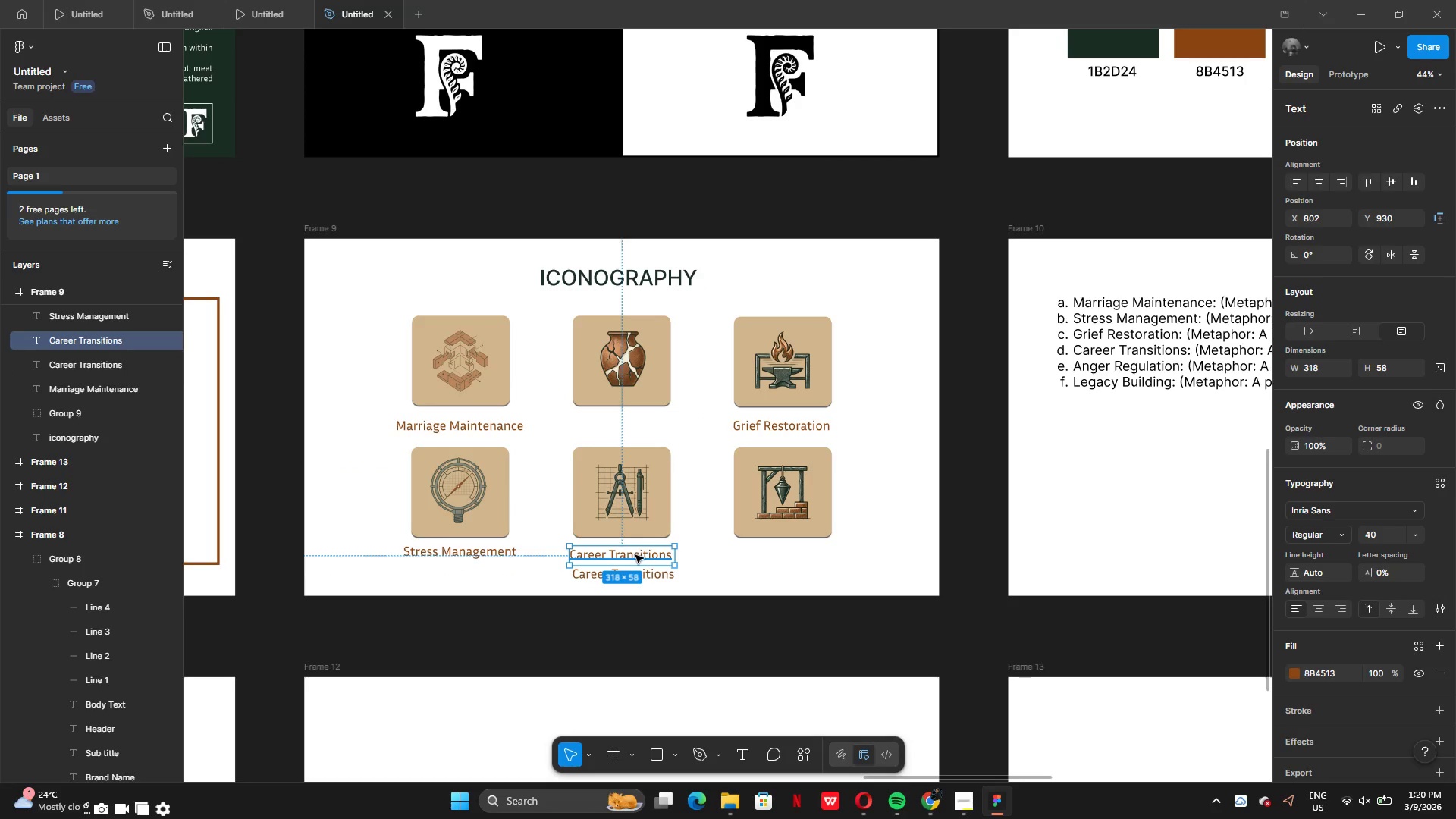 
left_click_drag(start_coordinate=[635, 555], to_coordinate=[691, 520])
 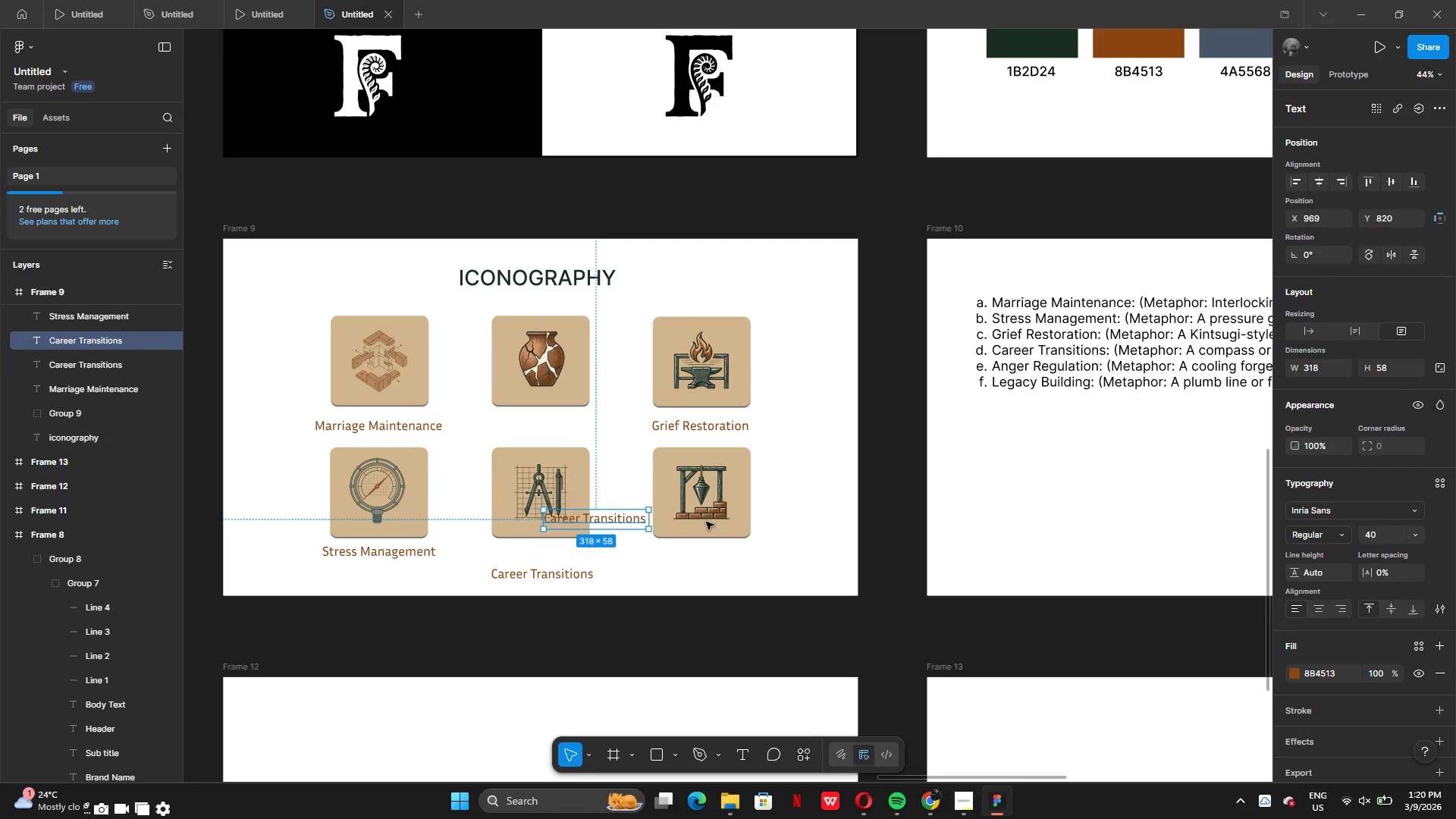 
wait(7.53)
 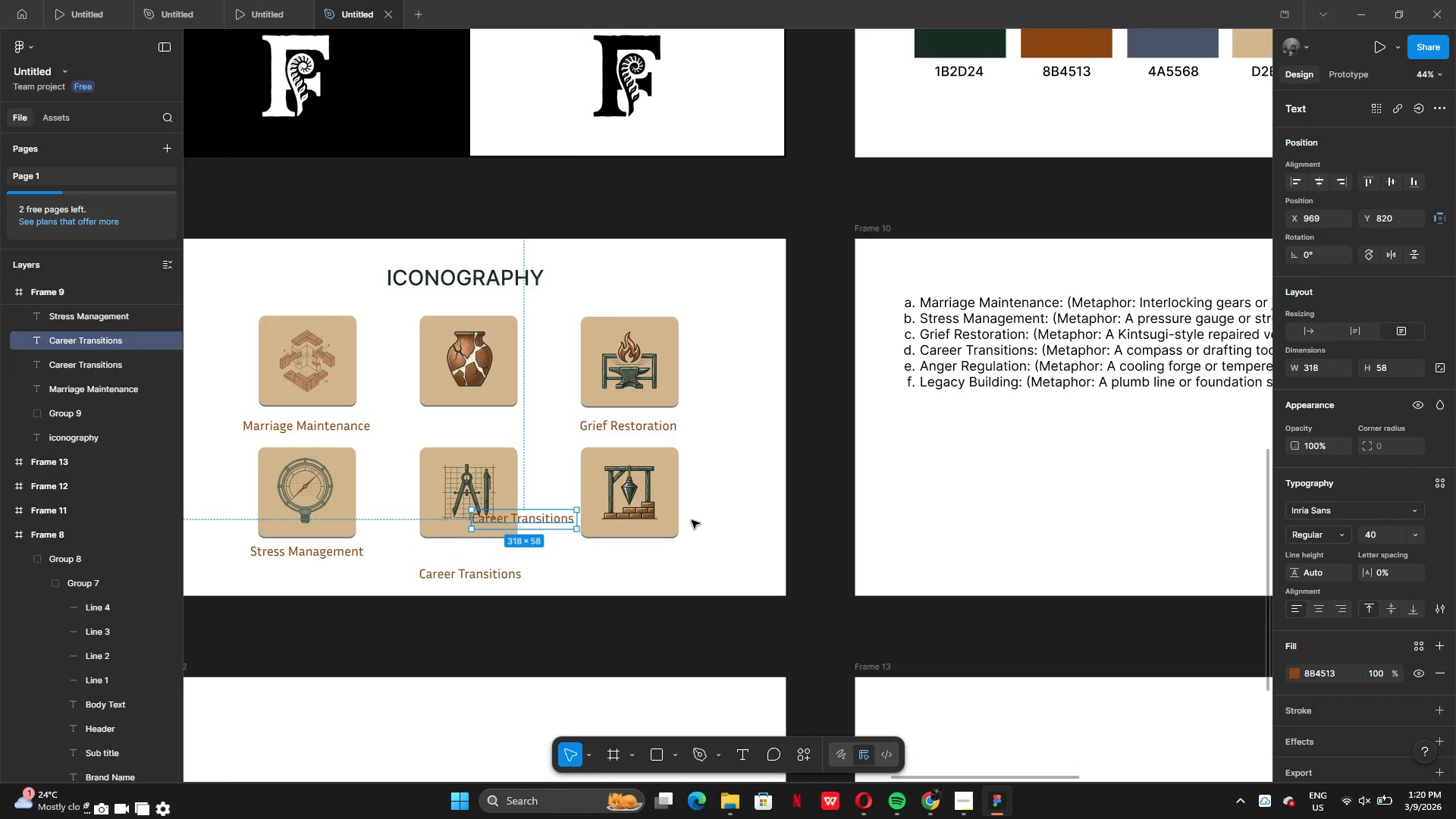 
left_click([693, 430])
 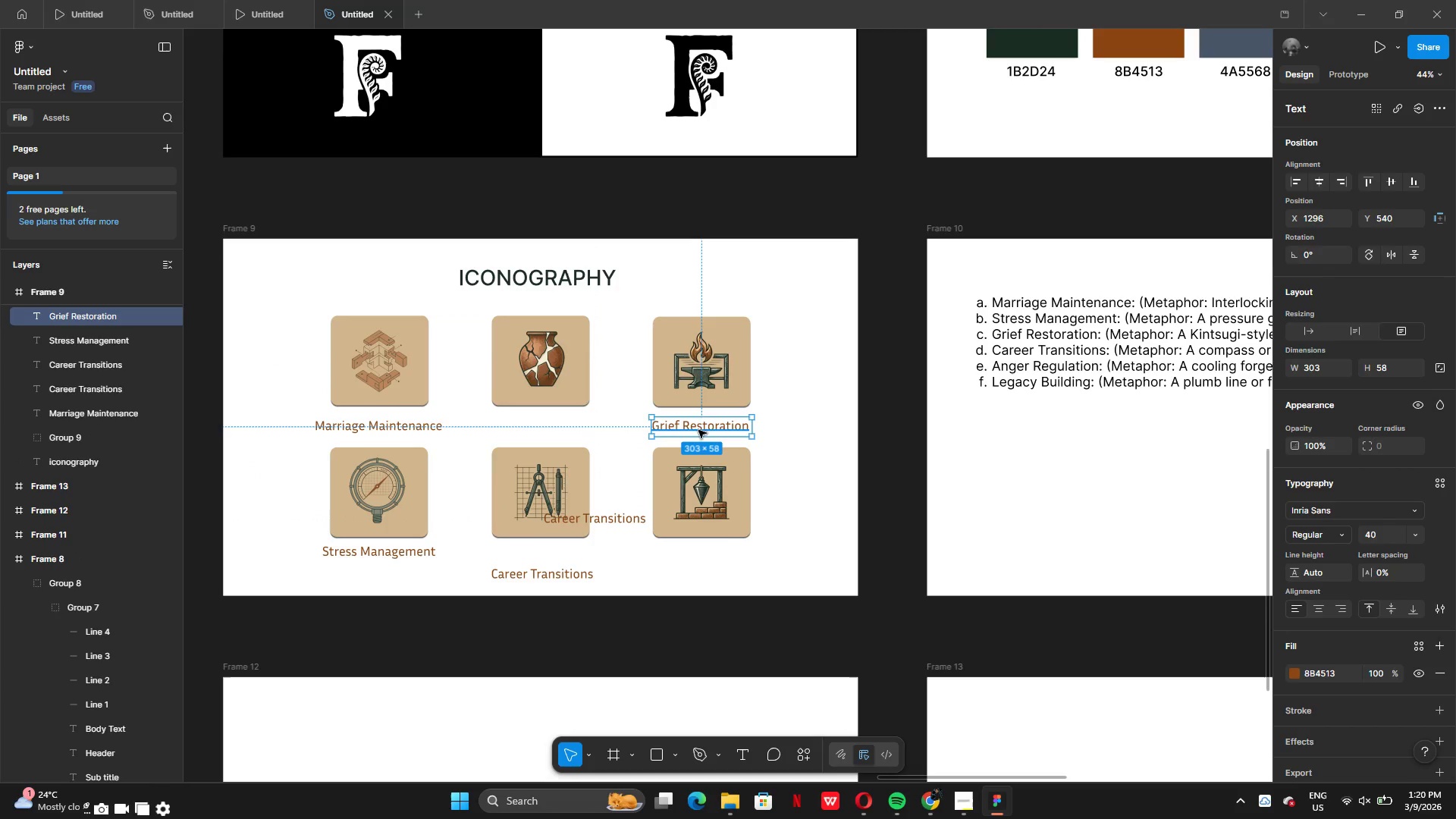 
left_click_drag(start_coordinate=[699, 430], to_coordinate=[542, 431])
 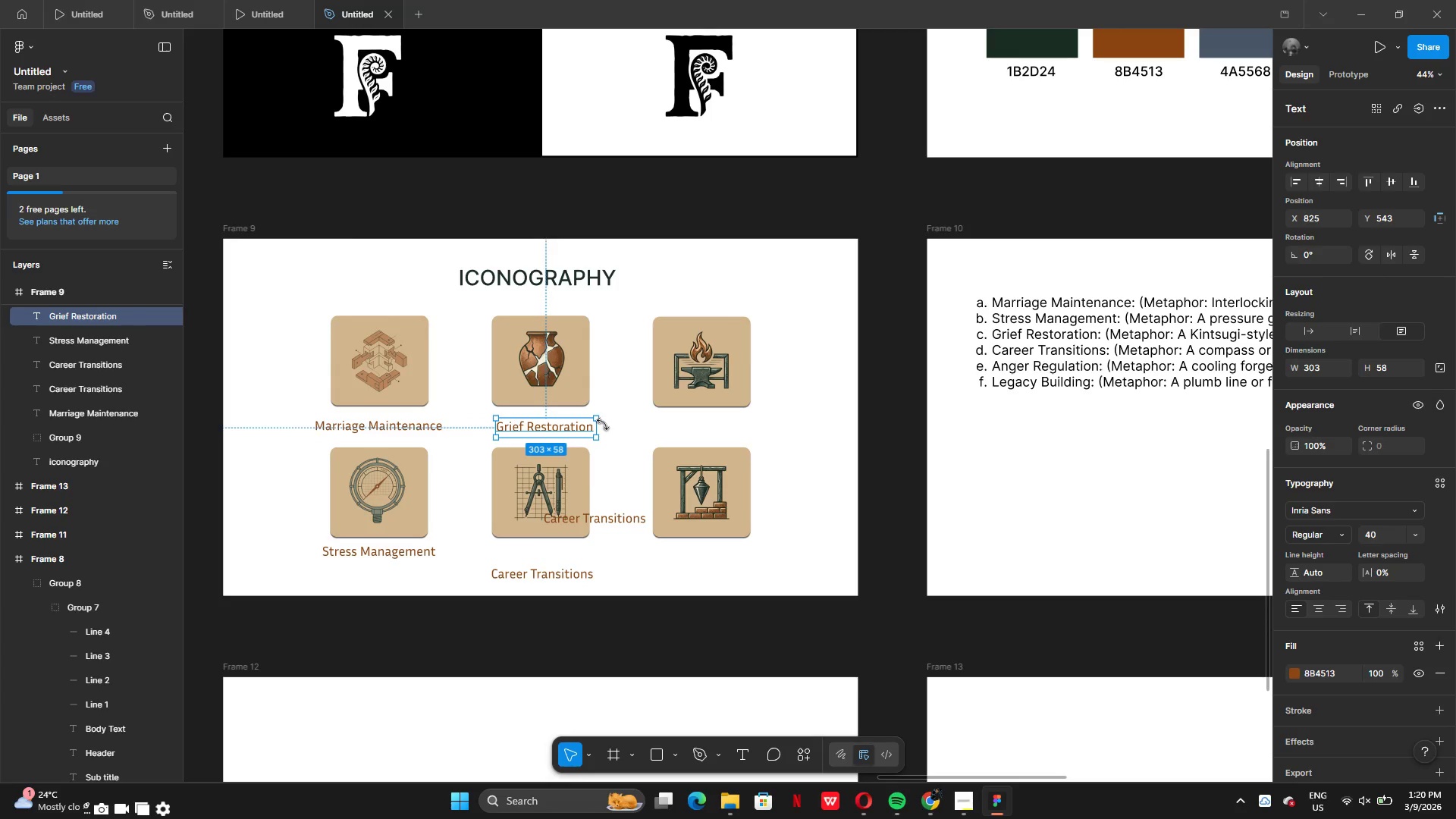 
left_click_drag(start_coordinate=[600, 425], to_coordinate=[593, 425])
 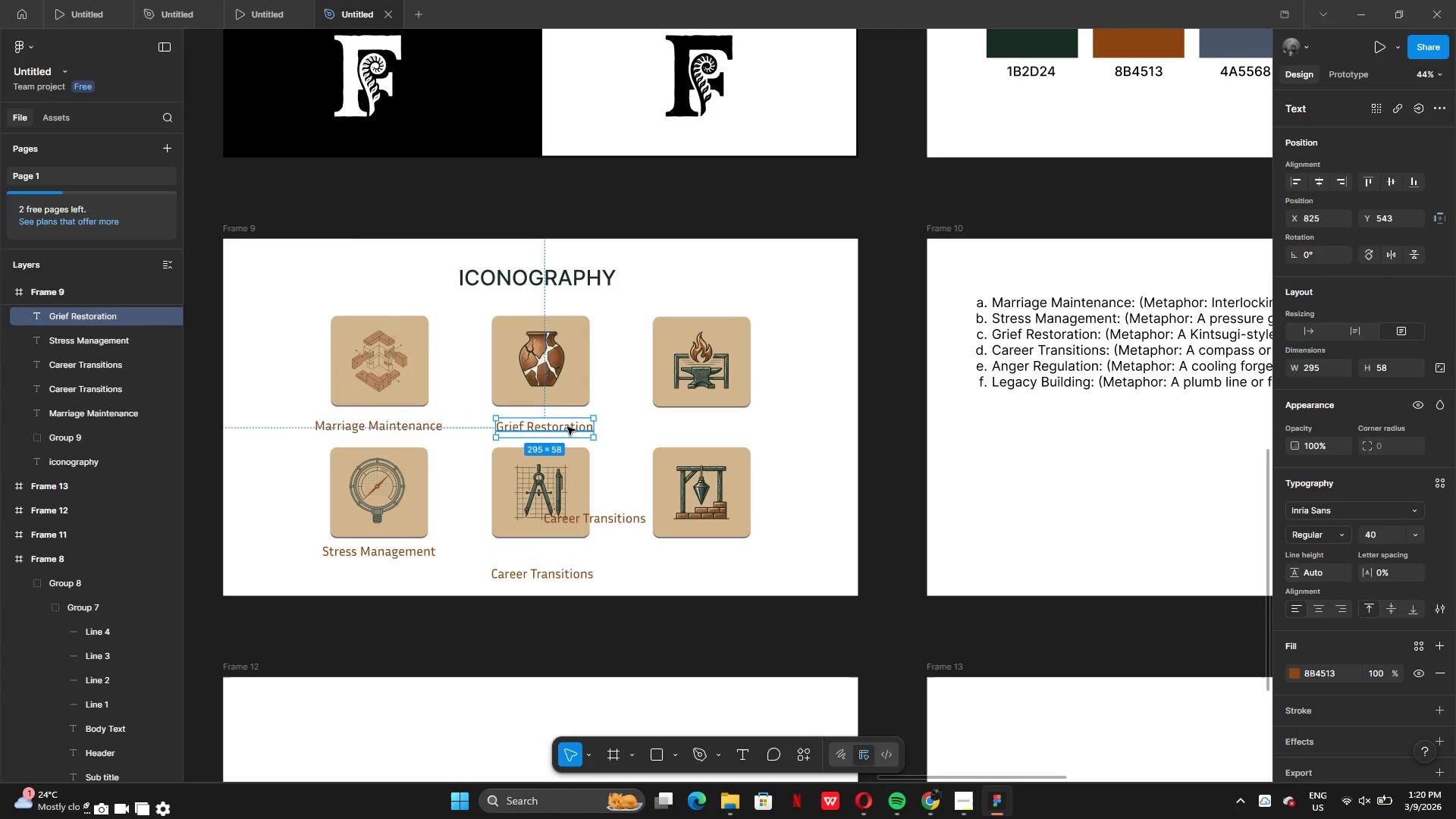 
left_click_drag(start_coordinate=[567, 427], to_coordinate=[563, 426])
 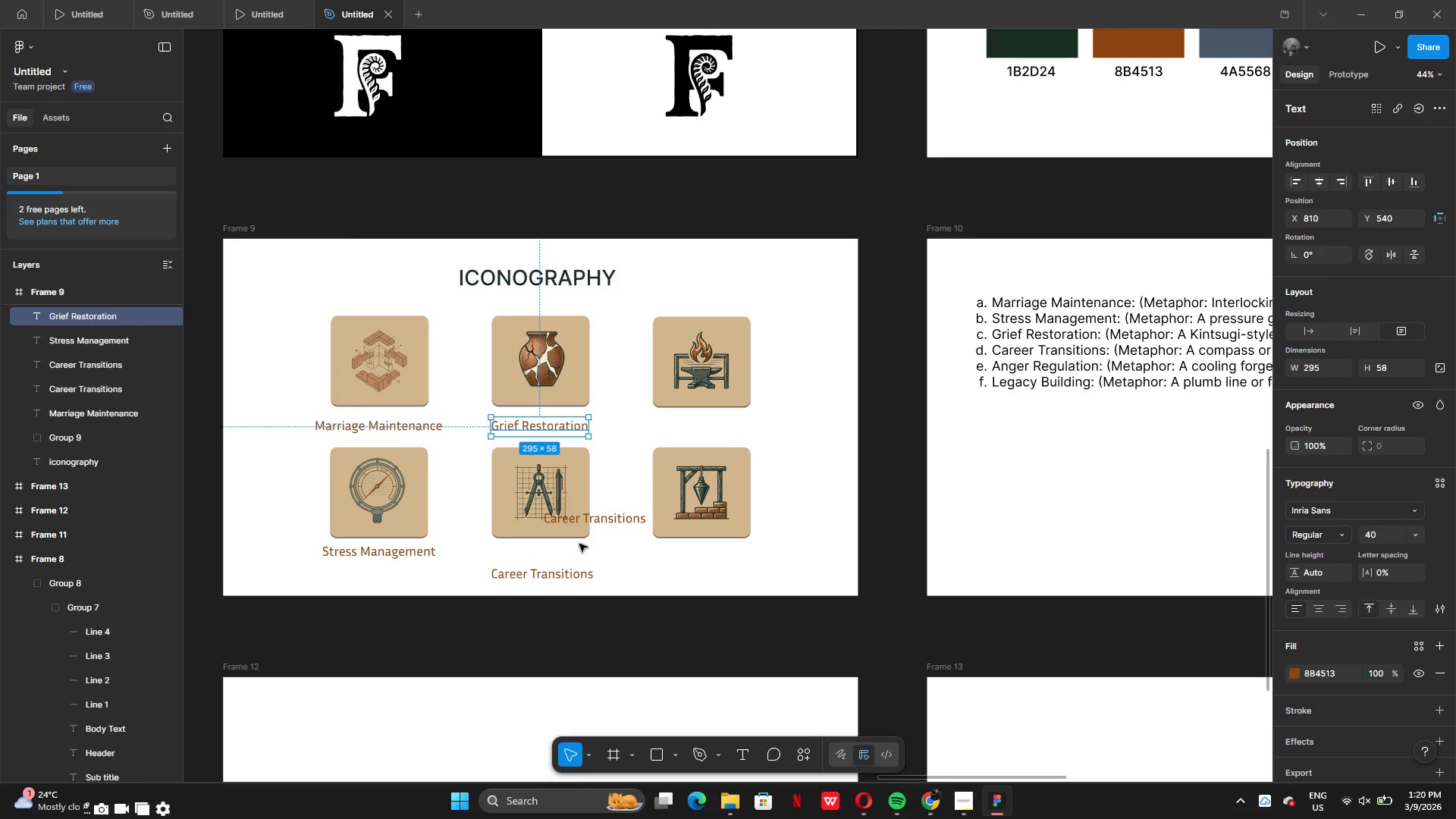 
wait(5.24)
 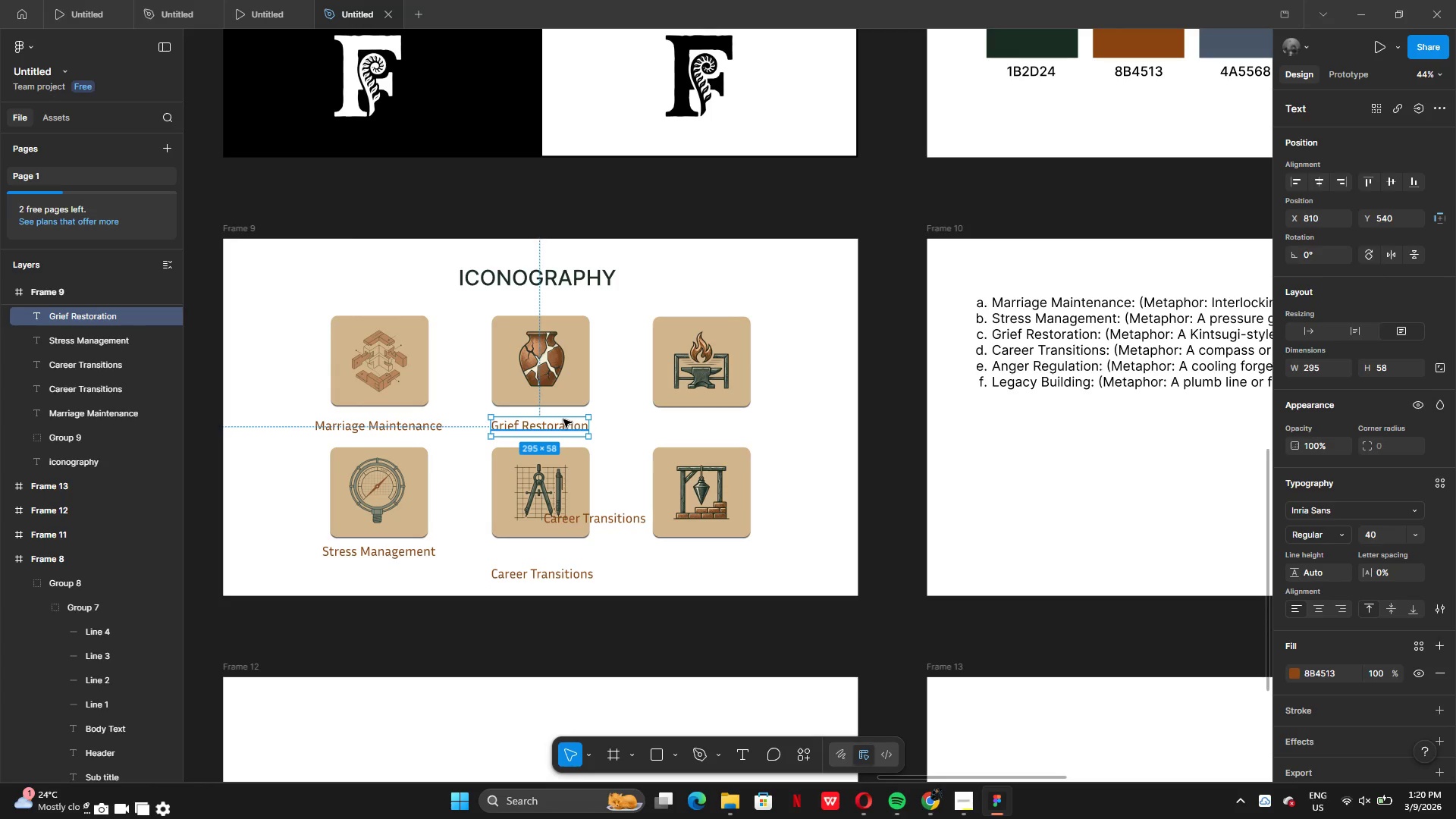 
left_click([592, 525])
 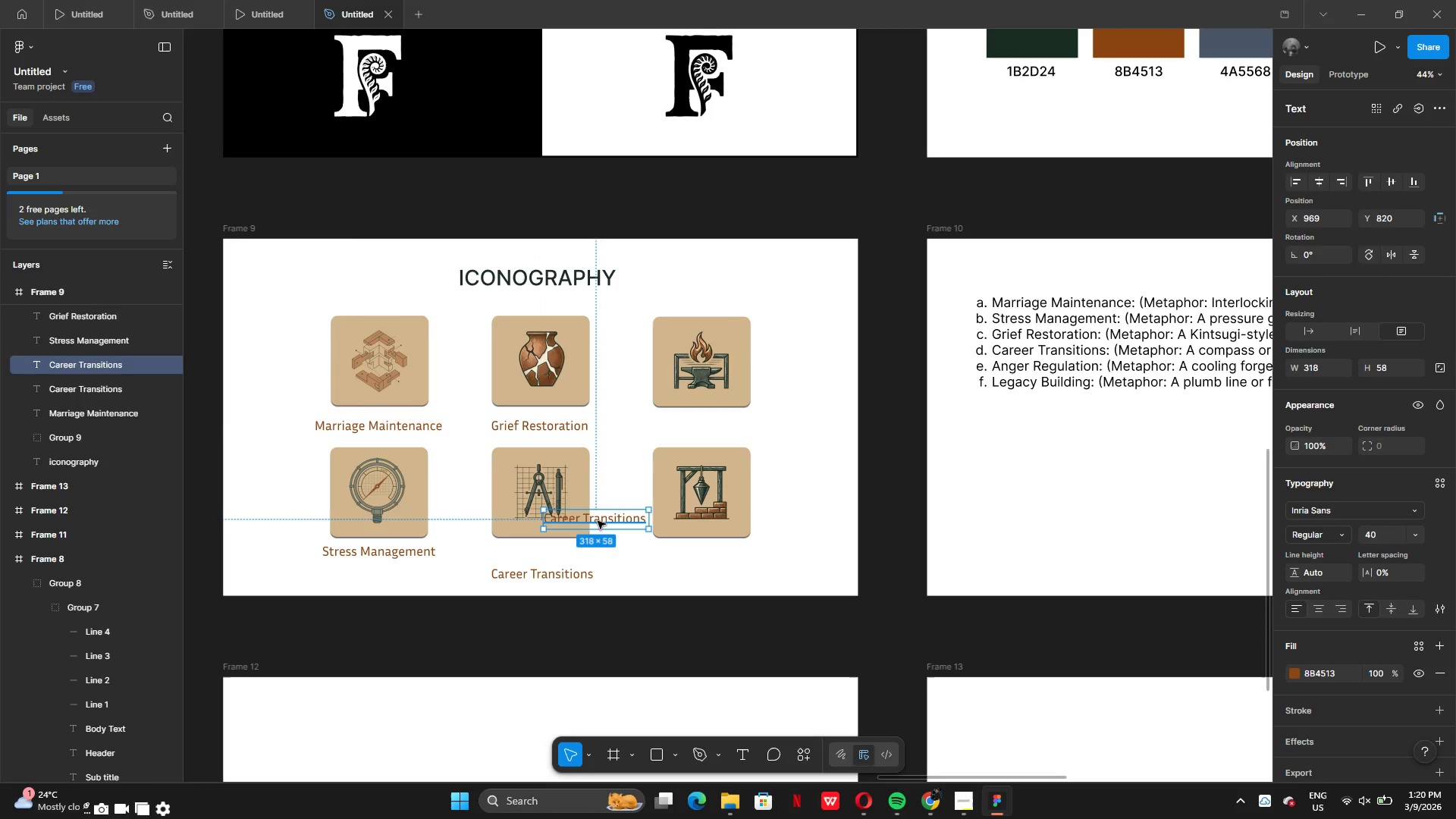 
left_click_drag(start_coordinate=[598, 521], to_coordinate=[706, 428])
 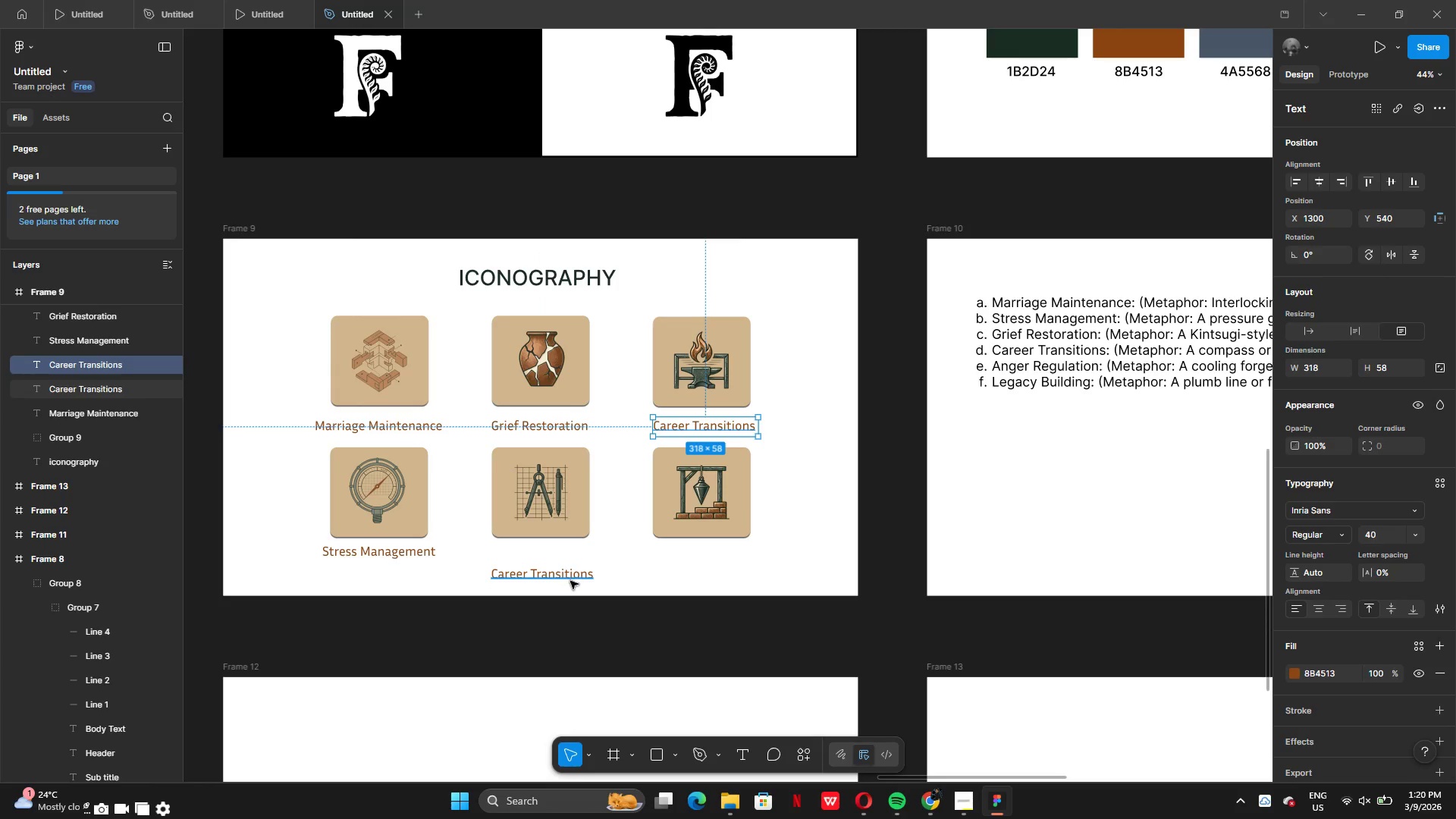 
left_click([570, 581])
 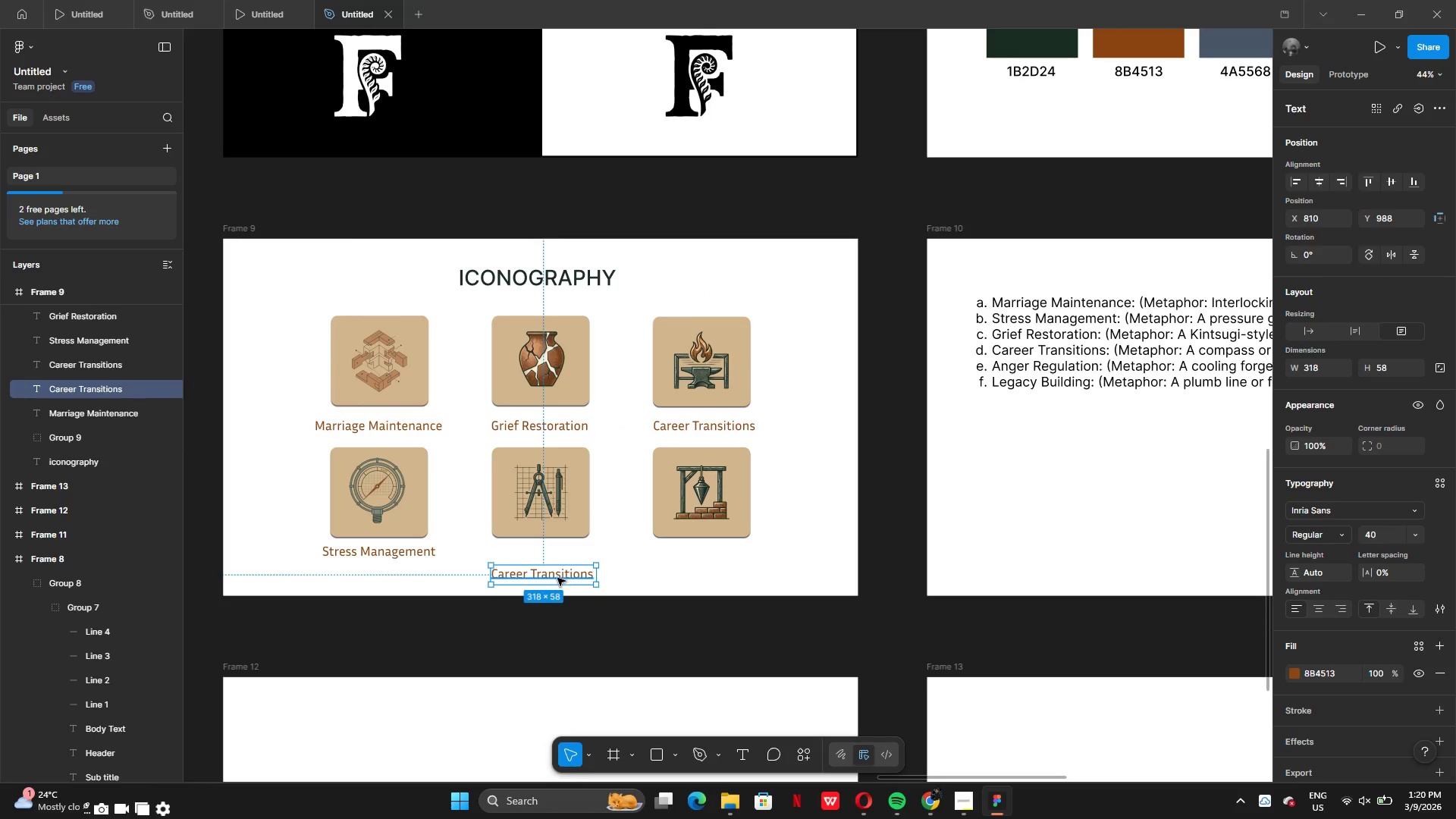 
left_click_drag(start_coordinate=[557, 578], to_coordinate=[554, 556])
 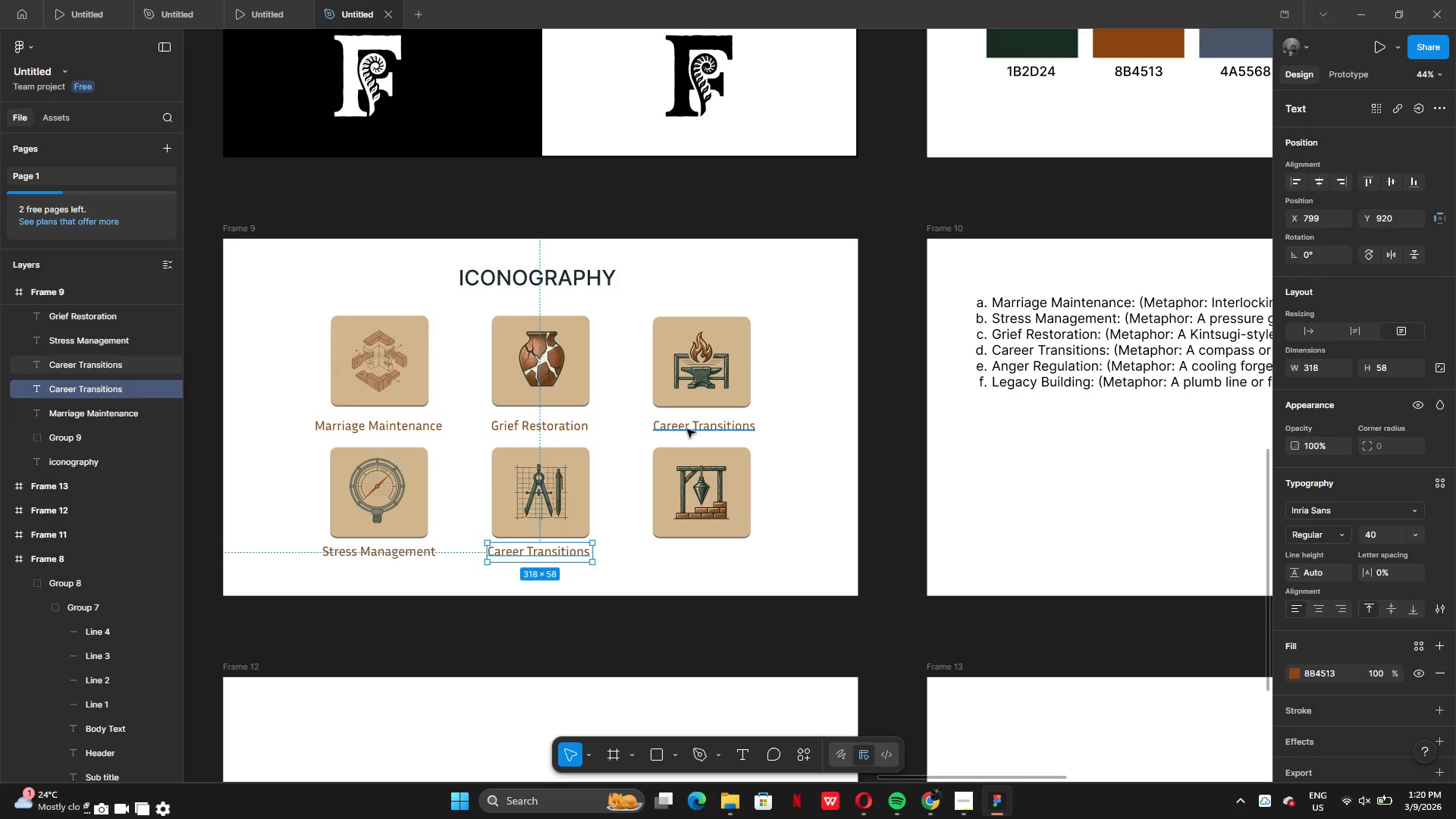 
double_click([687, 429])
 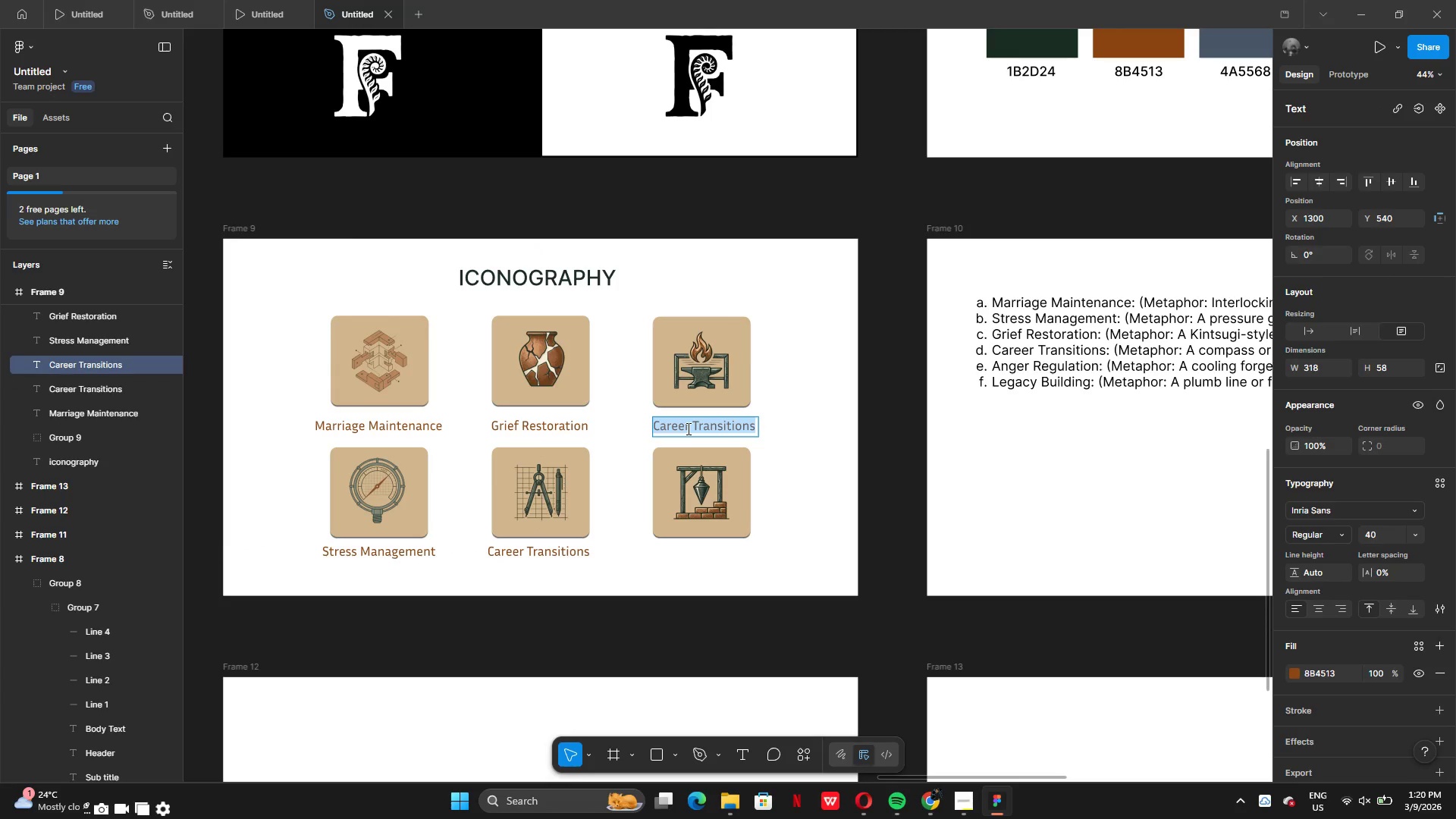 
type(Anger Regulation)
 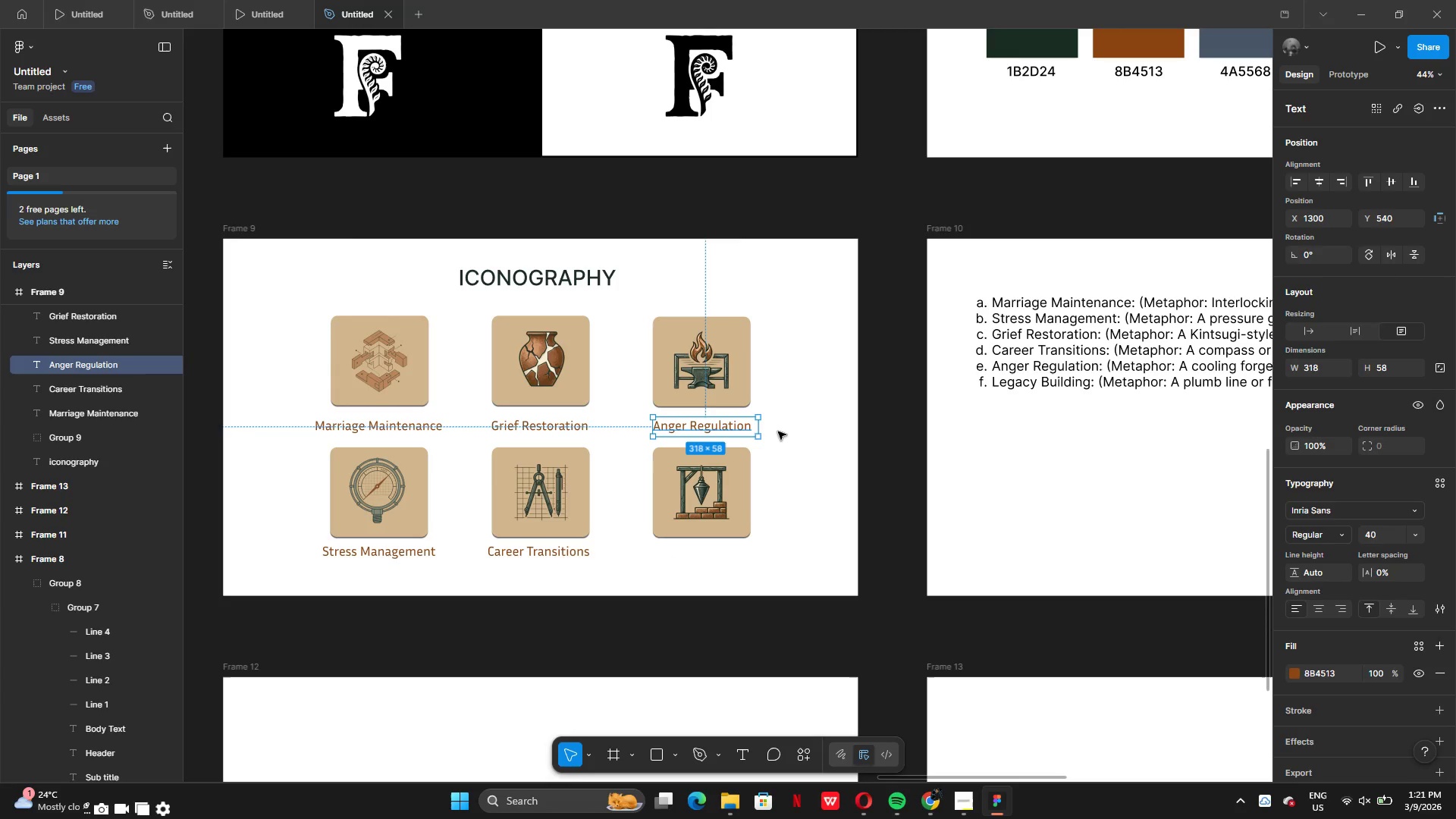 
left_click_drag(start_coordinate=[763, 430], to_coordinate=[756, 431])
 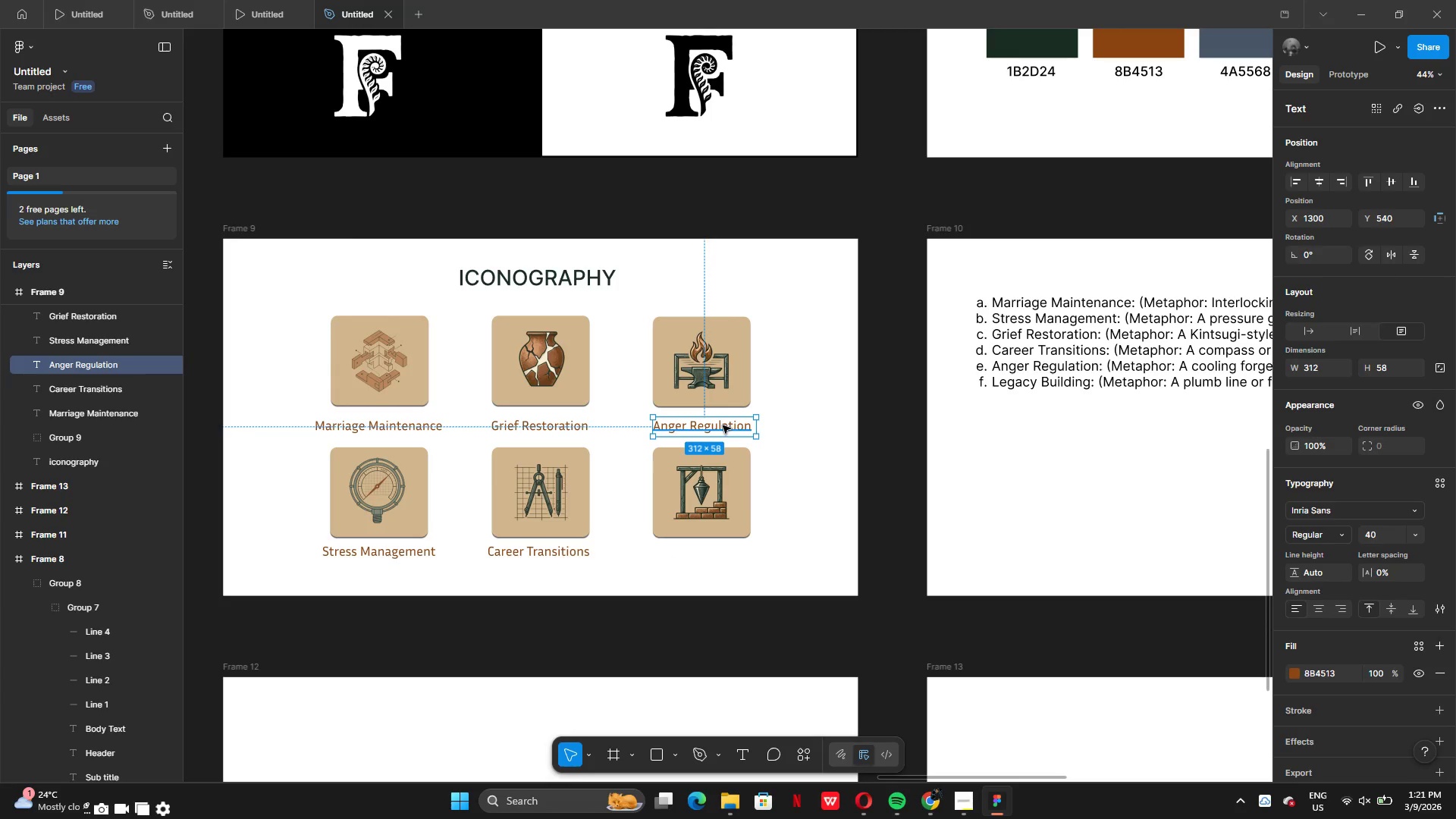 
left_click_drag(start_coordinate=[723, 425], to_coordinate=[719, 425])
 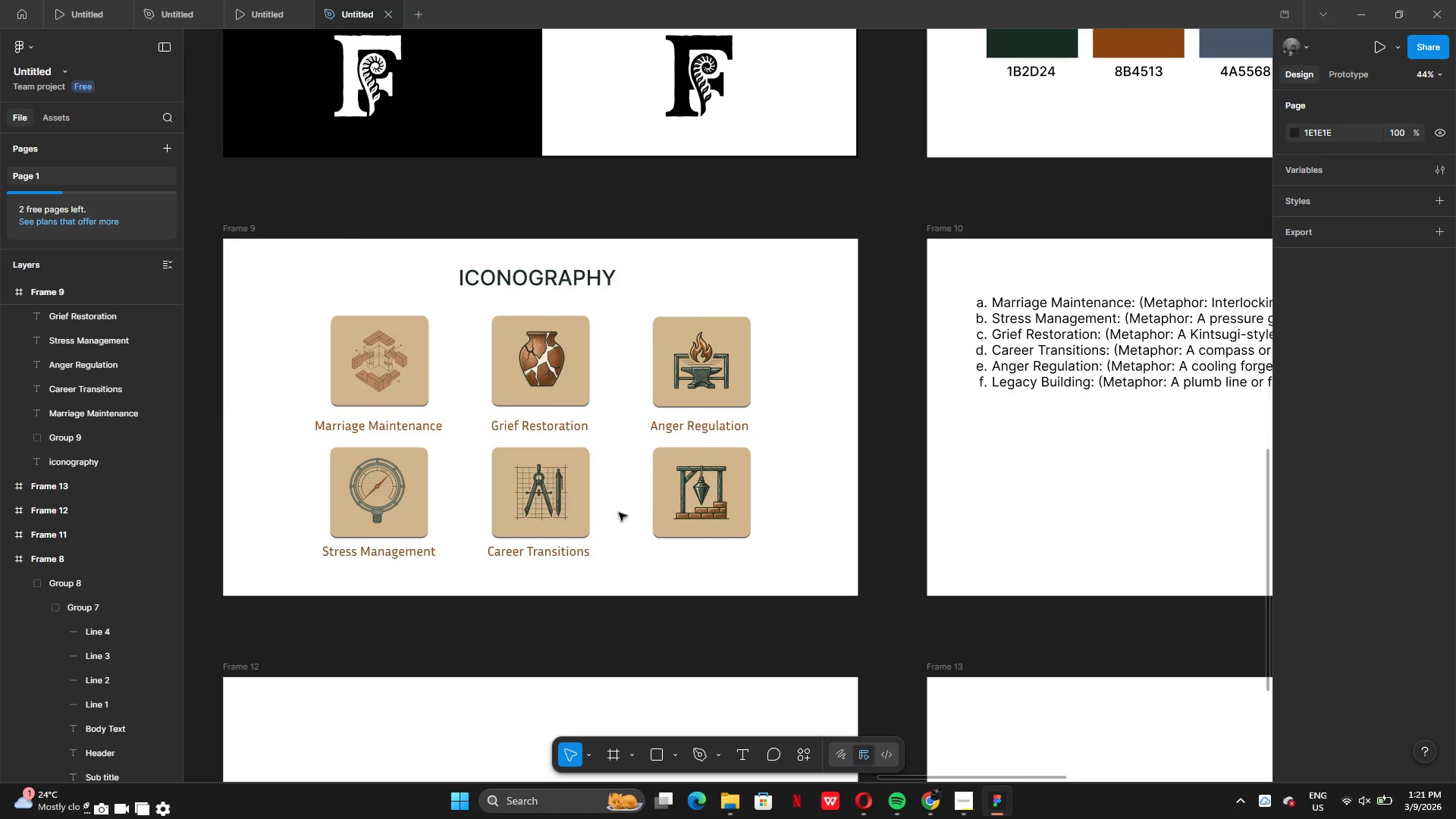 
left_click([564, 557])
 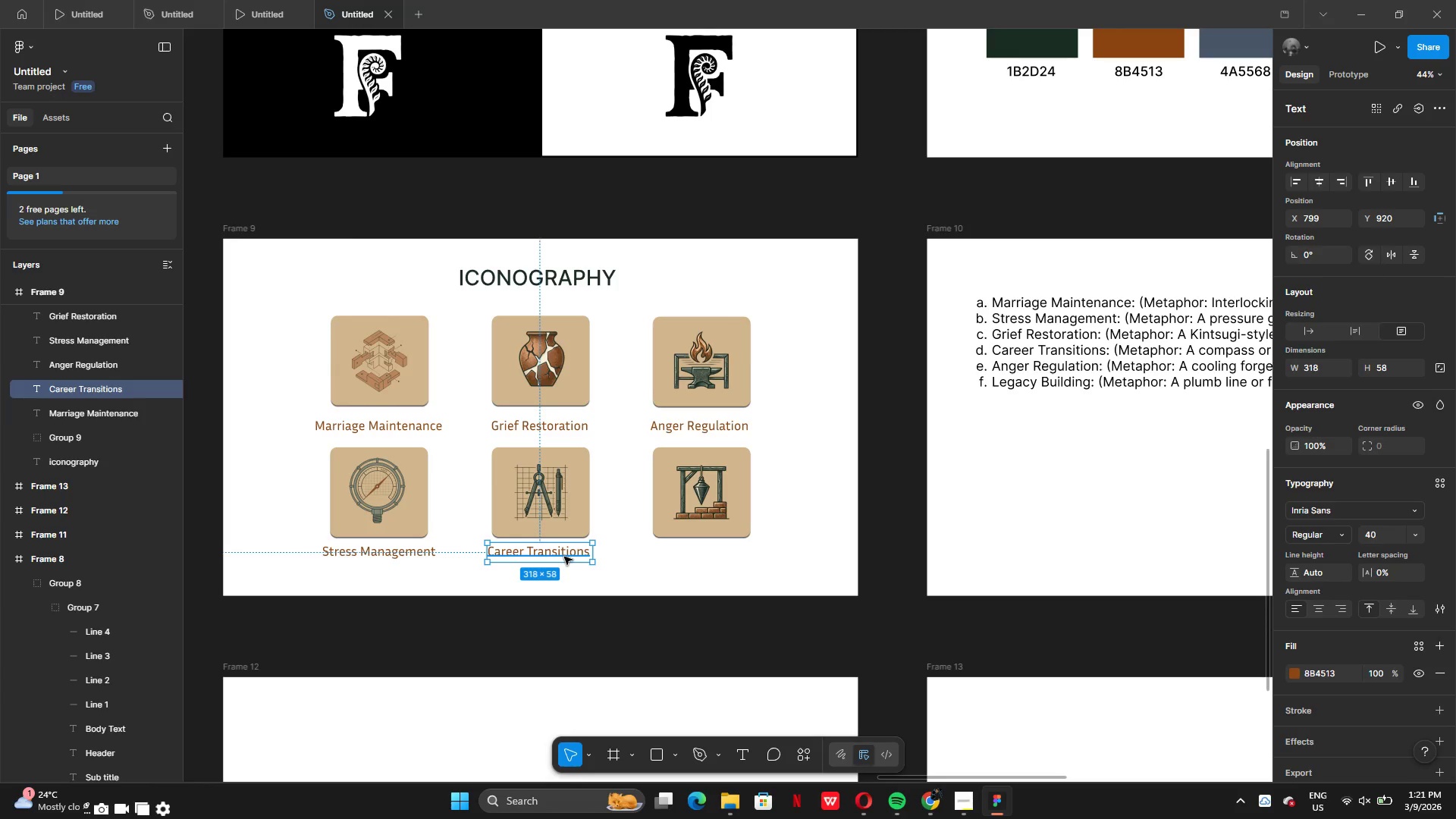 
hold_key(key=AltLeft, duration=0.95)
left_click_drag(start_coordinate=[555, 553], to_coordinate=[573, 563])
 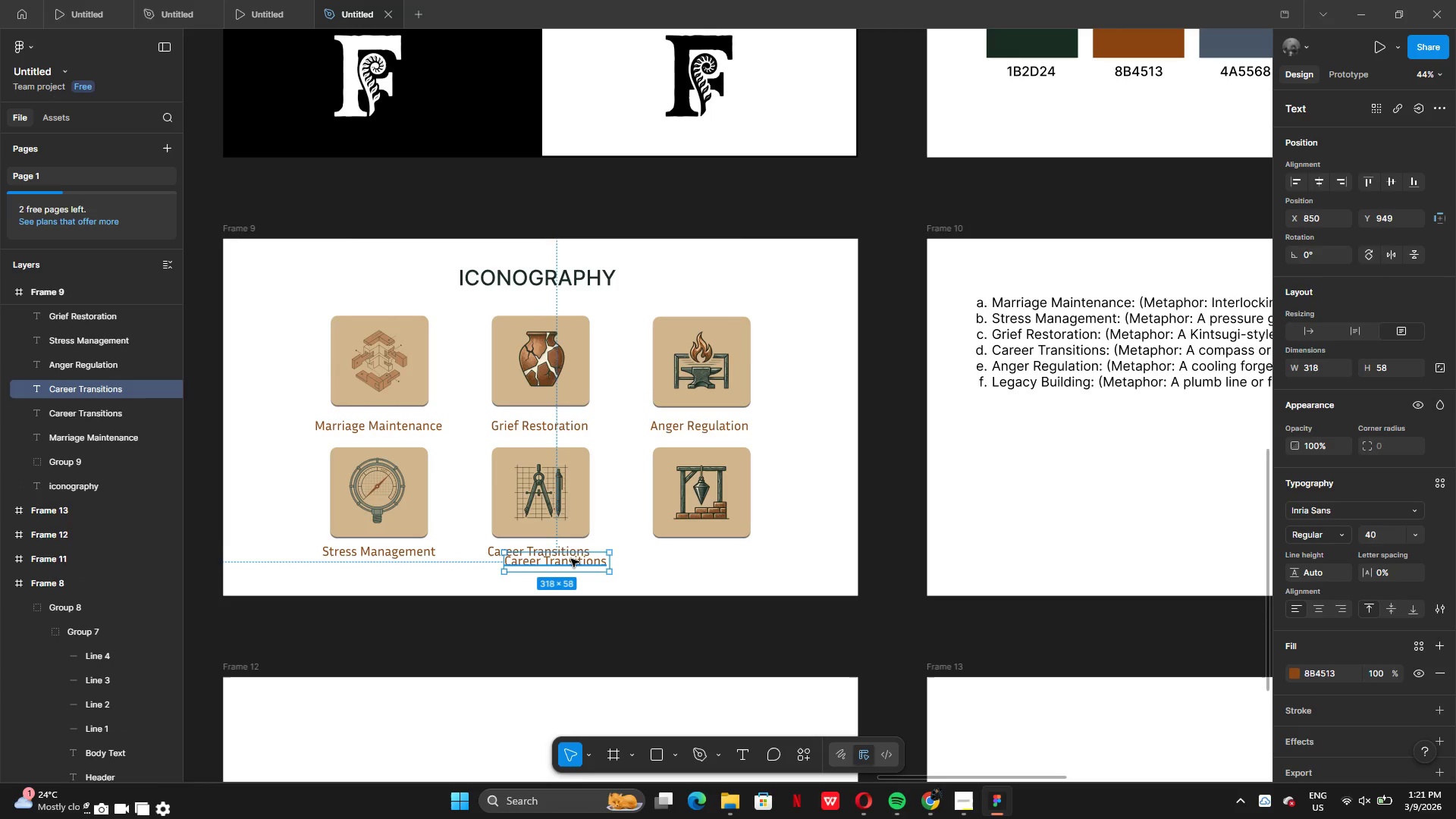 
left_click_drag(start_coordinate=[571, 559], to_coordinate=[717, 548])
 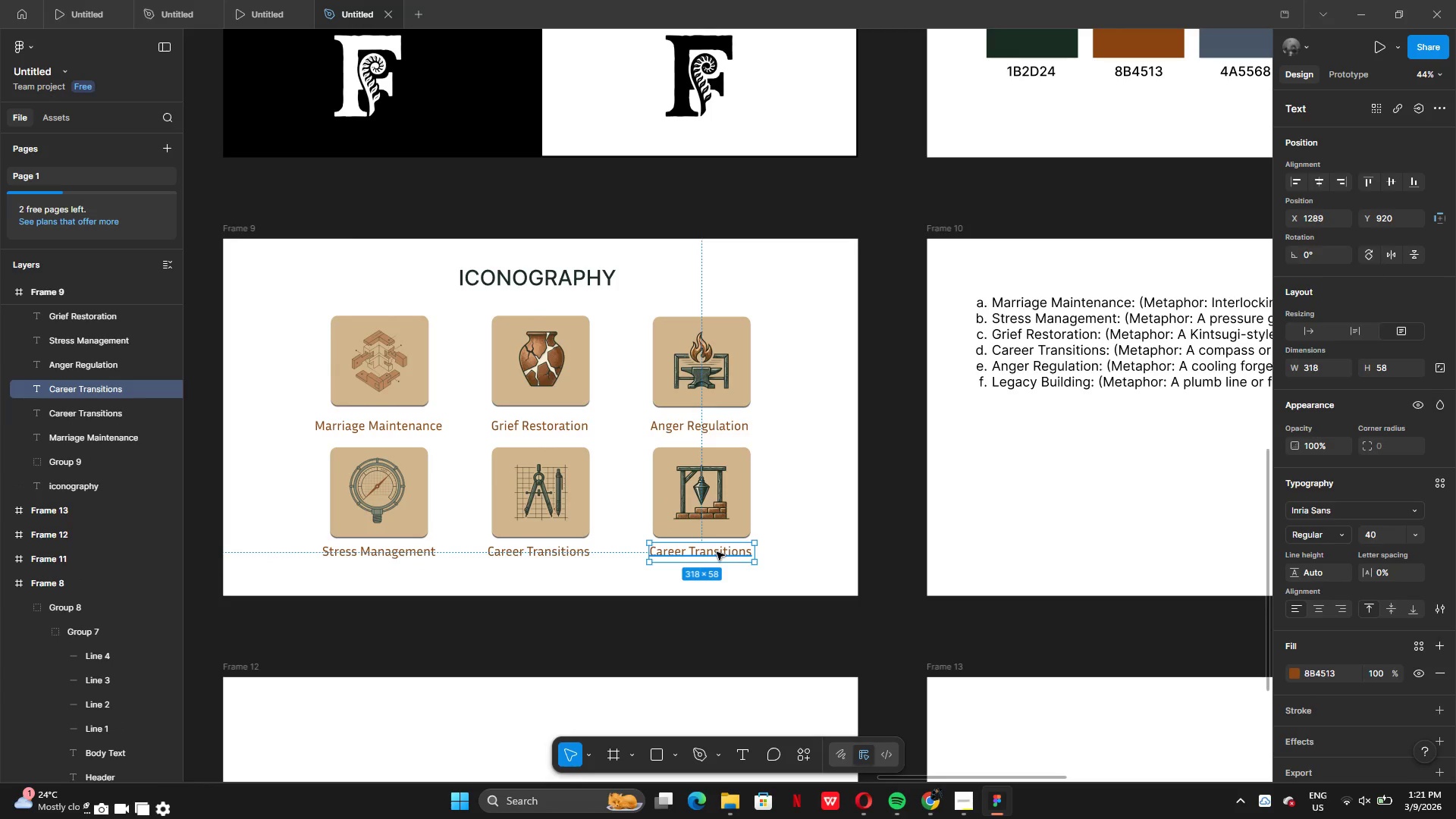 
double_click([717, 552])
 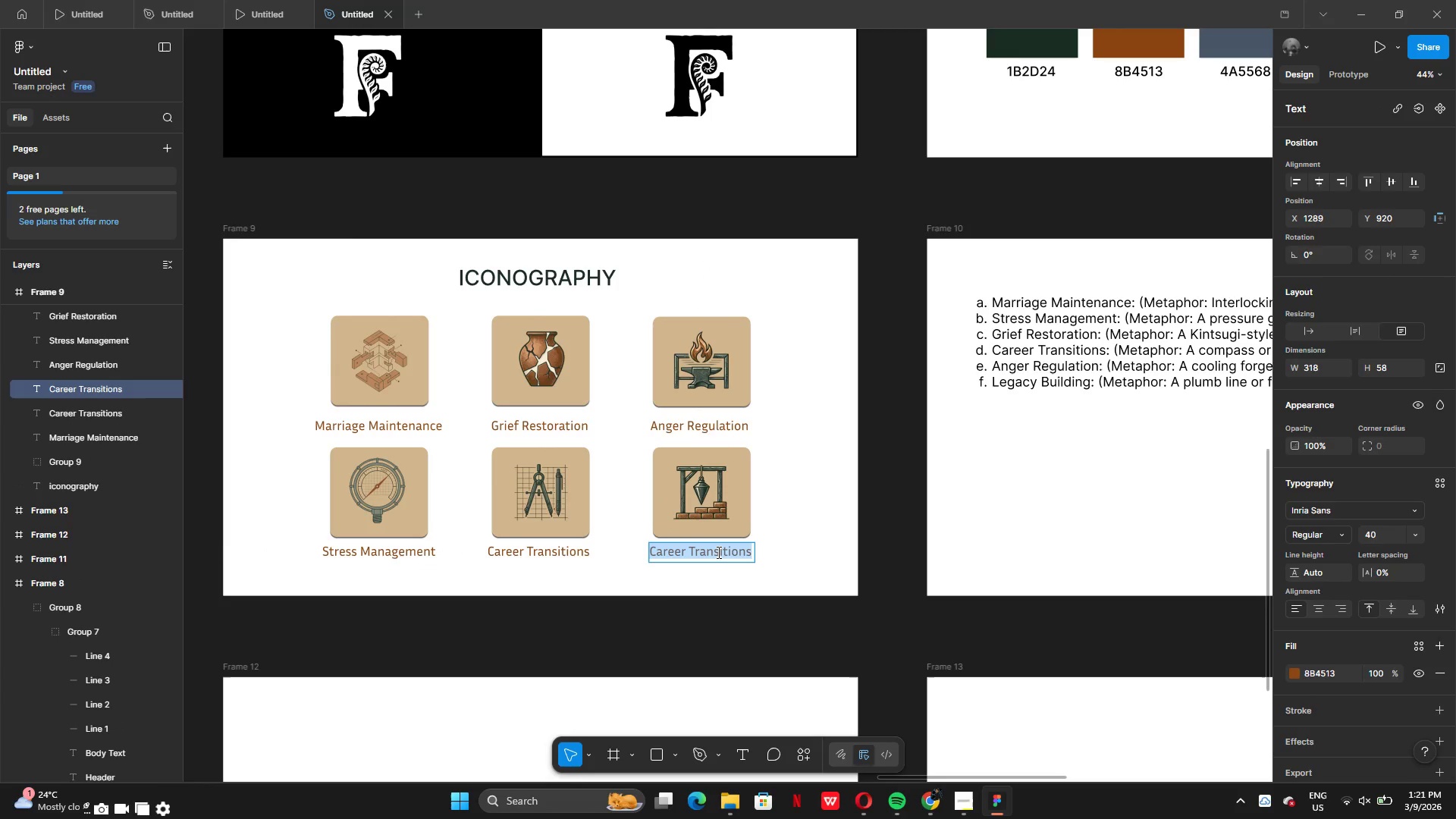 
type(Legacy Buikding)
 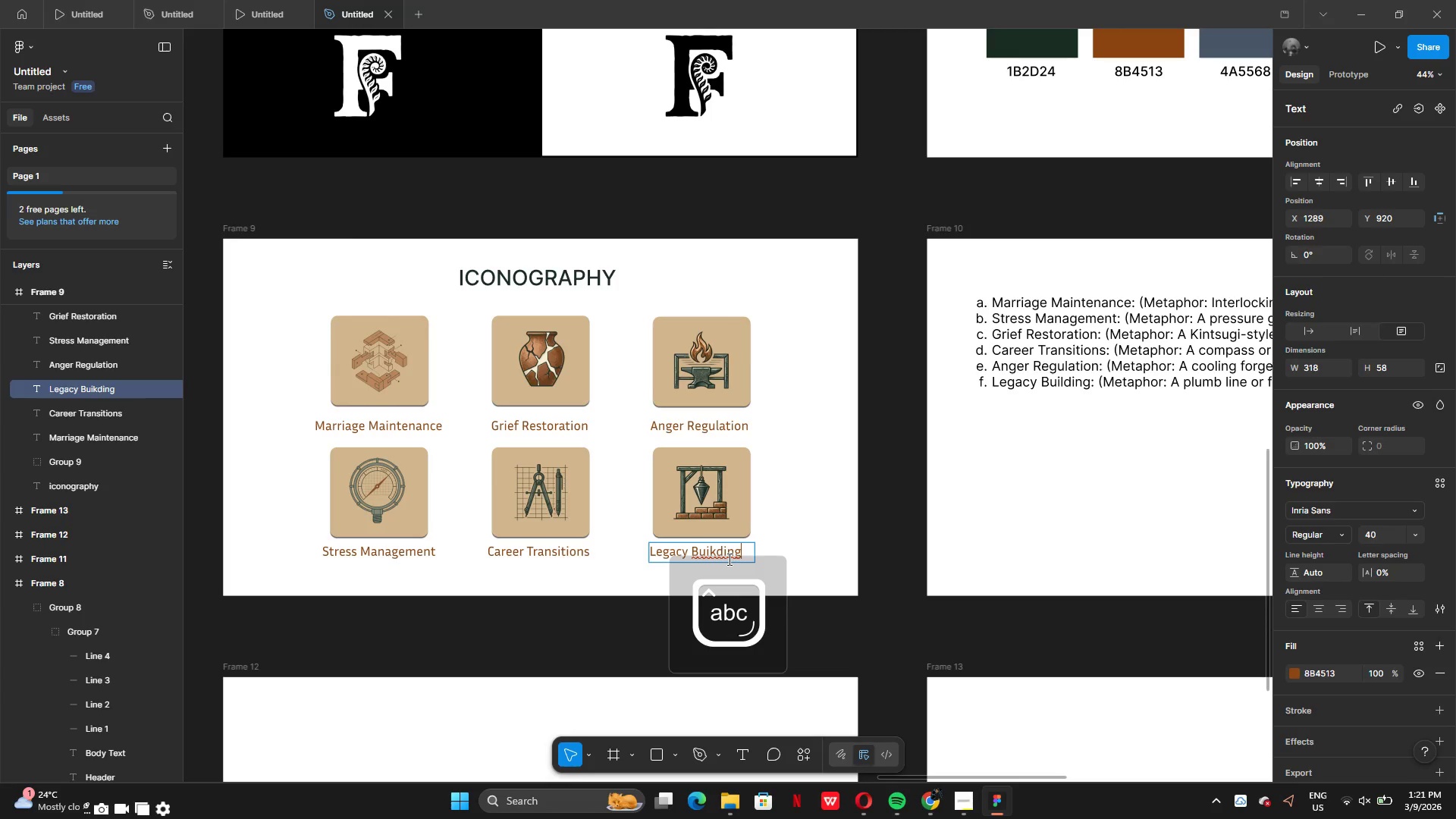 
left_click([712, 548])
 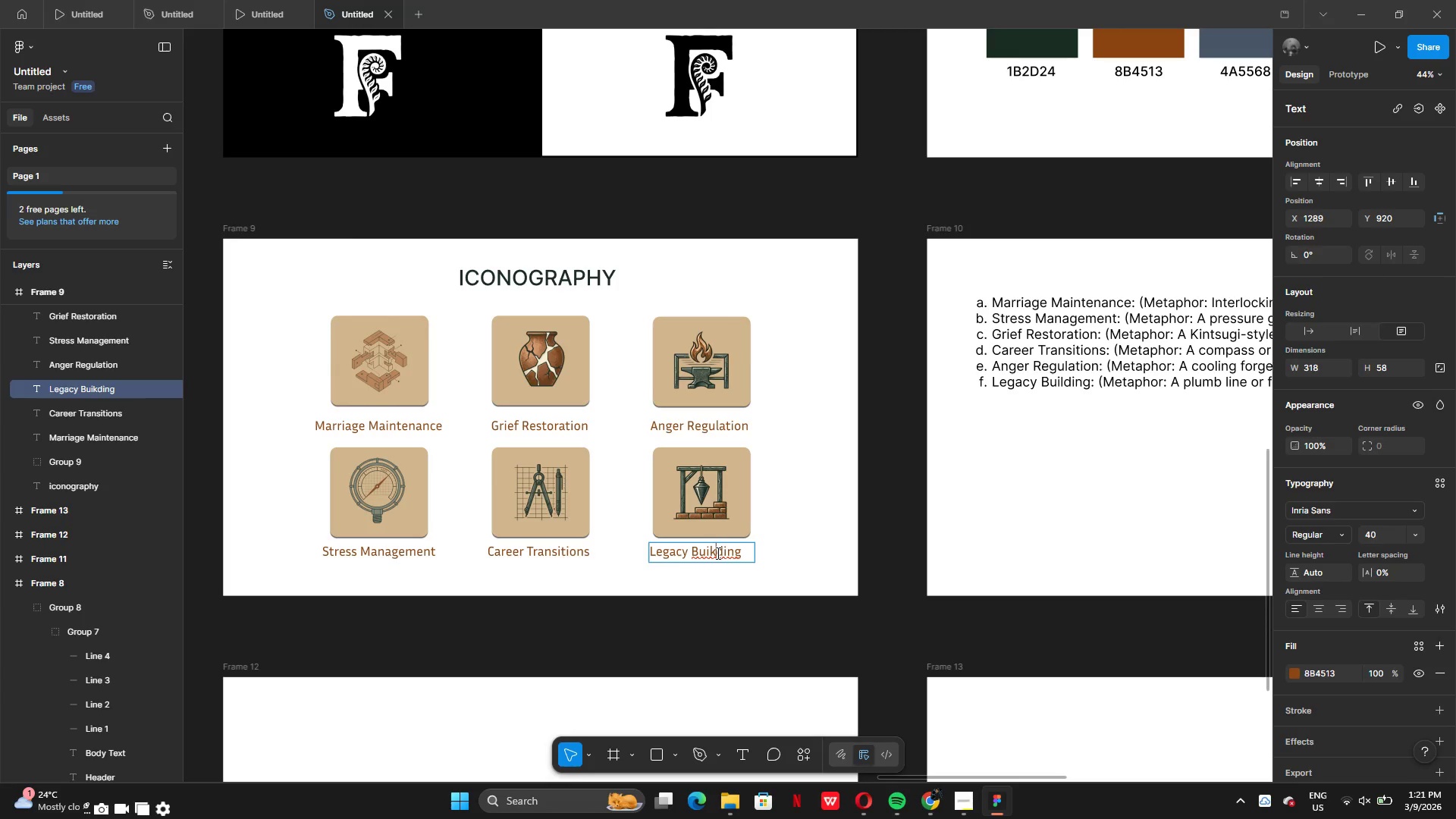 
key(Backspace)
 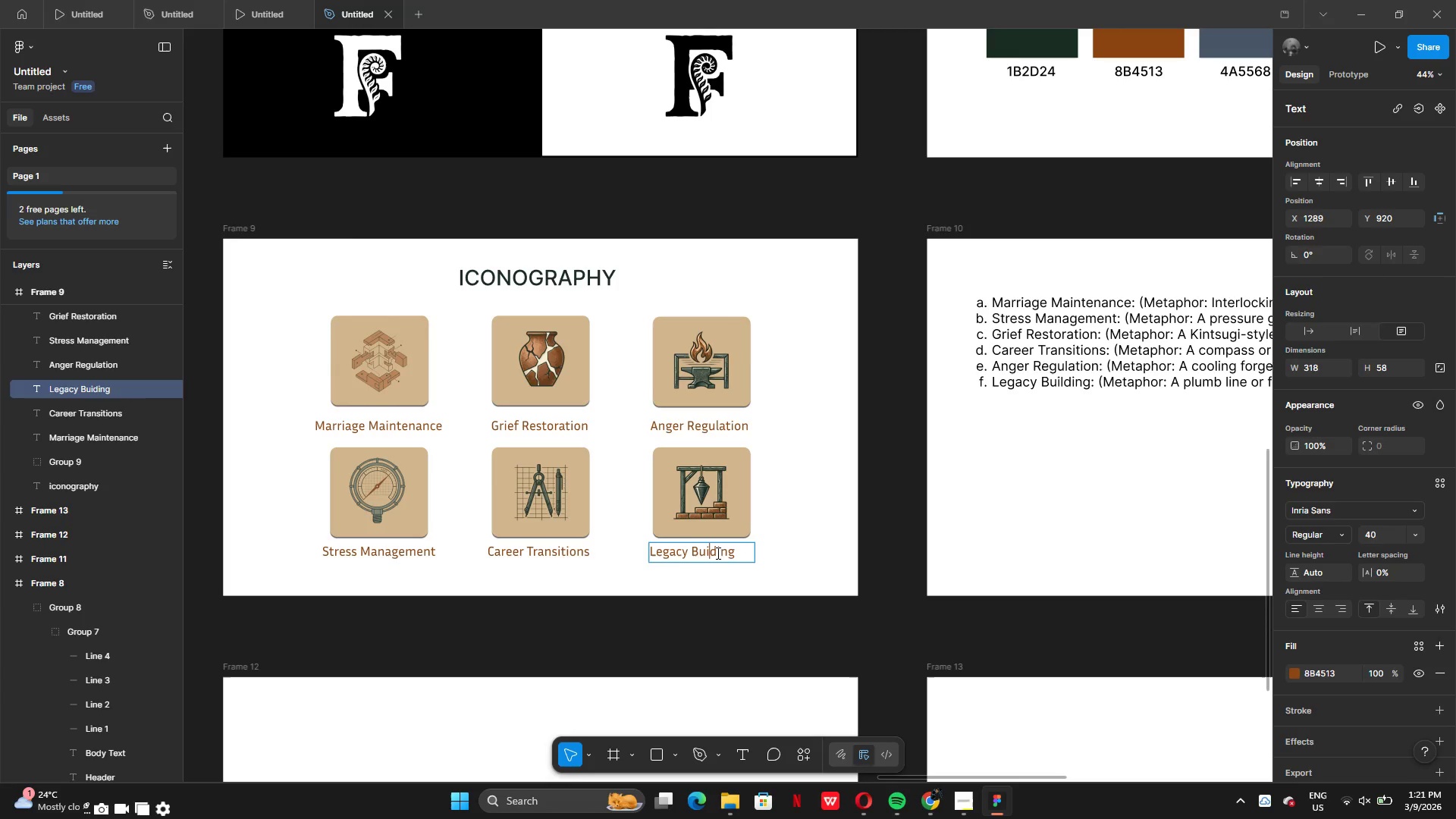 
key(L)
 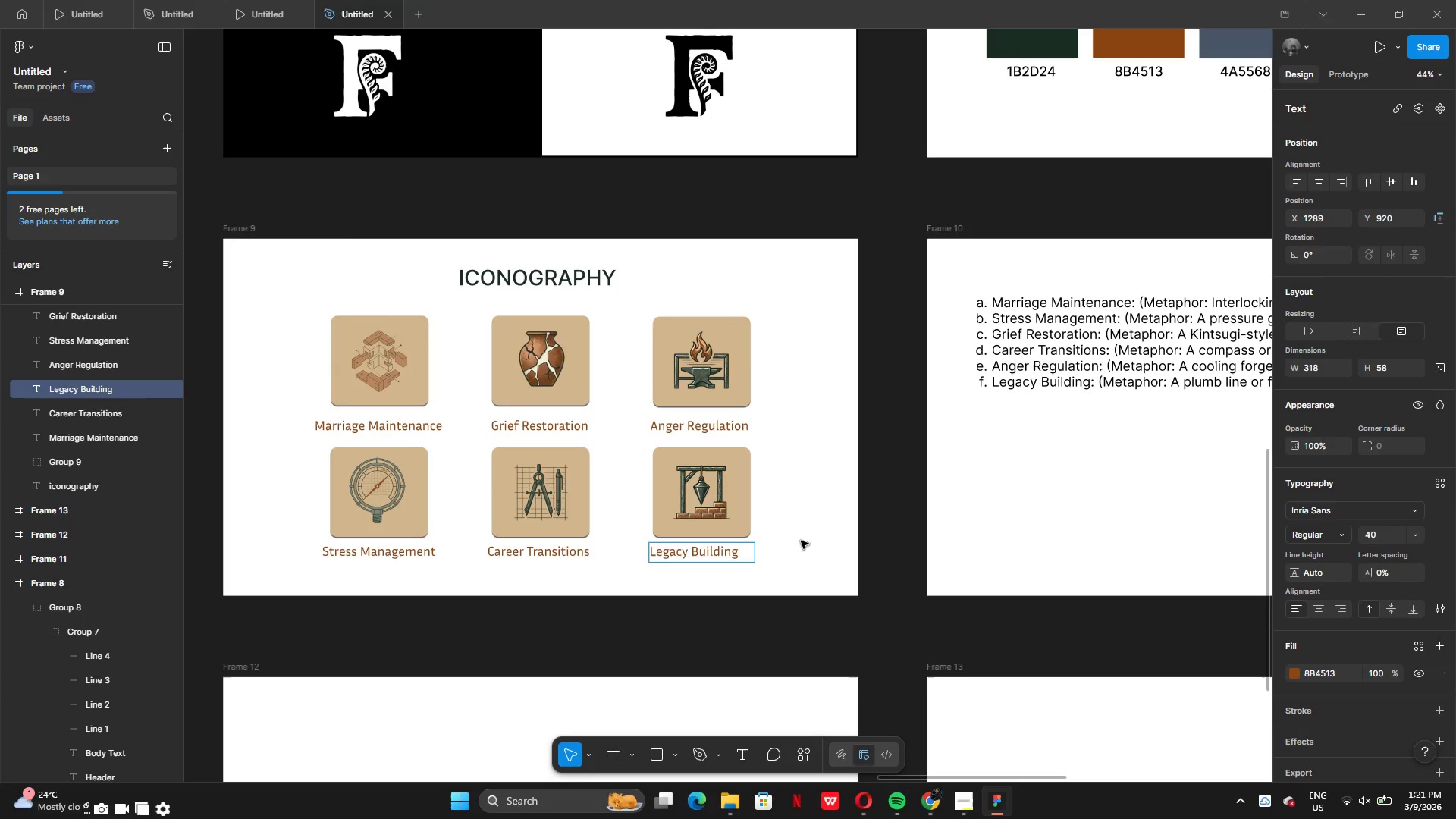 
left_click([802, 541])
 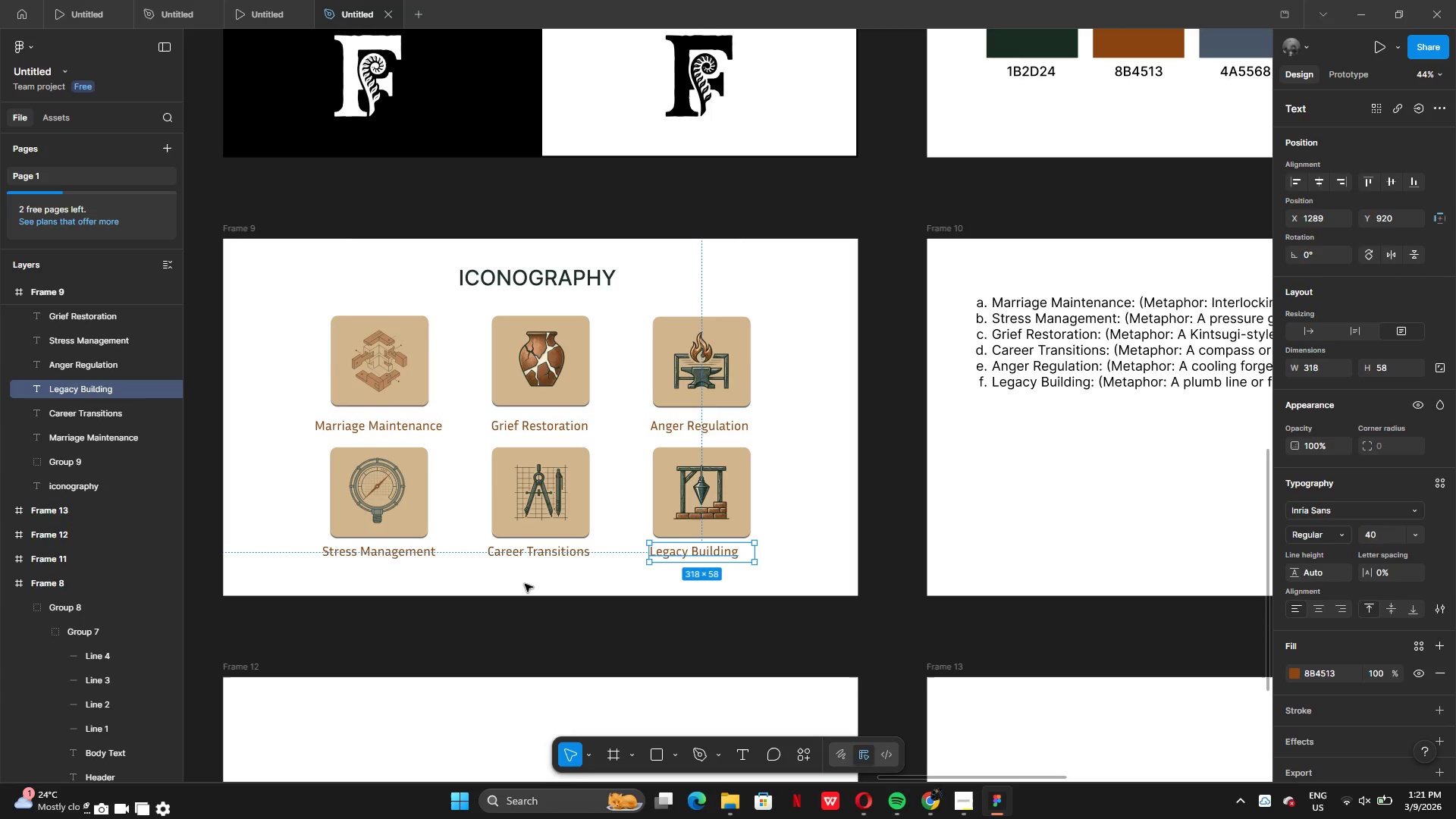 
hold_key(key=ShiftLeft, duration=1.52)
left_click([538, 549])
 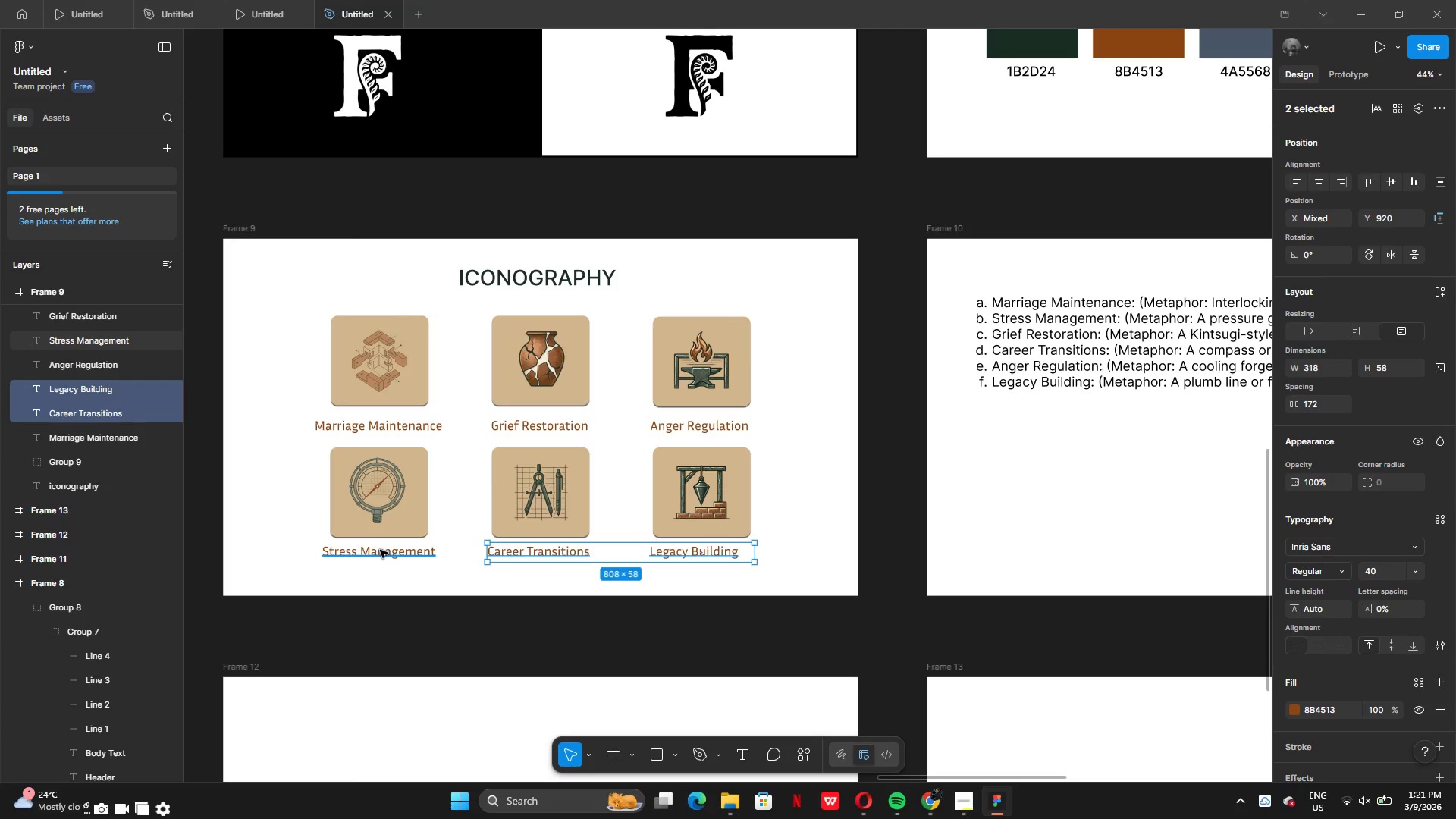 
key(Shift+ShiftLeft)
 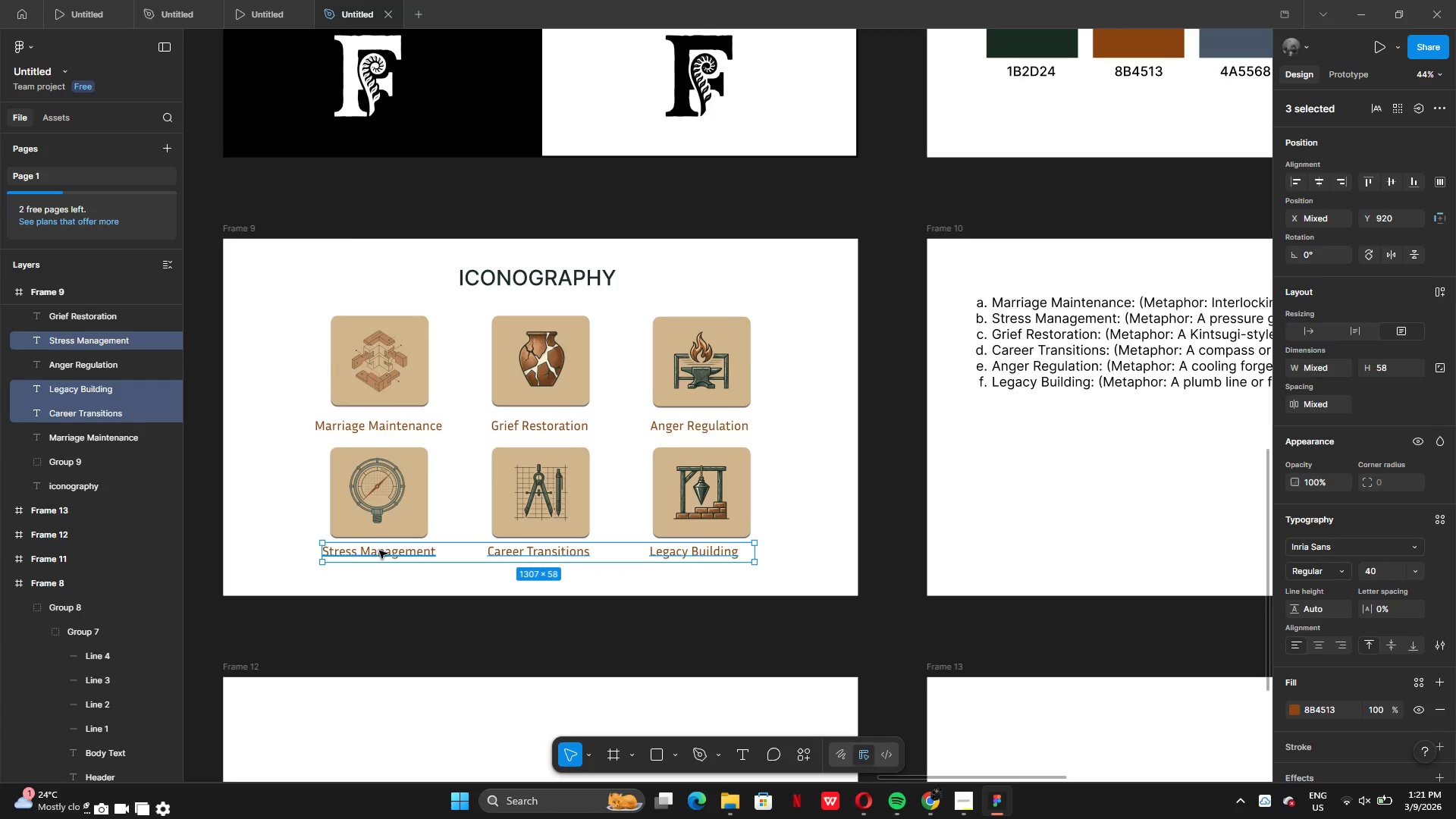 
key(Shift+ShiftLeft)
 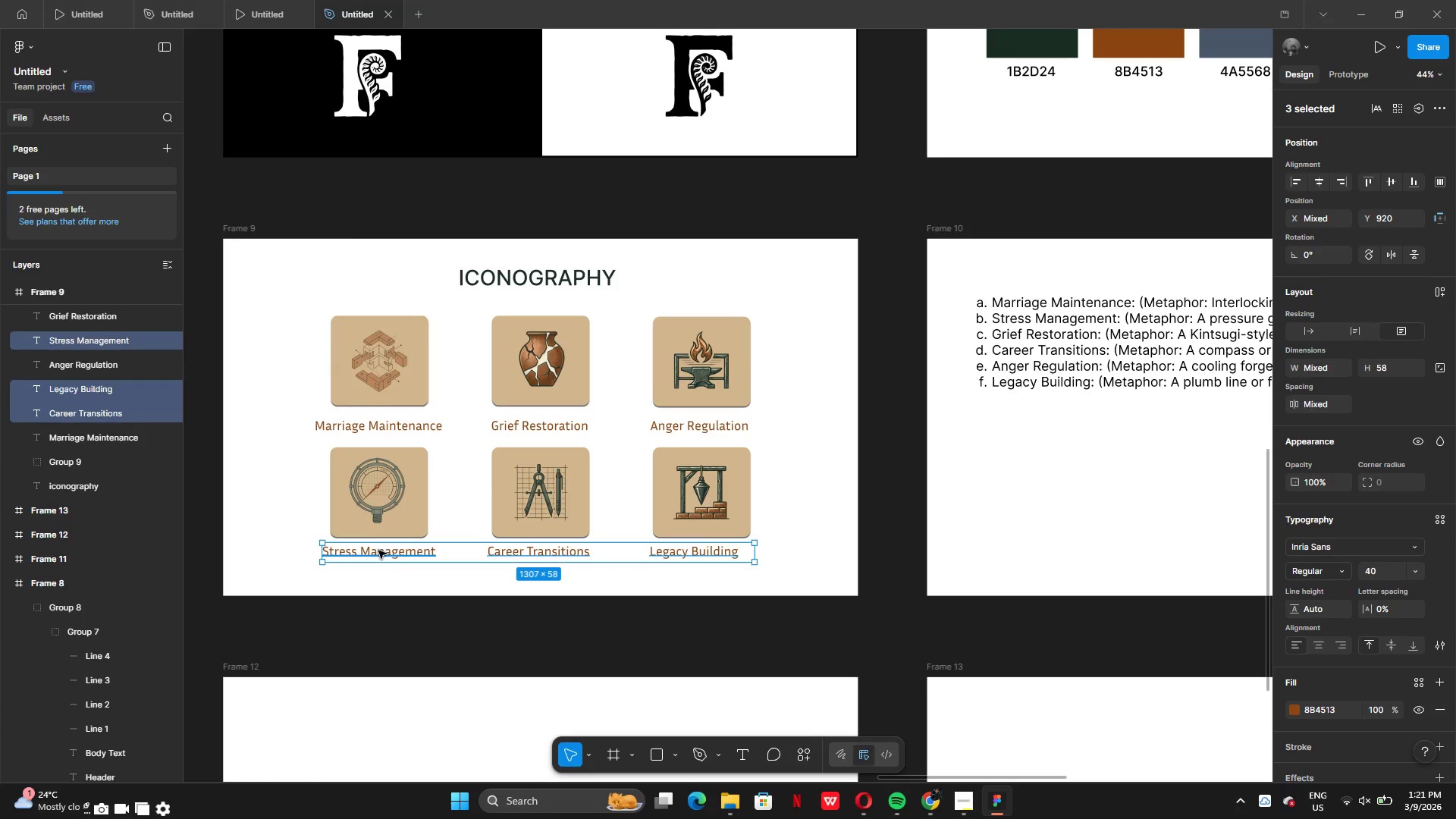 
key(Shift+ShiftLeft)
 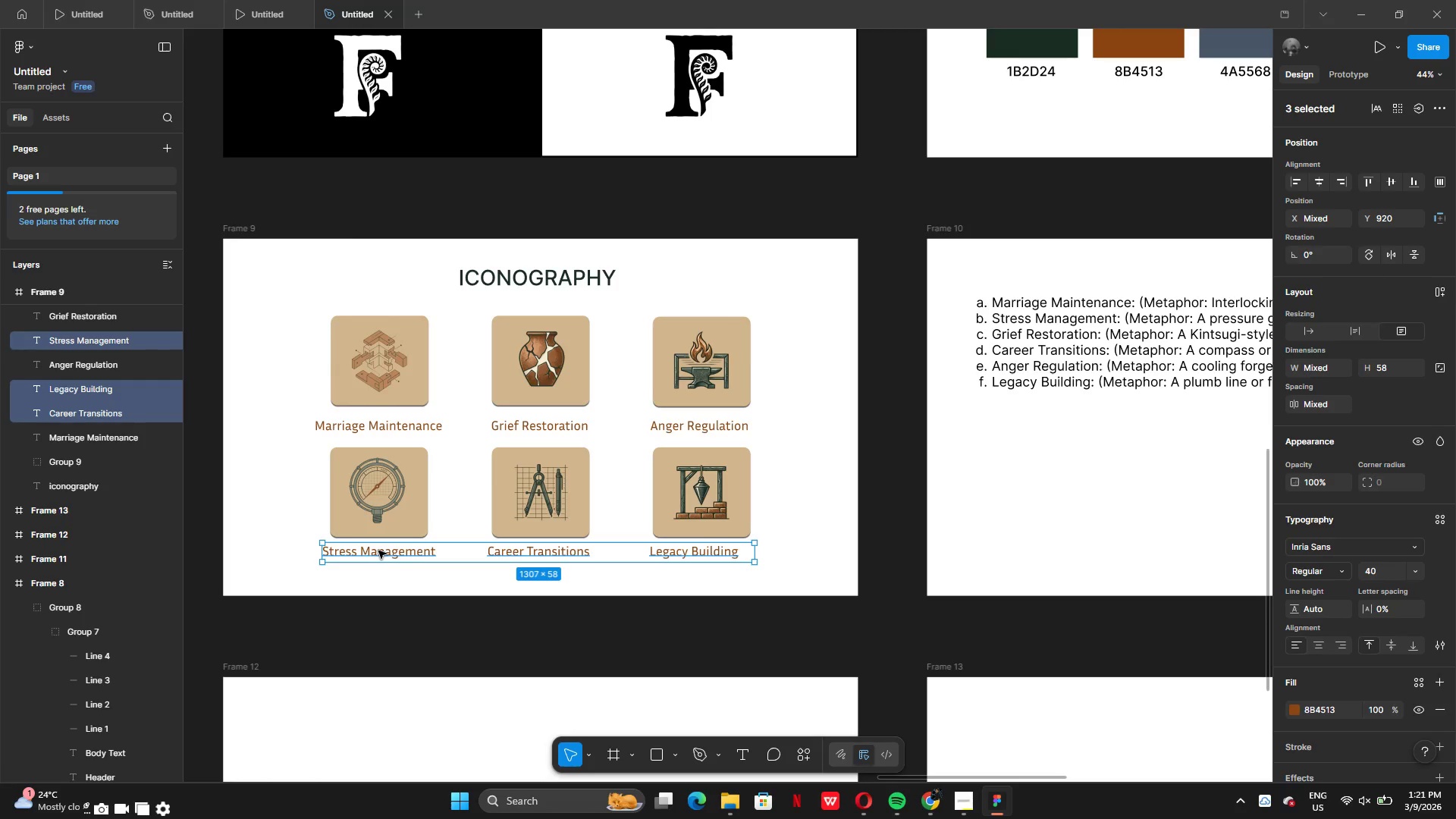 
key(ArrowDown)
 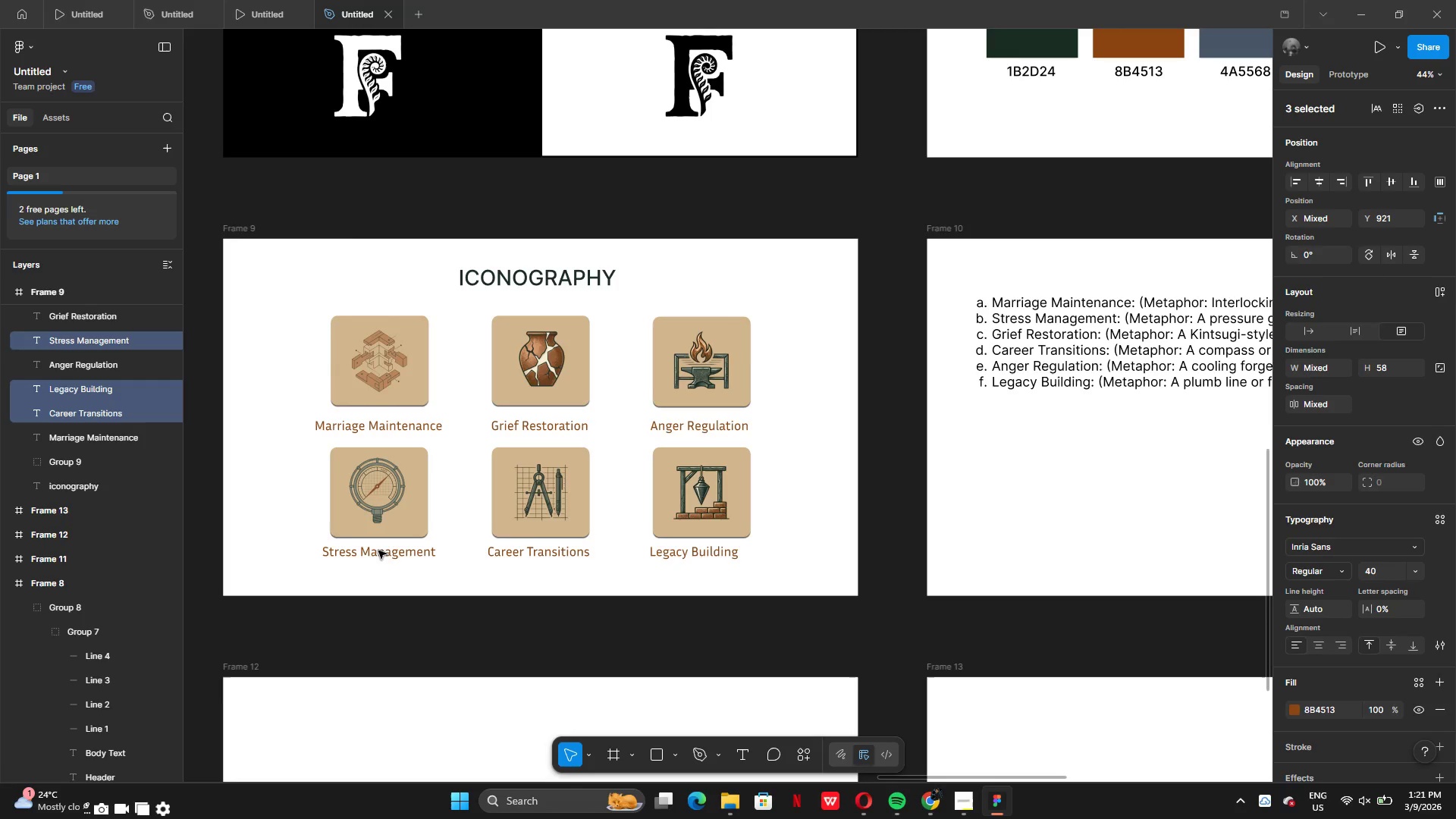 
key(ArrowDown)
 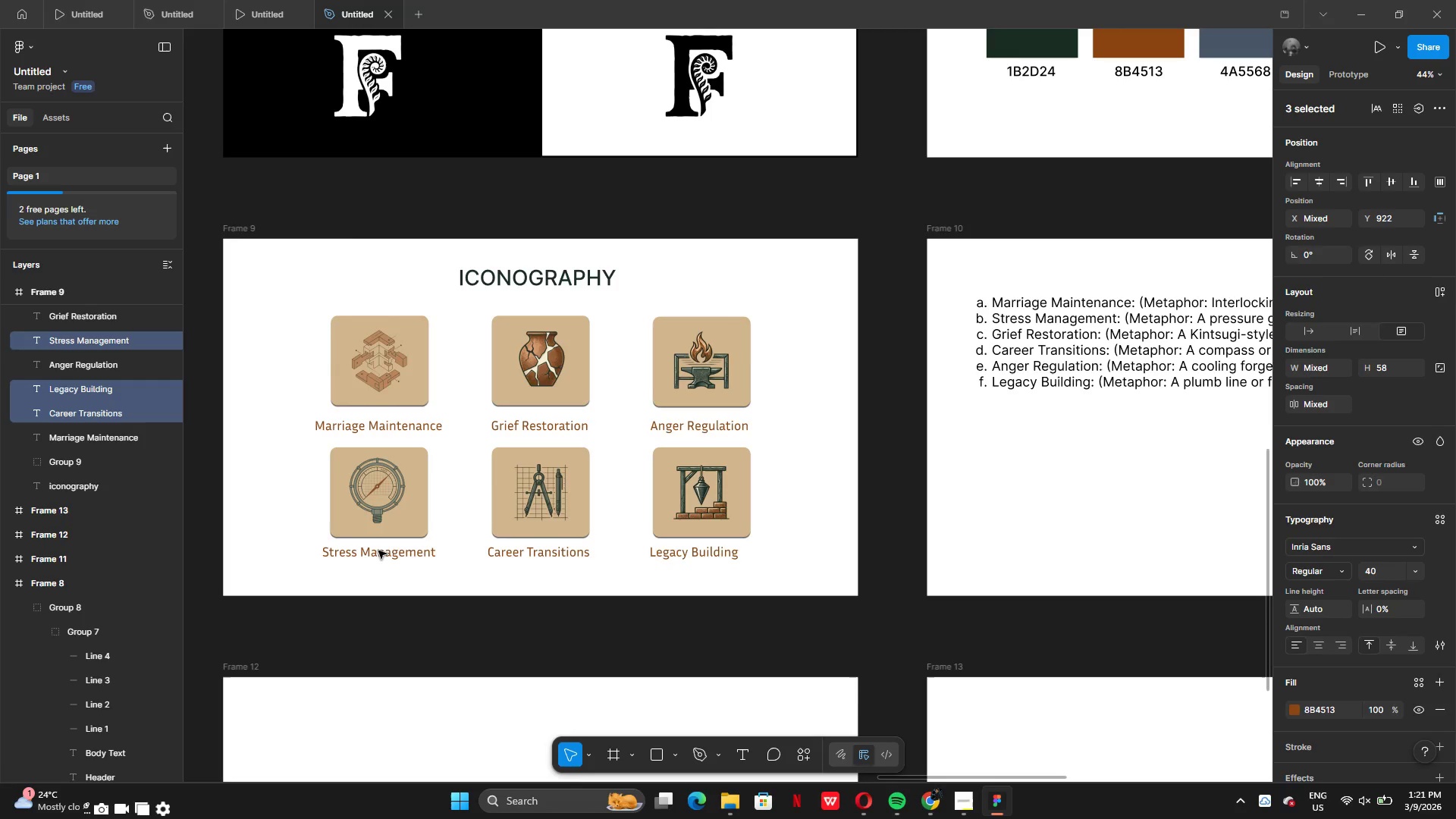 
key(ArrowDown)
 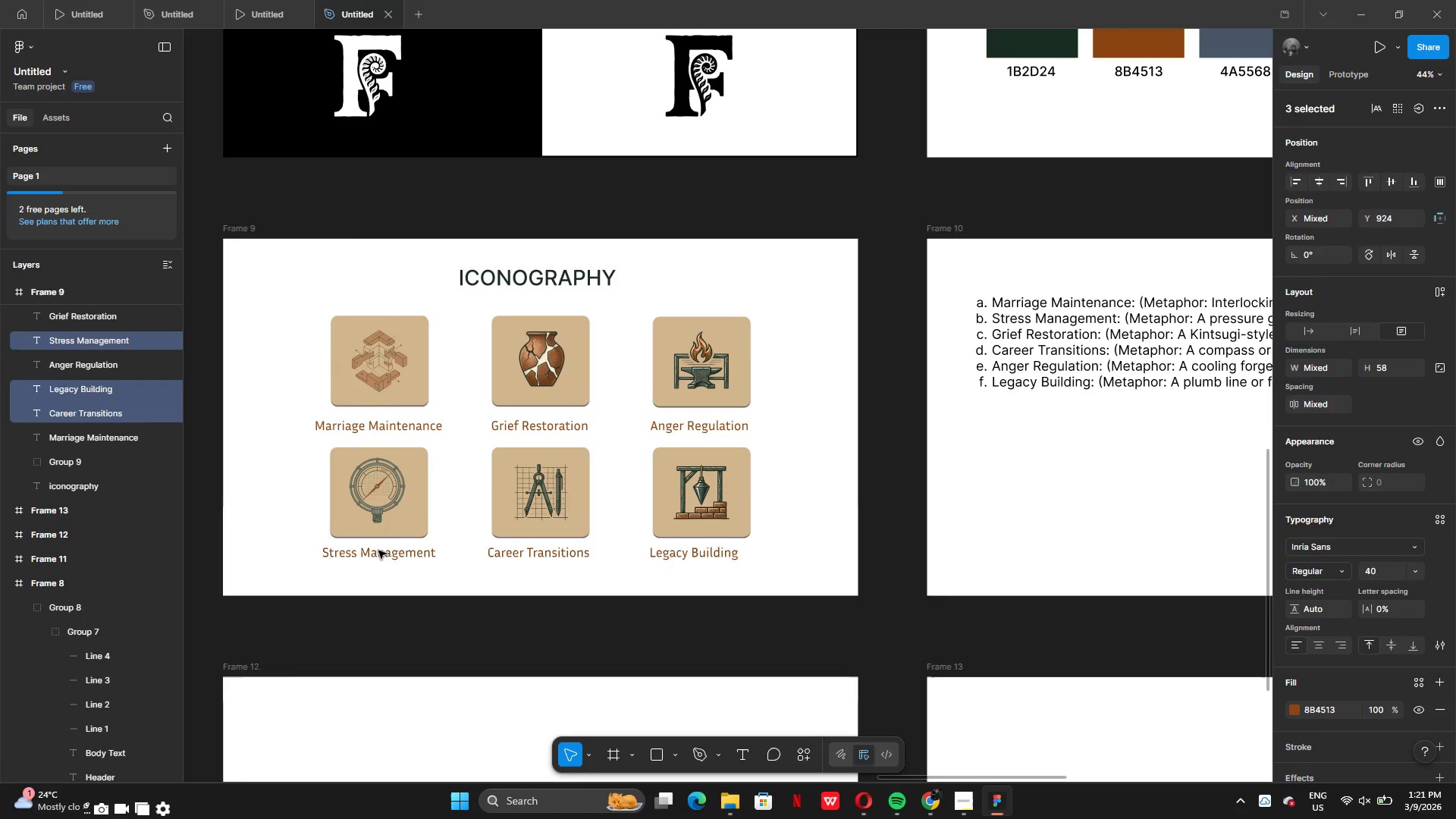 
key(ArrowDown)
 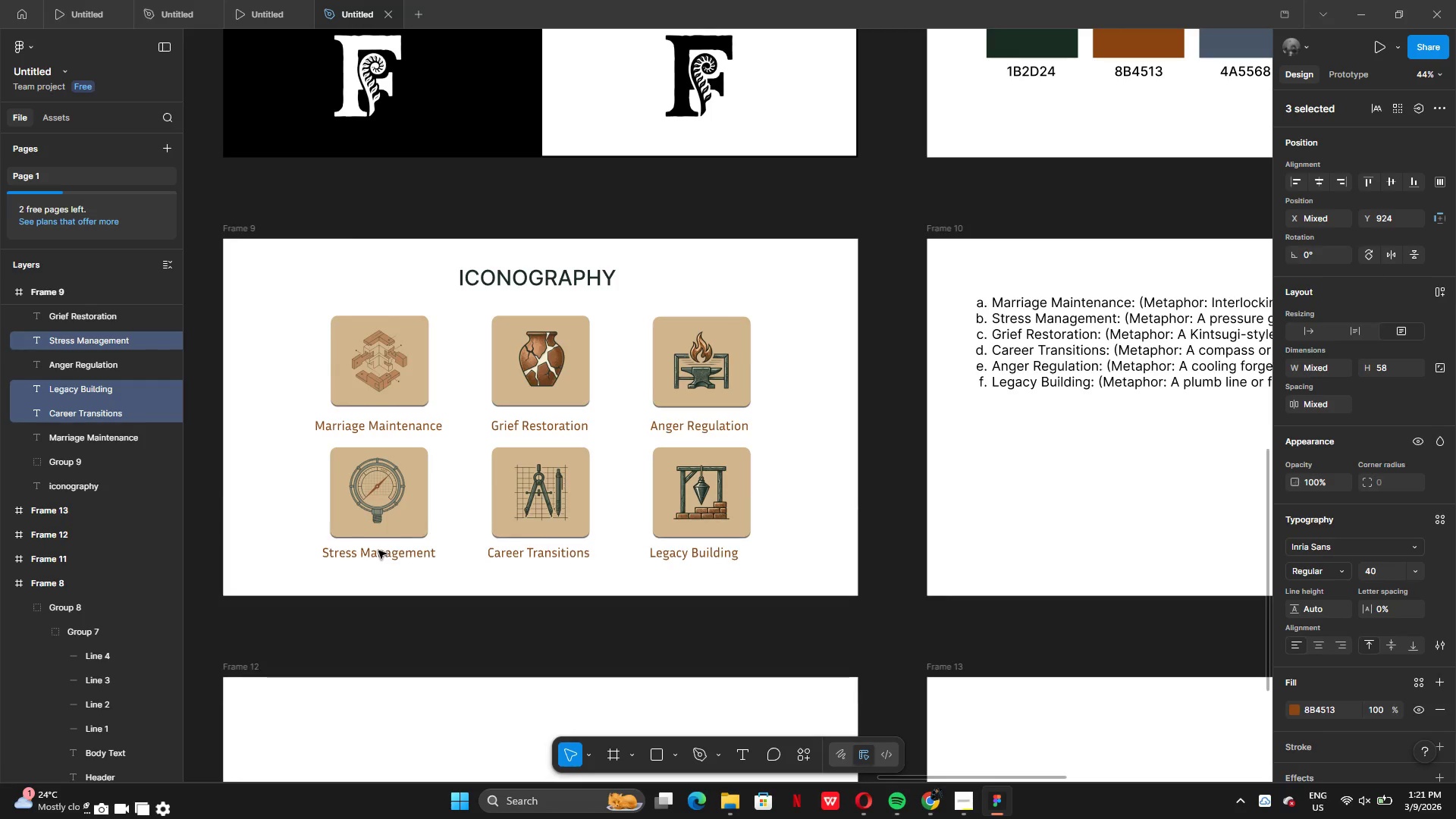 
key(ArrowDown)
 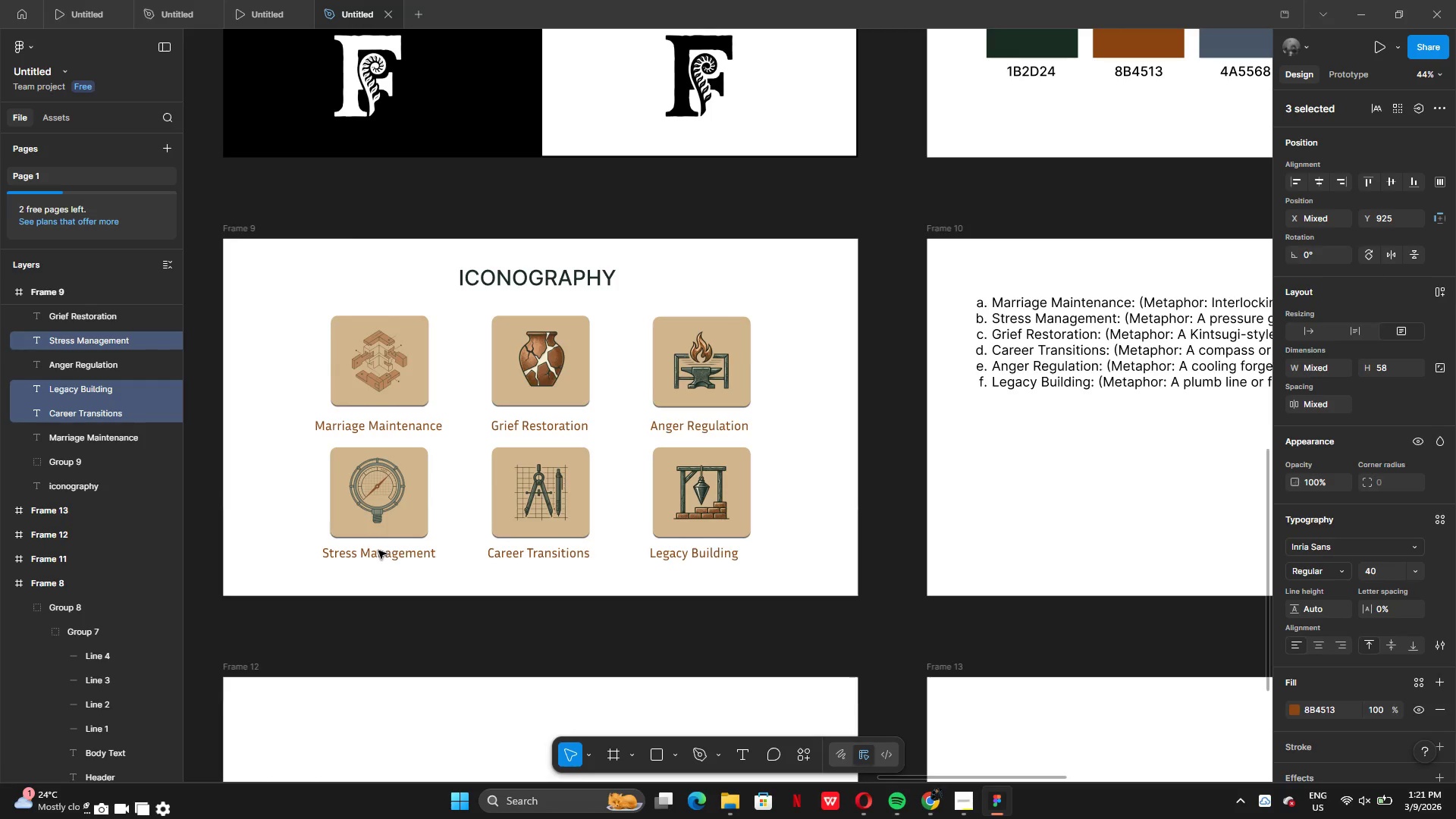 
hold_key(key=ArrowDown, duration=0.62)
 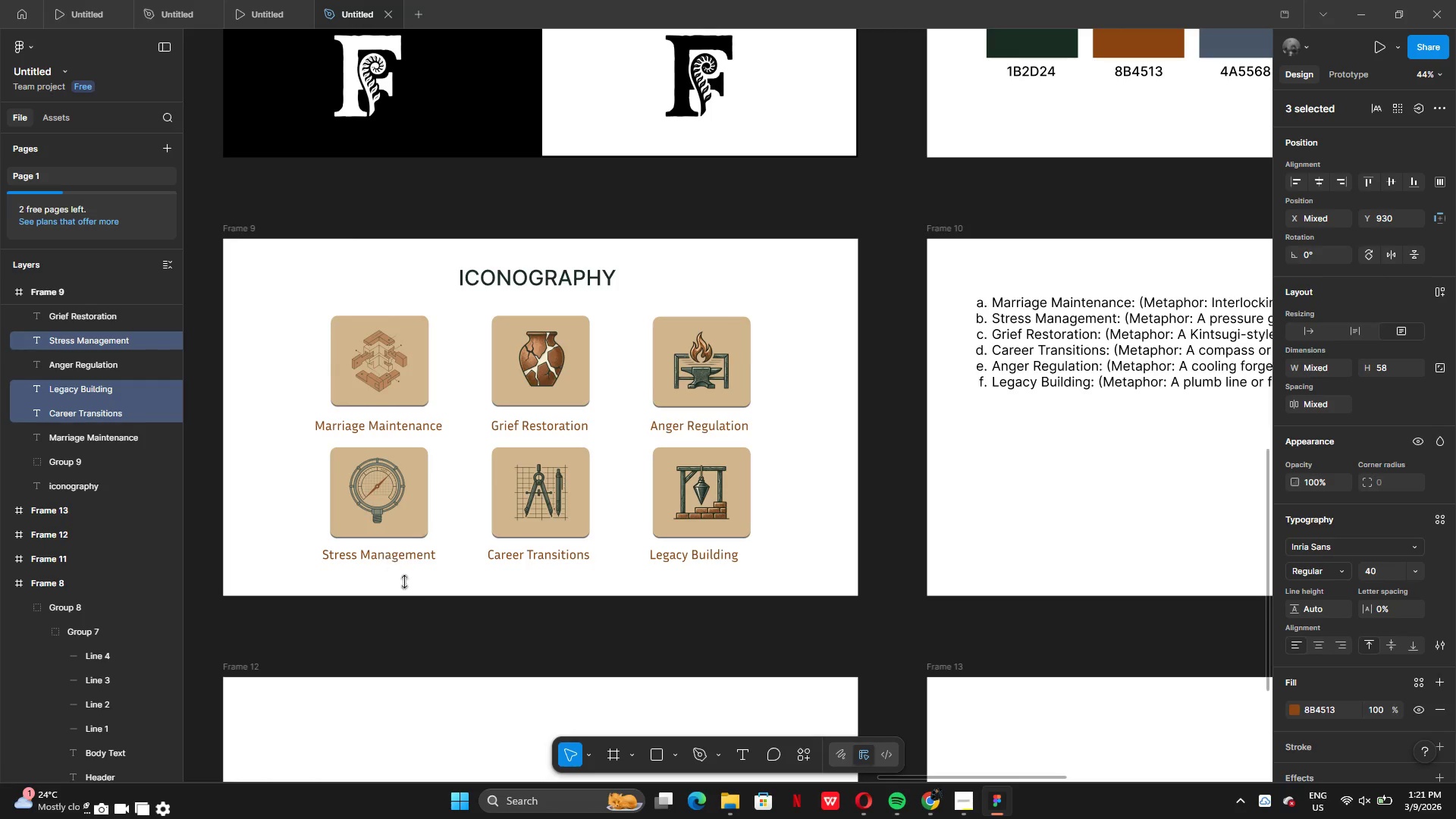 
key(ArrowDown)
 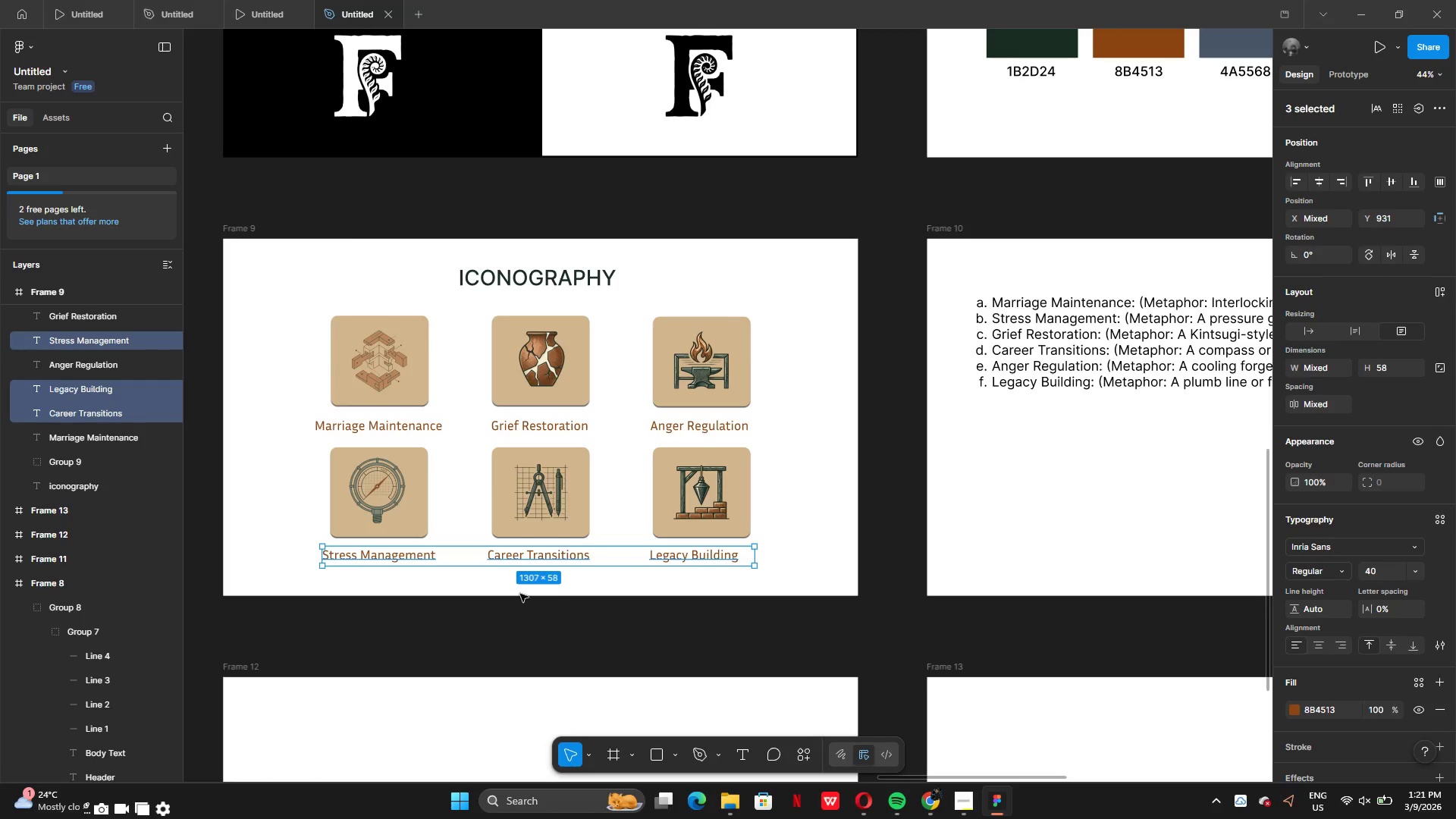 
left_click([523, 594])
 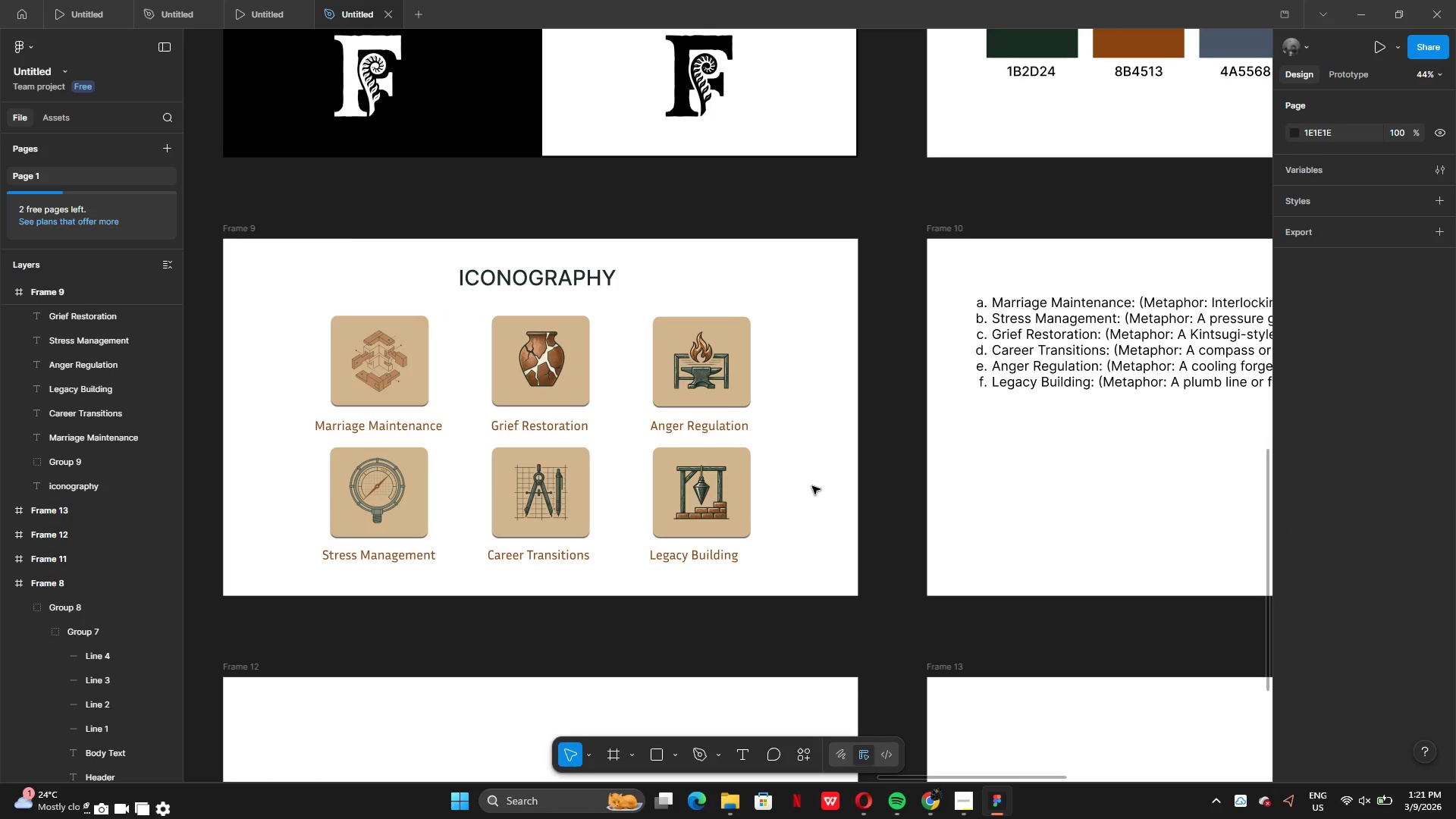 
left_click([580, 268])
 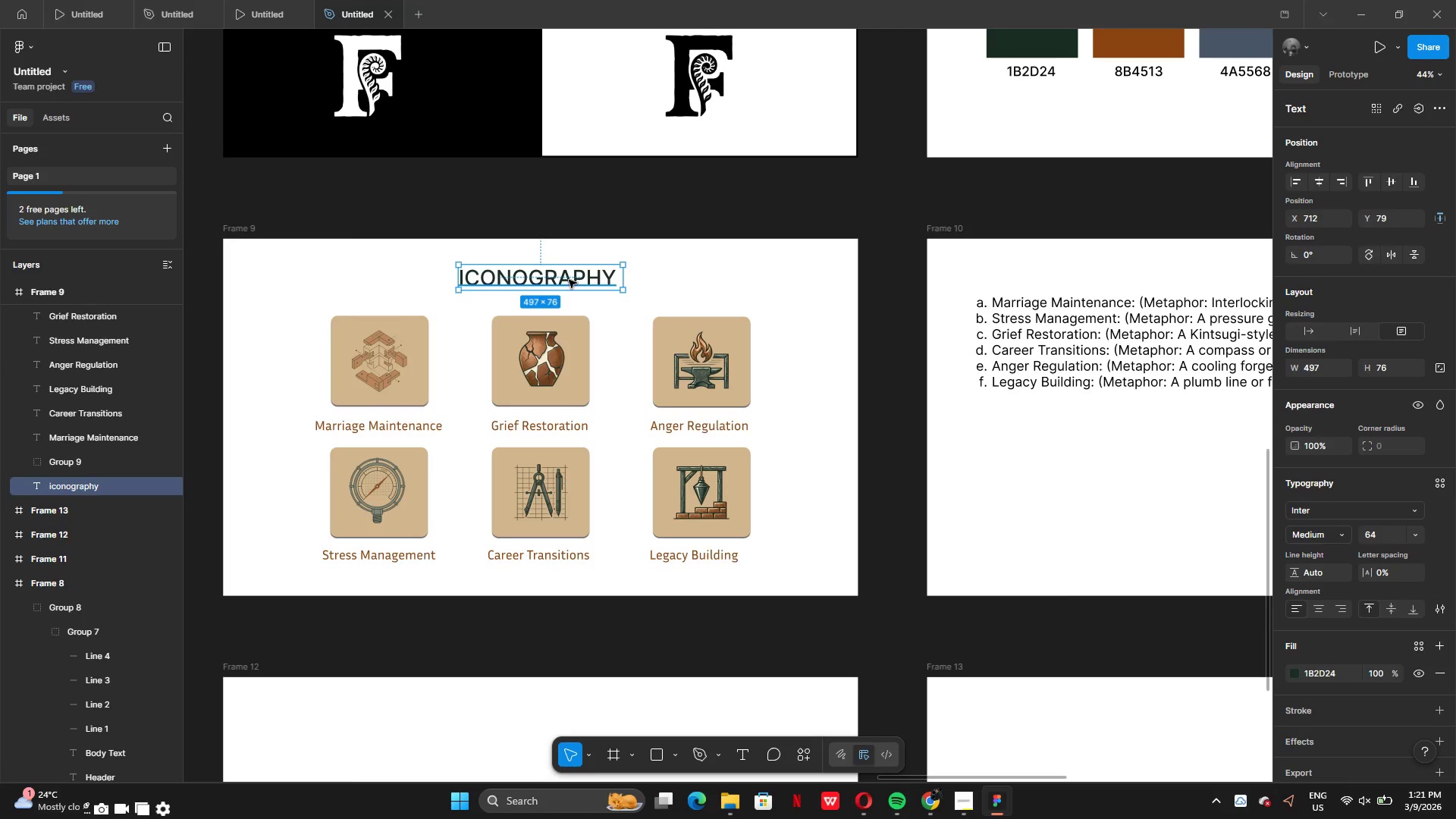 
left_click_drag(start_coordinate=[569, 280], to_coordinate=[573, 286])
 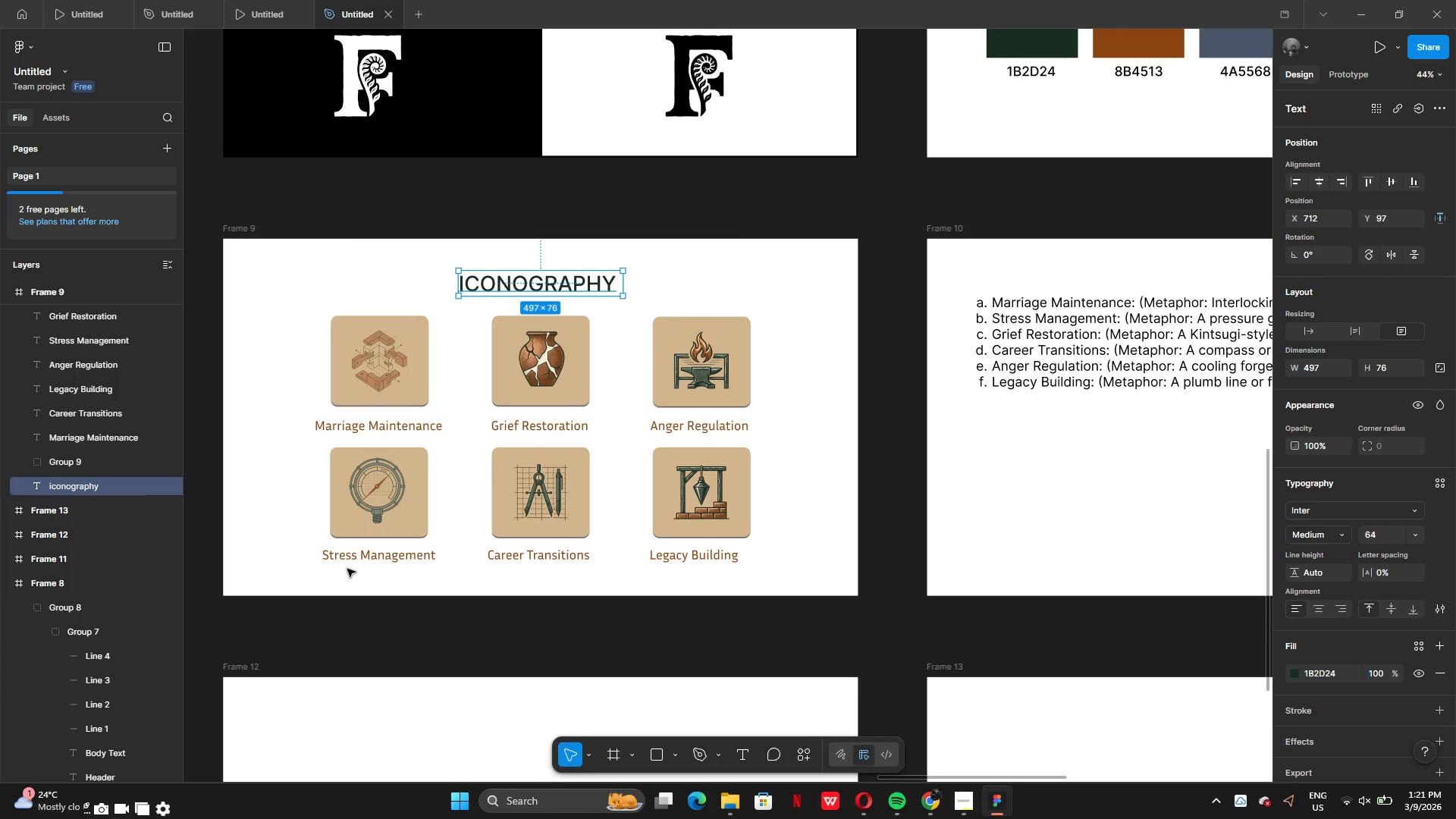 
left_click([347, 578])
 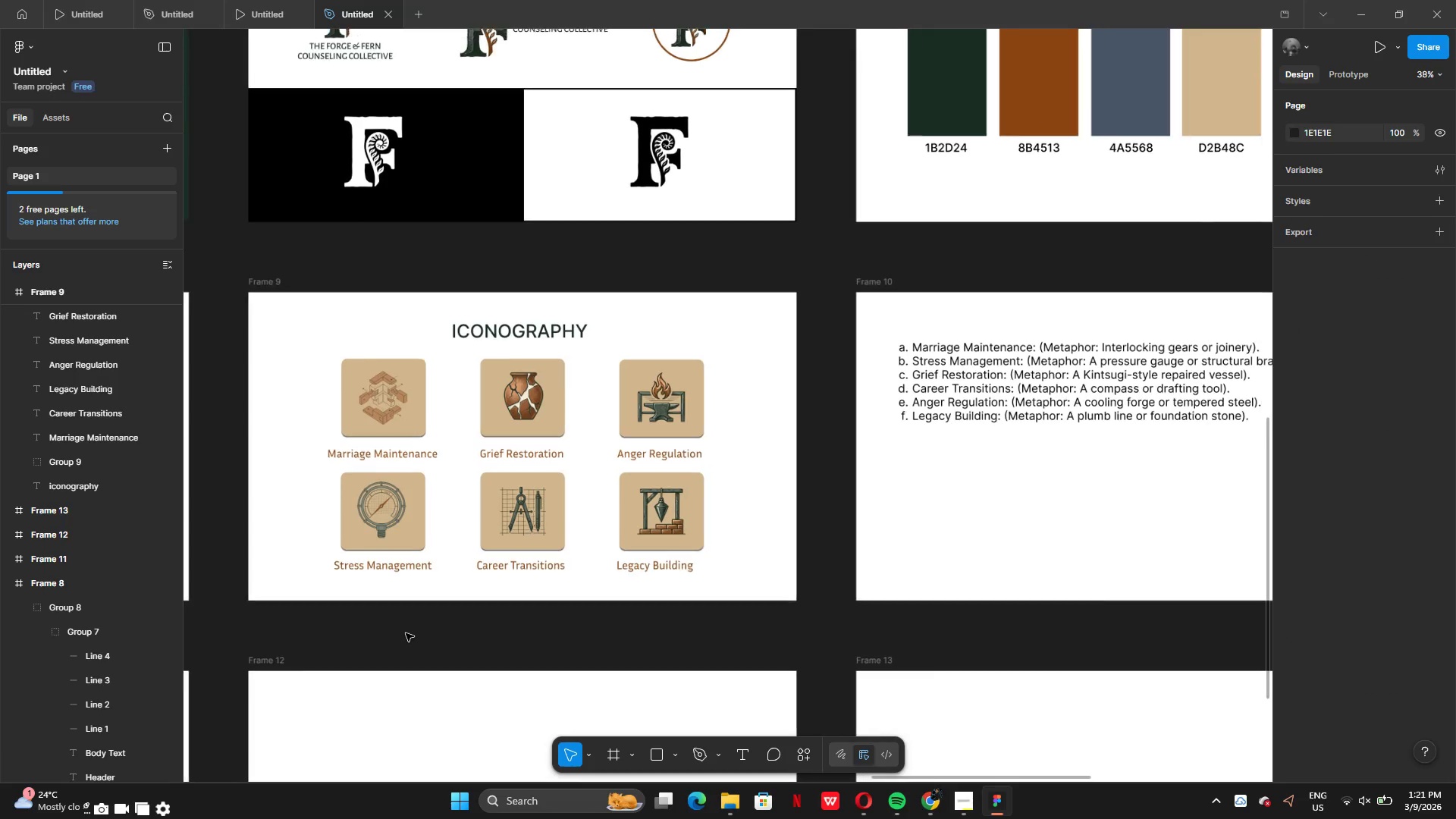 
left_click_drag(start_coordinate=[343, 373], to_coordinate=[451, 572])
 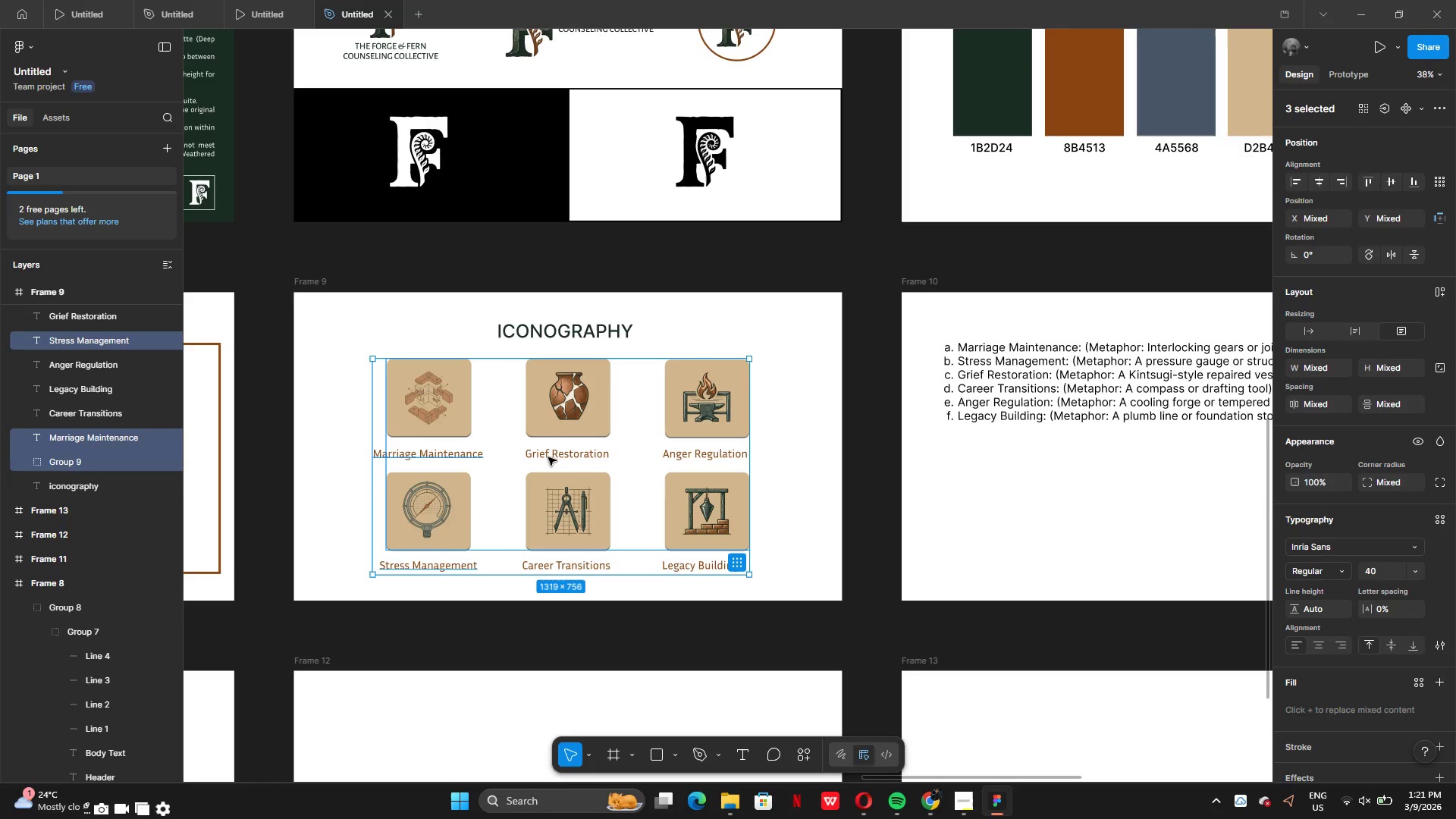 
right_click([542, 463])
 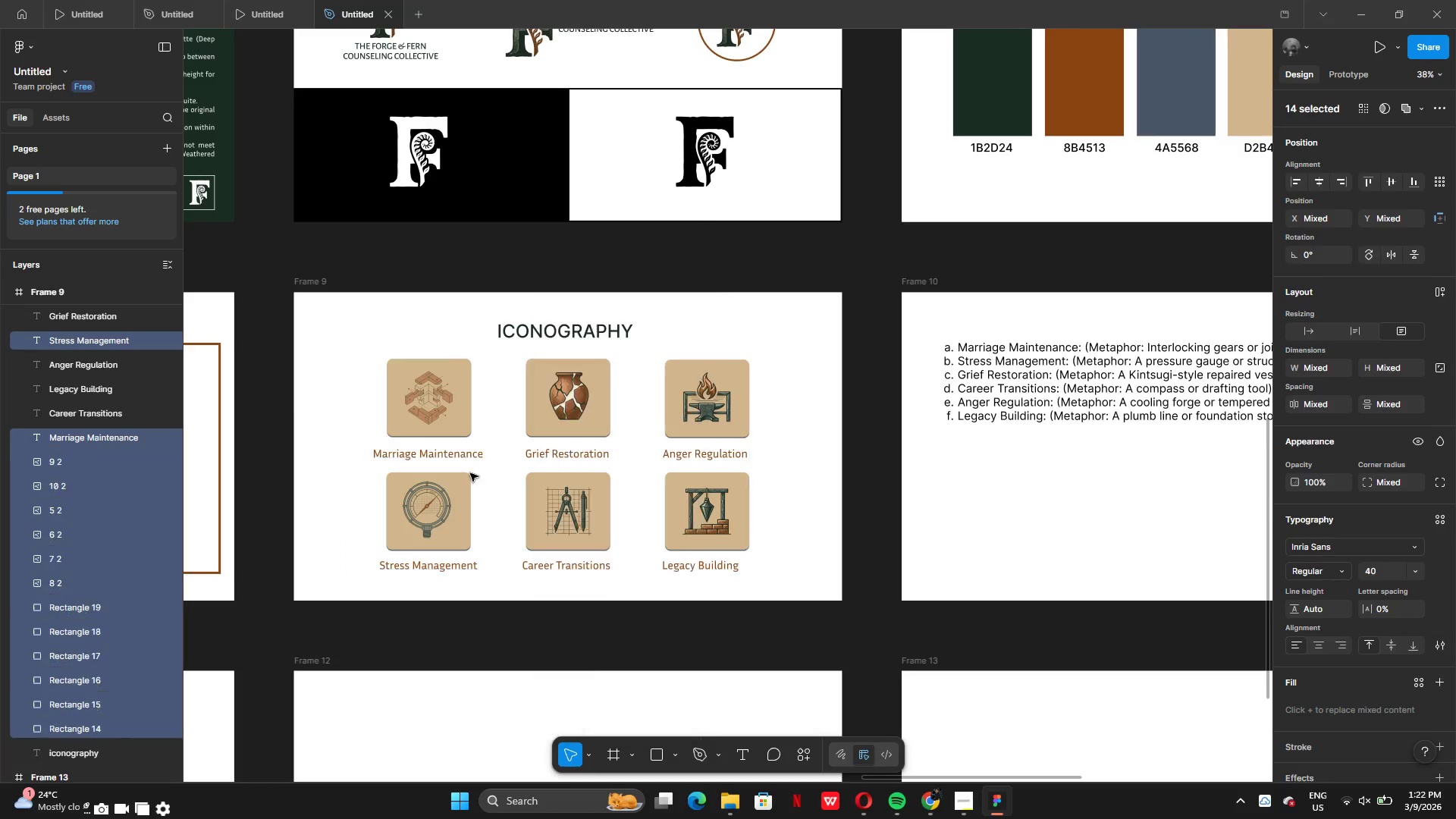 
left_click([369, 444])
 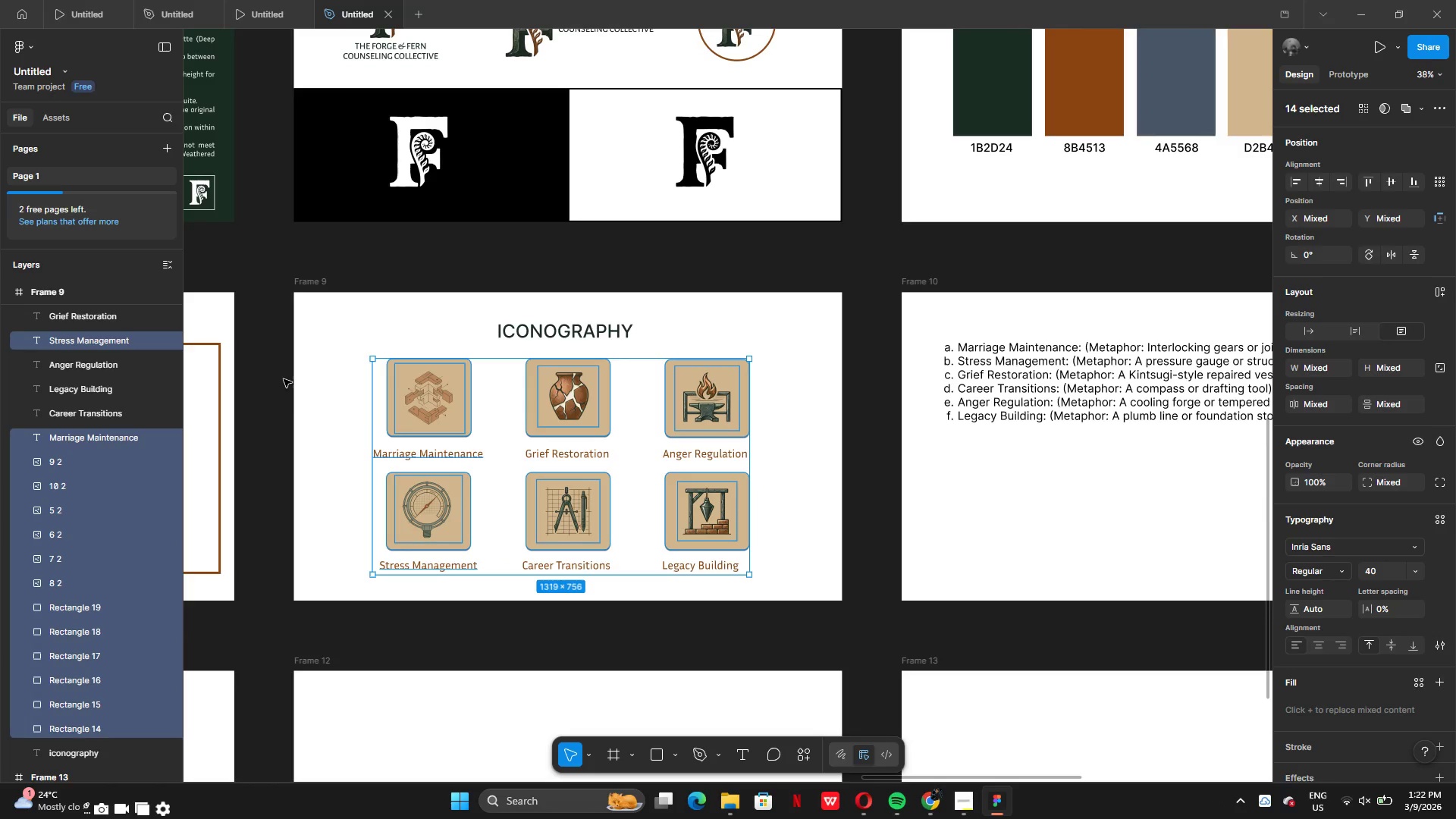 
left_click([284, 379])
 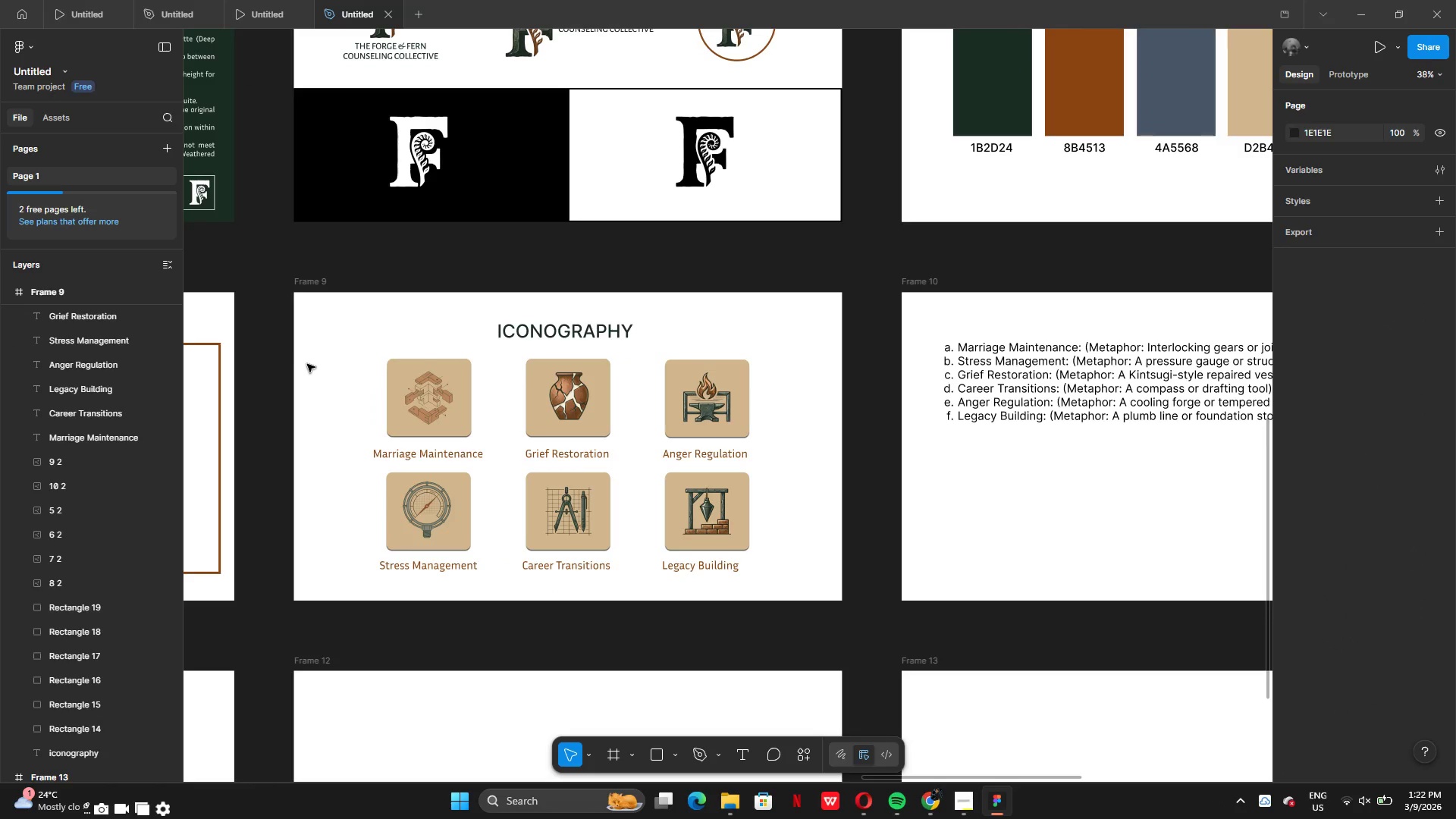 
left_click_drag(start_coordinate=[312, 351], to_coordinate=[457, 536])
 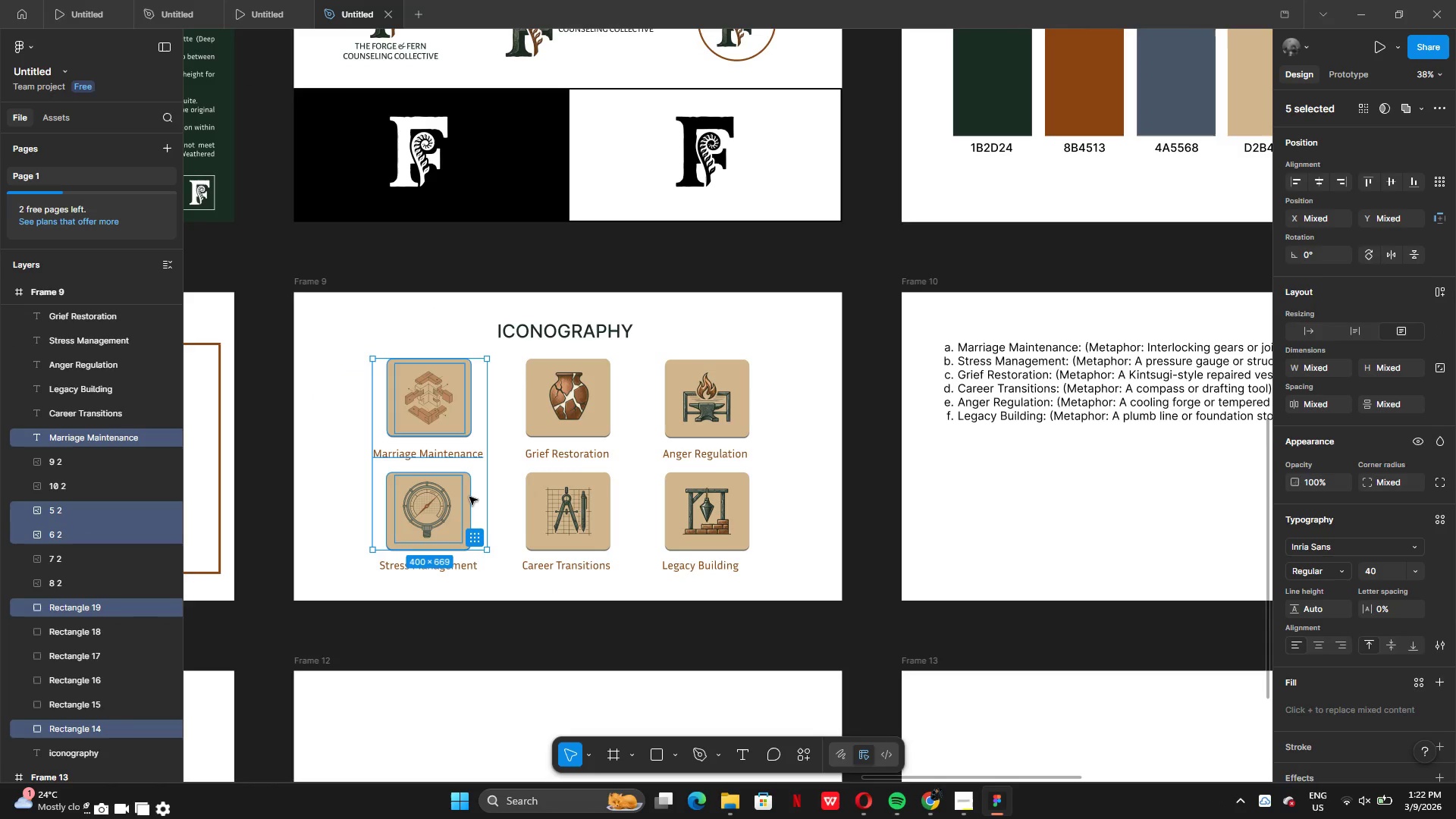 
left_click_drag(start_coordinate=[469, 497], to_coordinate=[440, 491])
 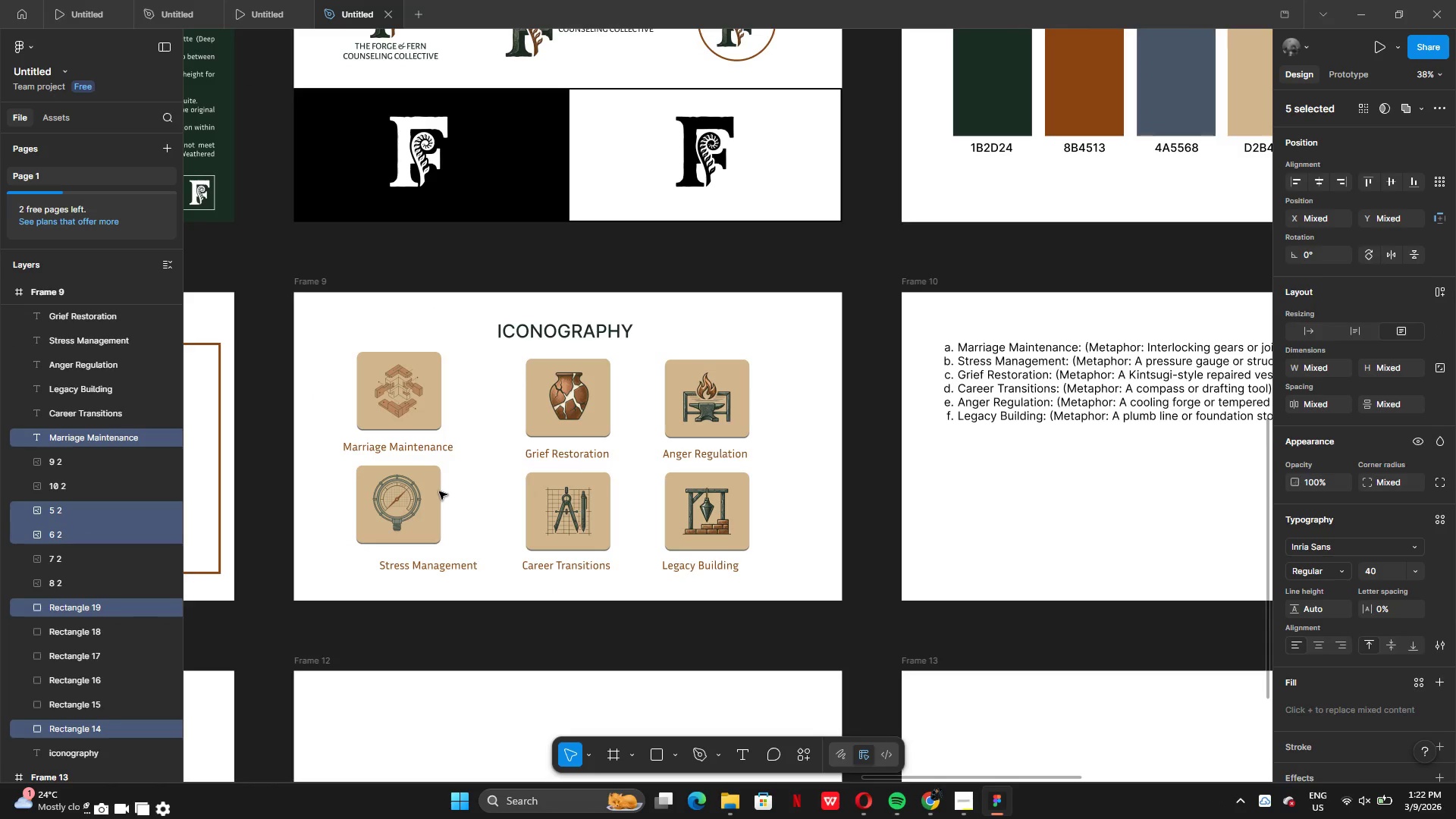 
key(Control+Z)
 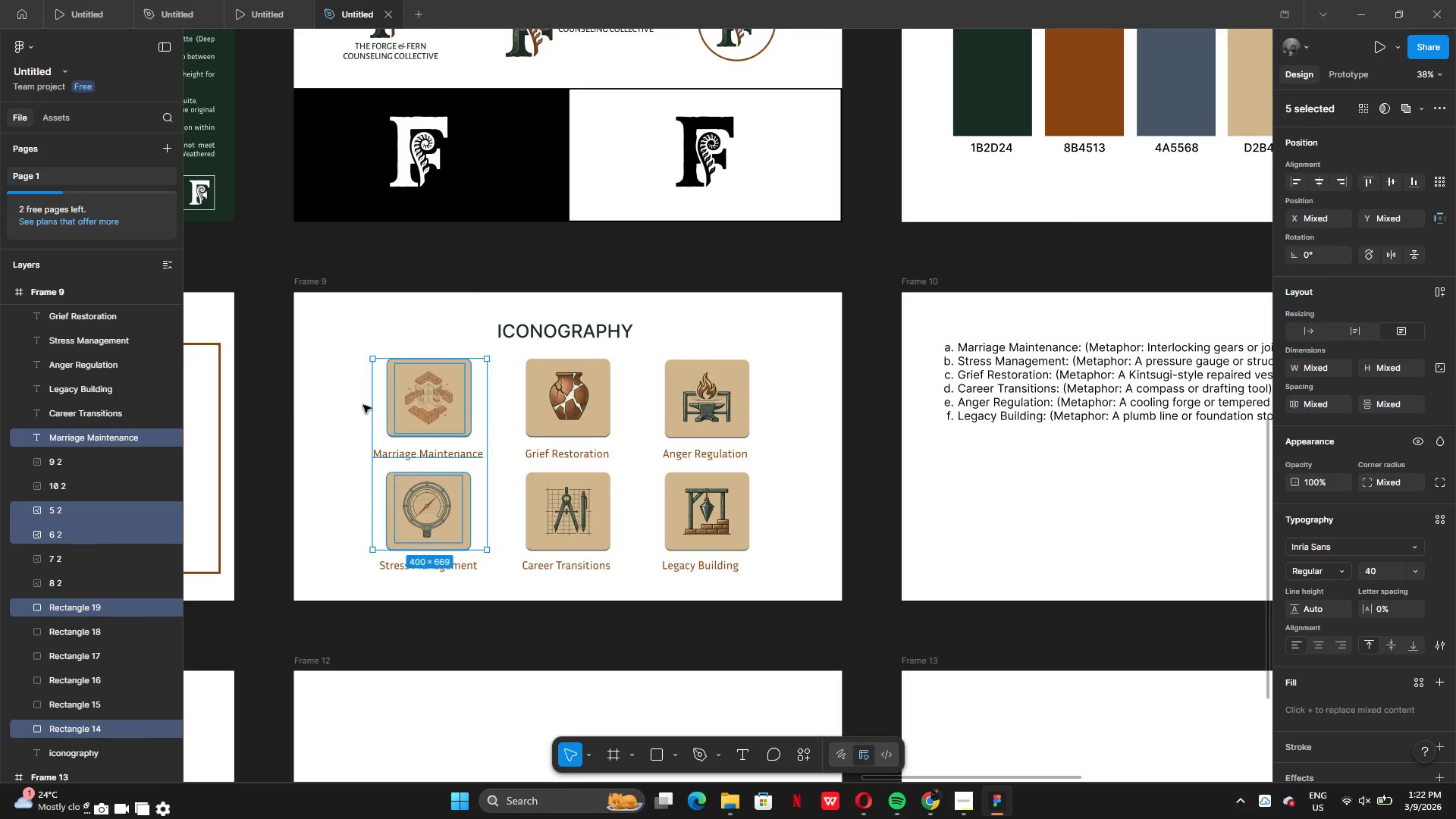 
left_click([362, 404])
 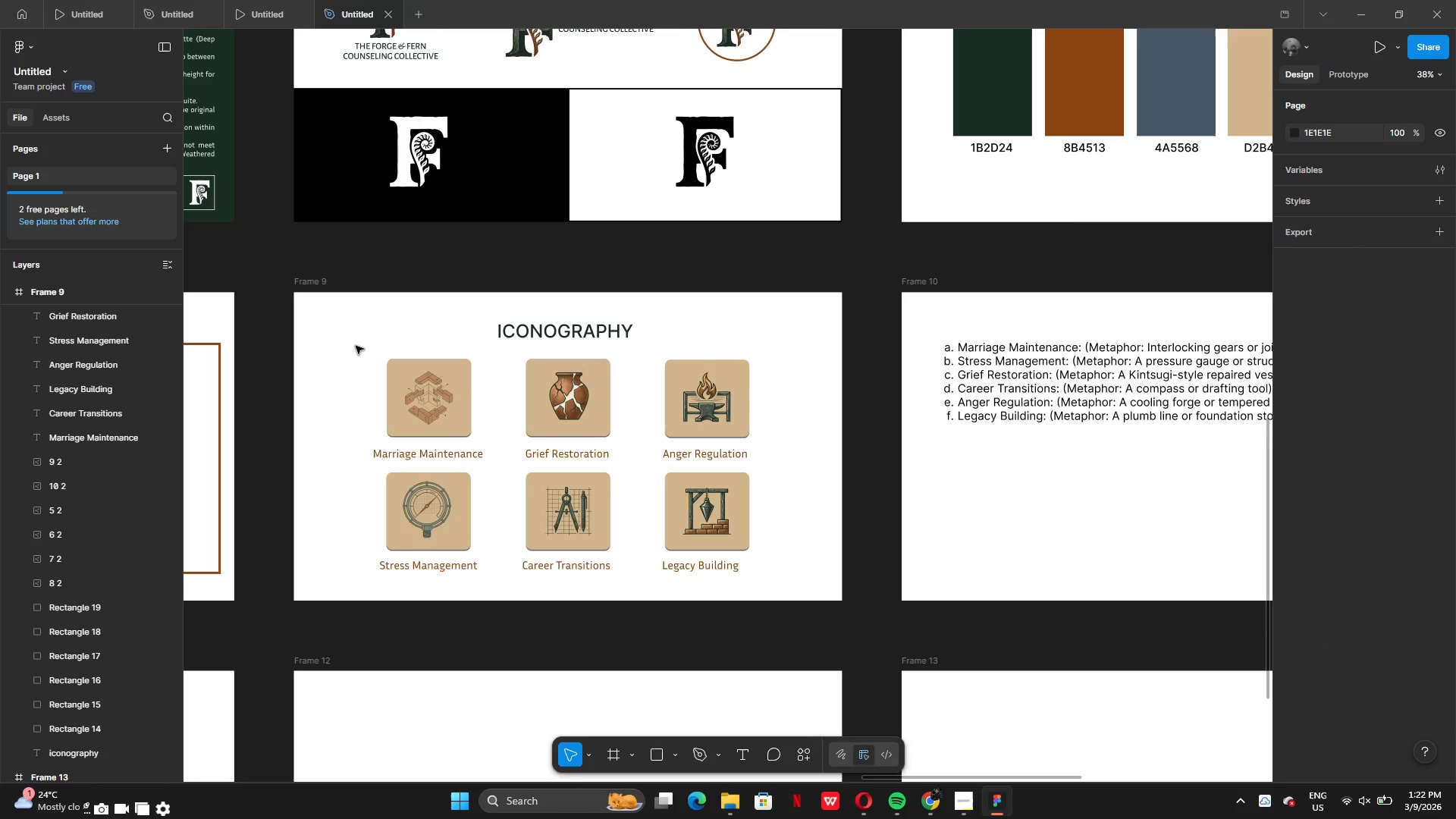 
left_click_drag(start_coordinate=[356, 346], to_coordinate=[452, 579])
 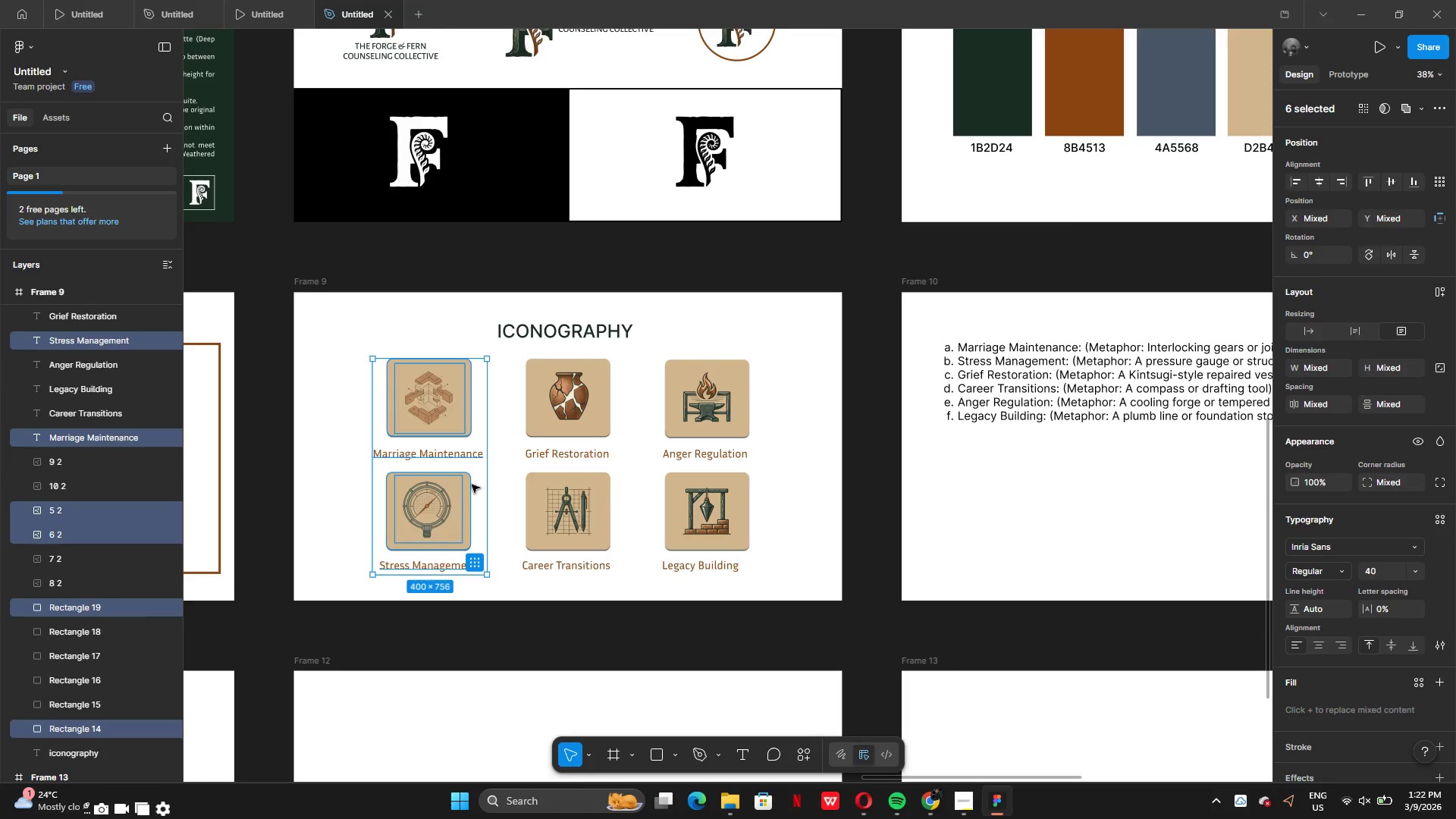 
left_click_drag(start_coordinate=[470, 485], to_coordinate=[436, 481])
 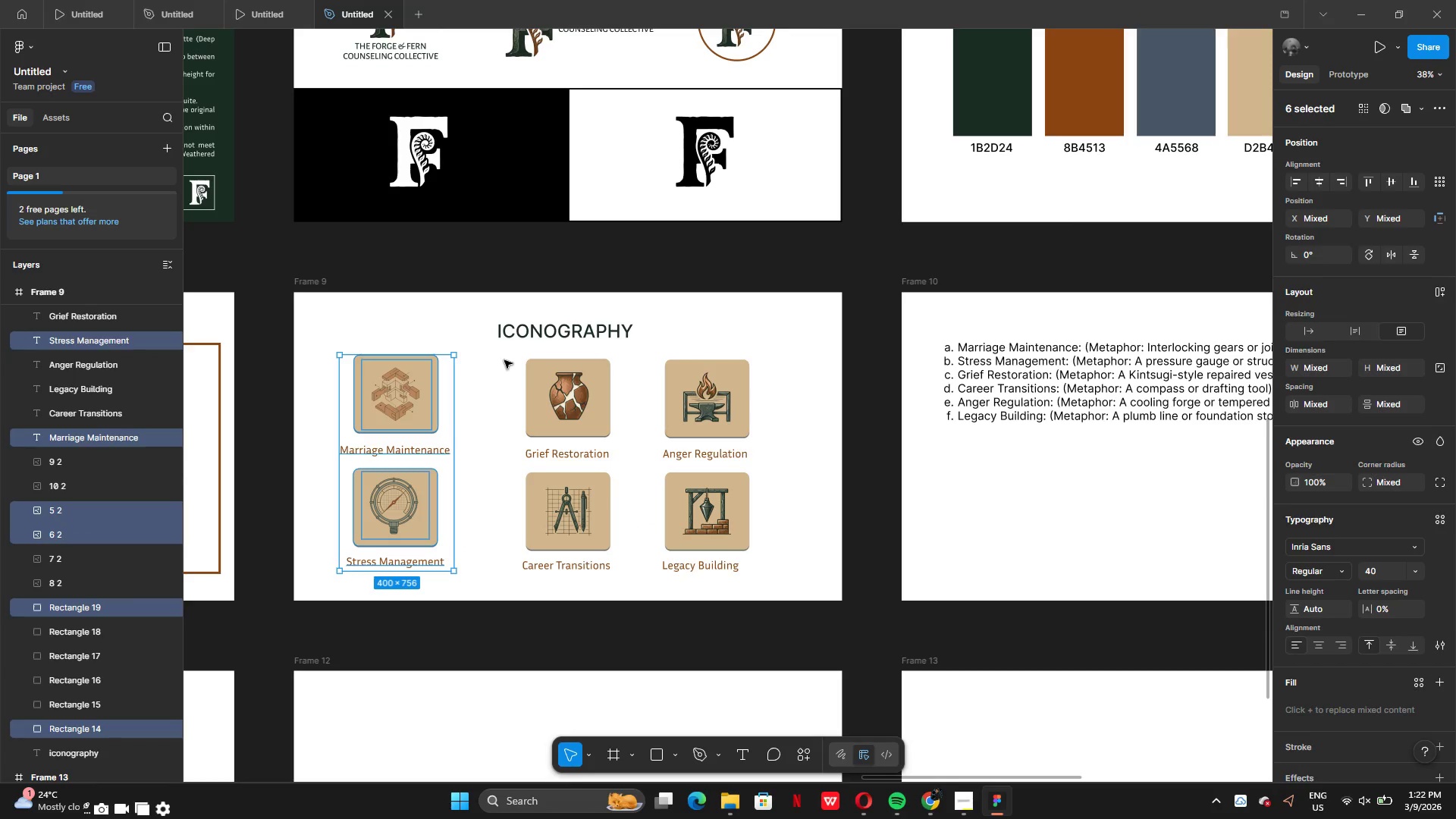 
left_click([504, 360])
 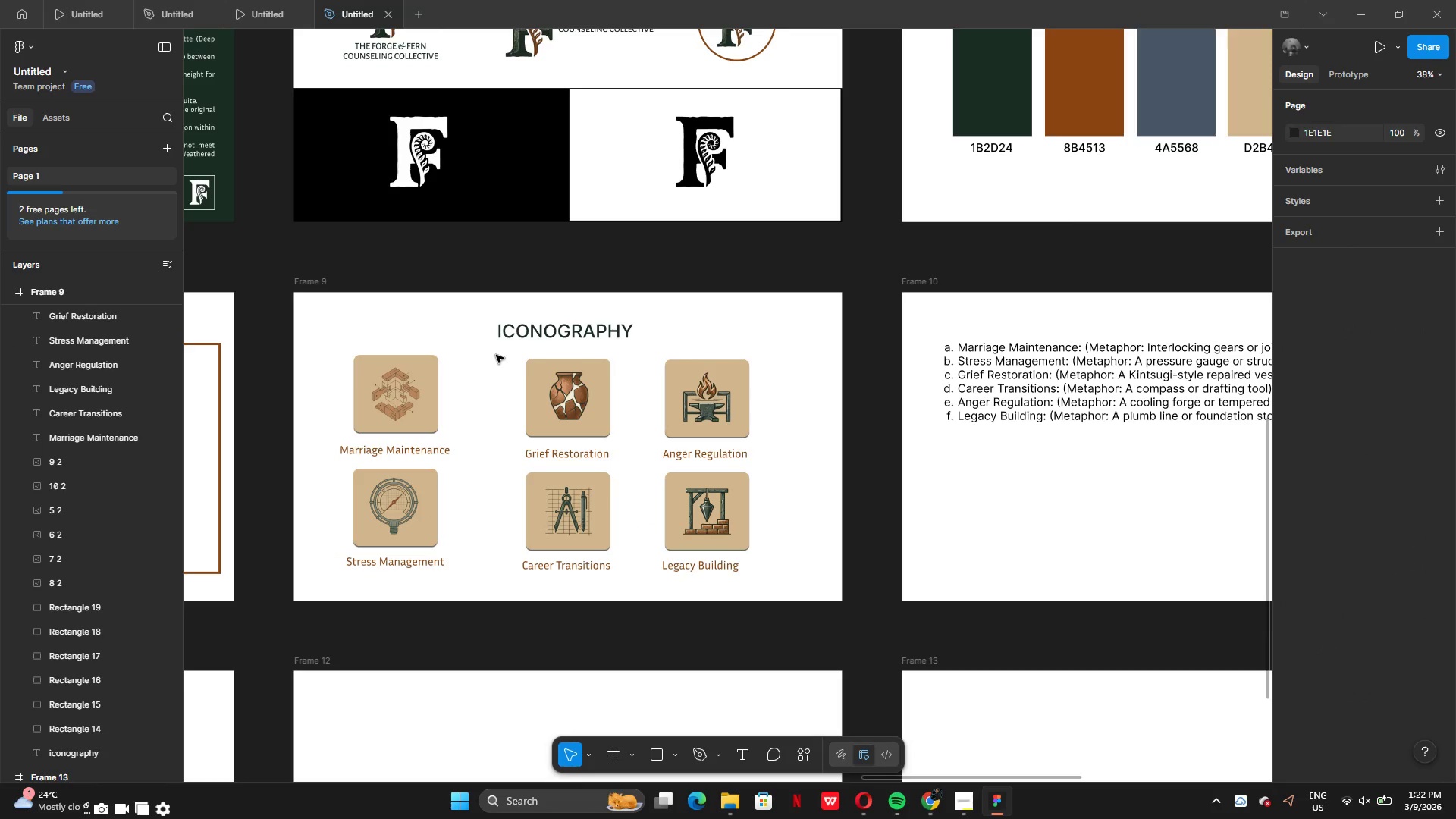 
left_click_drag(start_coordinate=[496, 355], to_coordinate=[610, 588])
 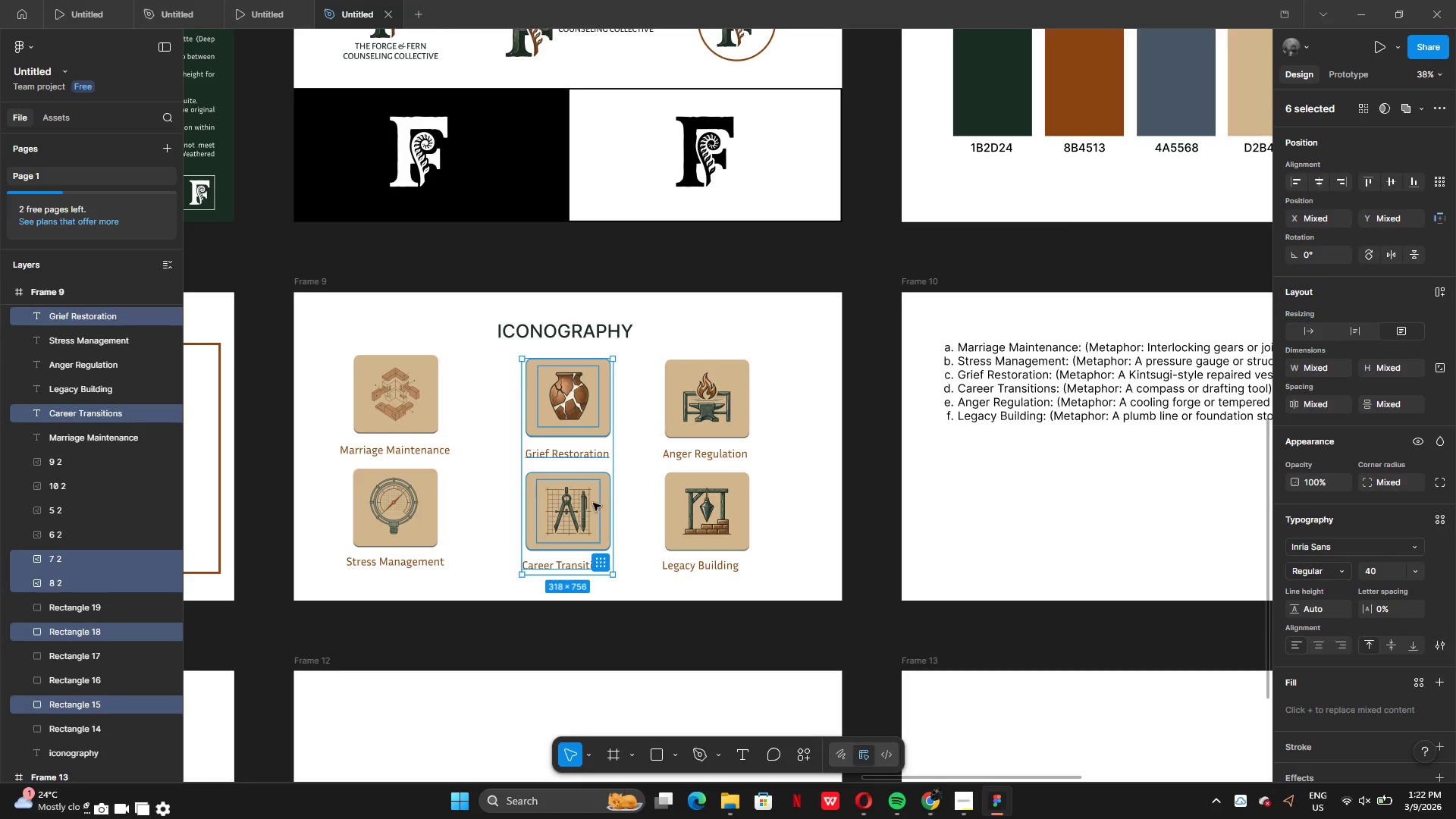 
left_click_drag(start_coordinate=[585, 499], to_coordinate=[566, 495])
 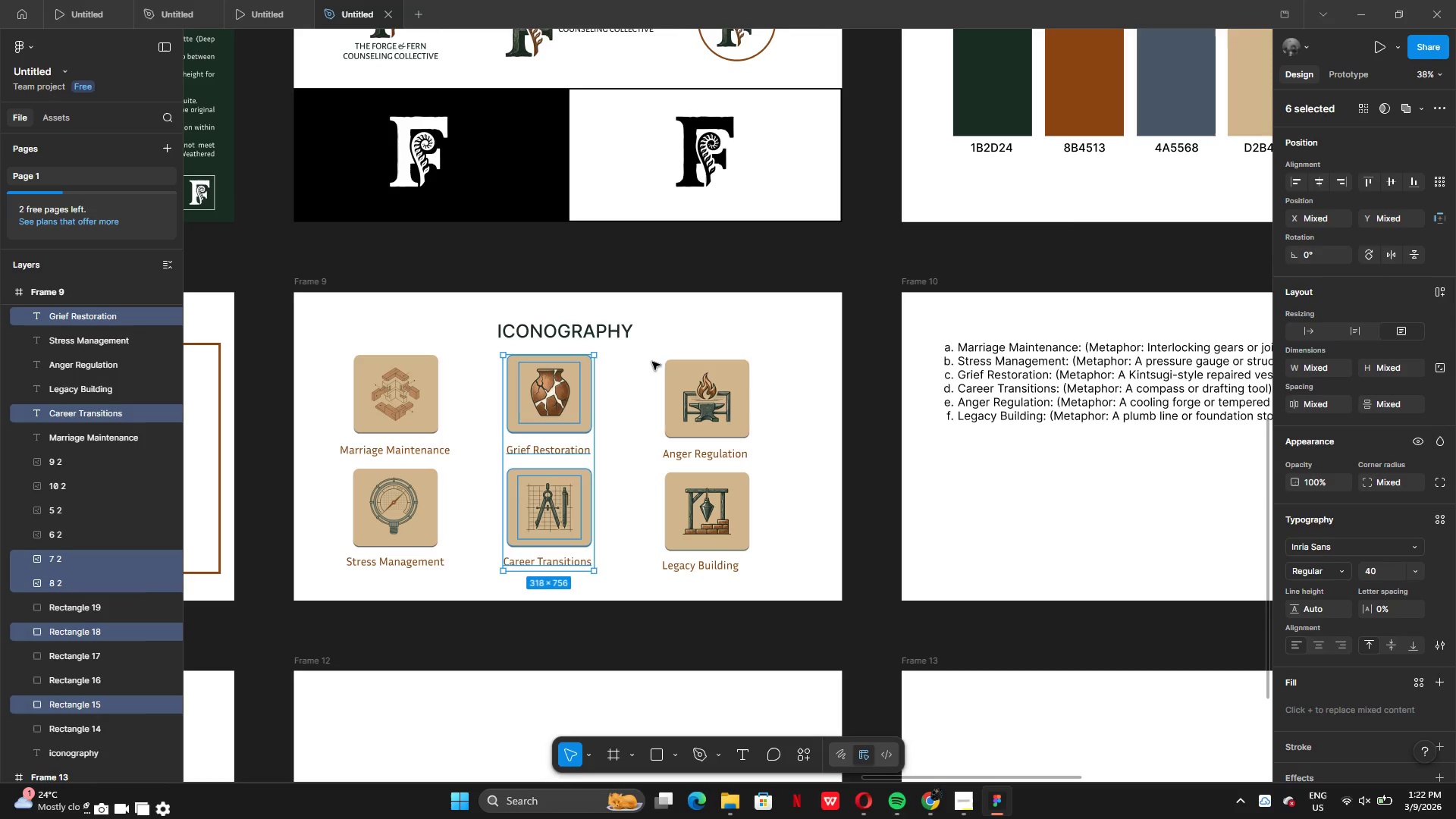 
left_click([650, 361])
 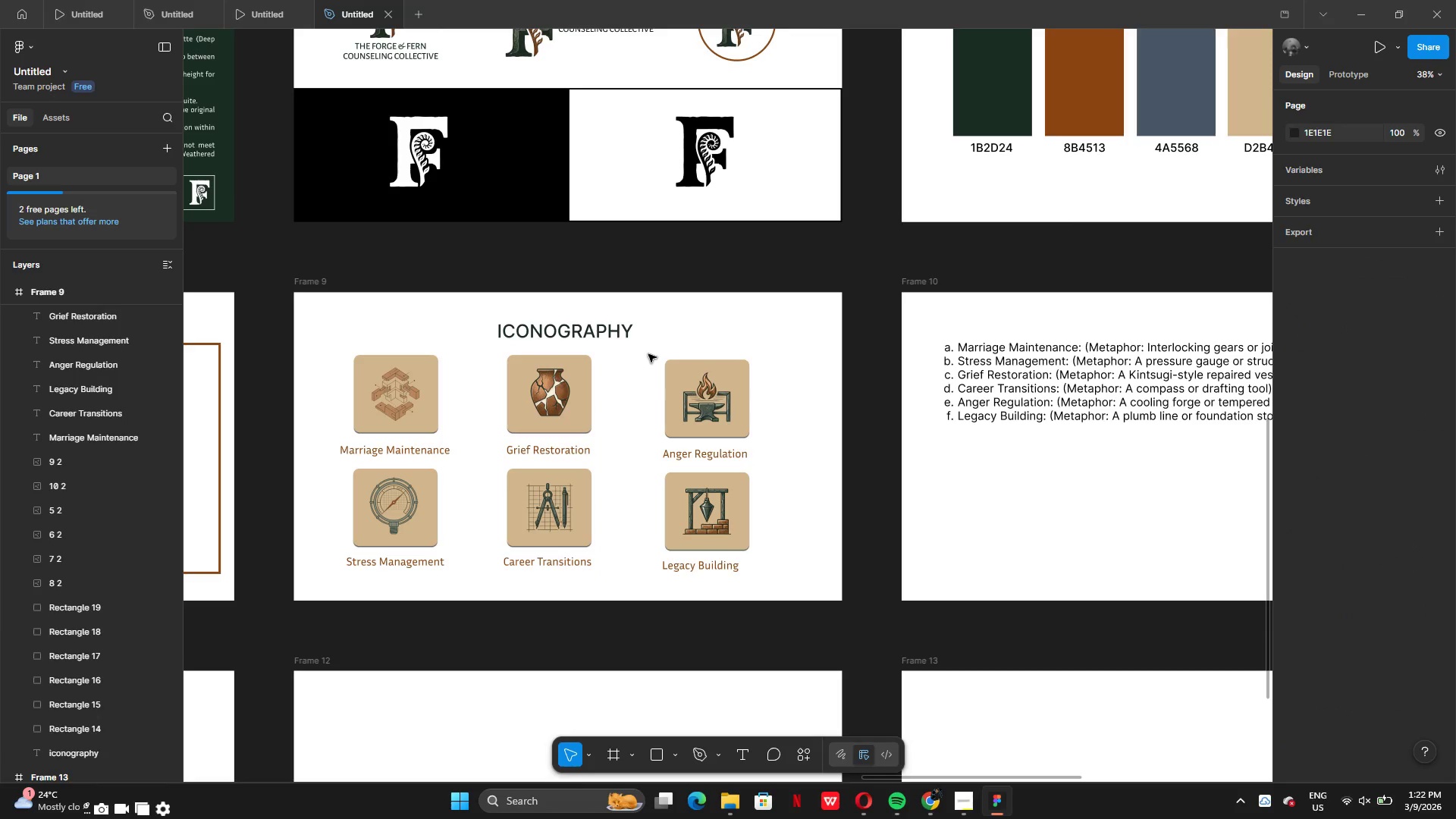 
left_click_drag(start_coordinate=[648, 354], to_coordinate=[741, 591])
 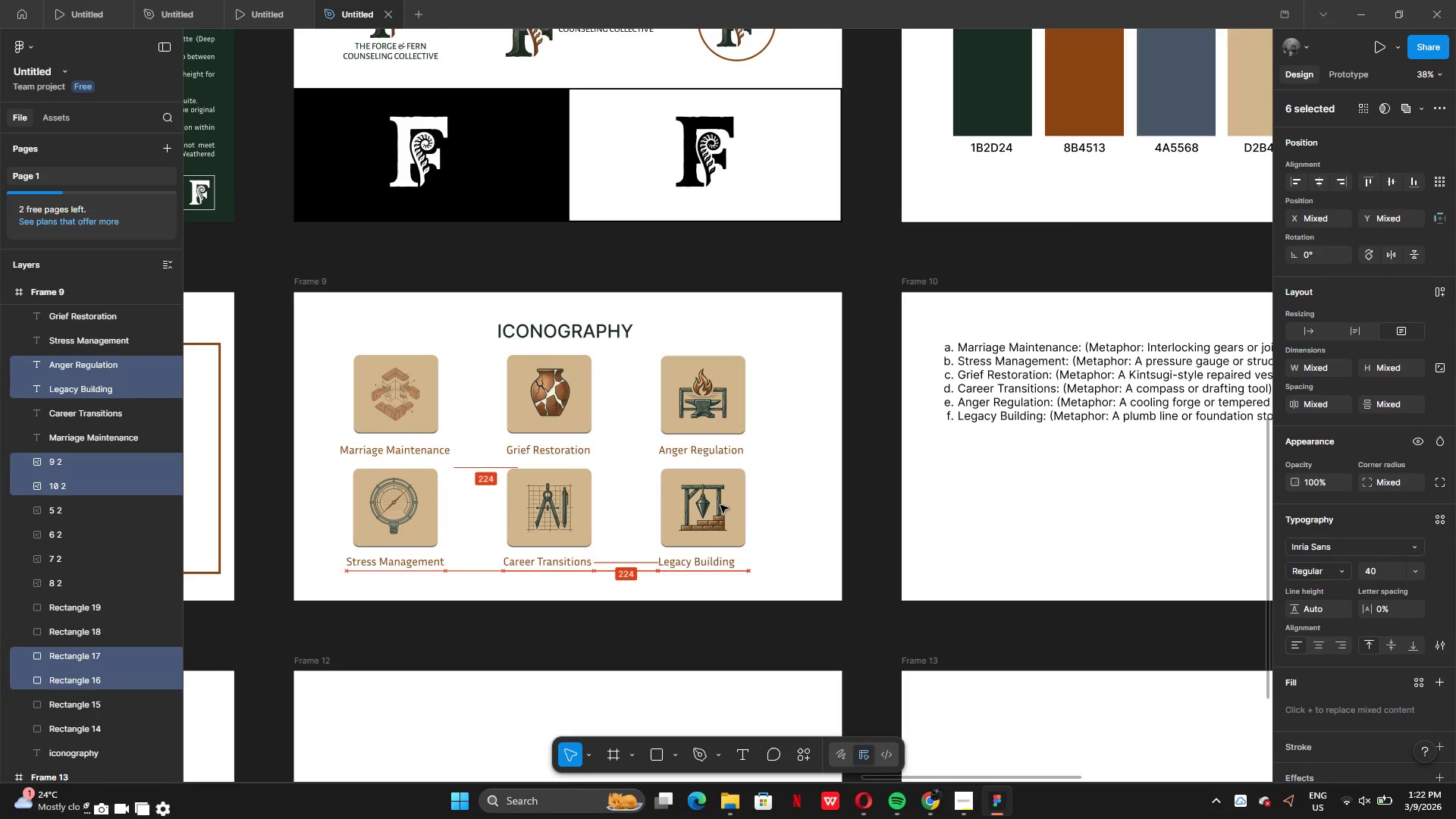 
wait(6.11)
 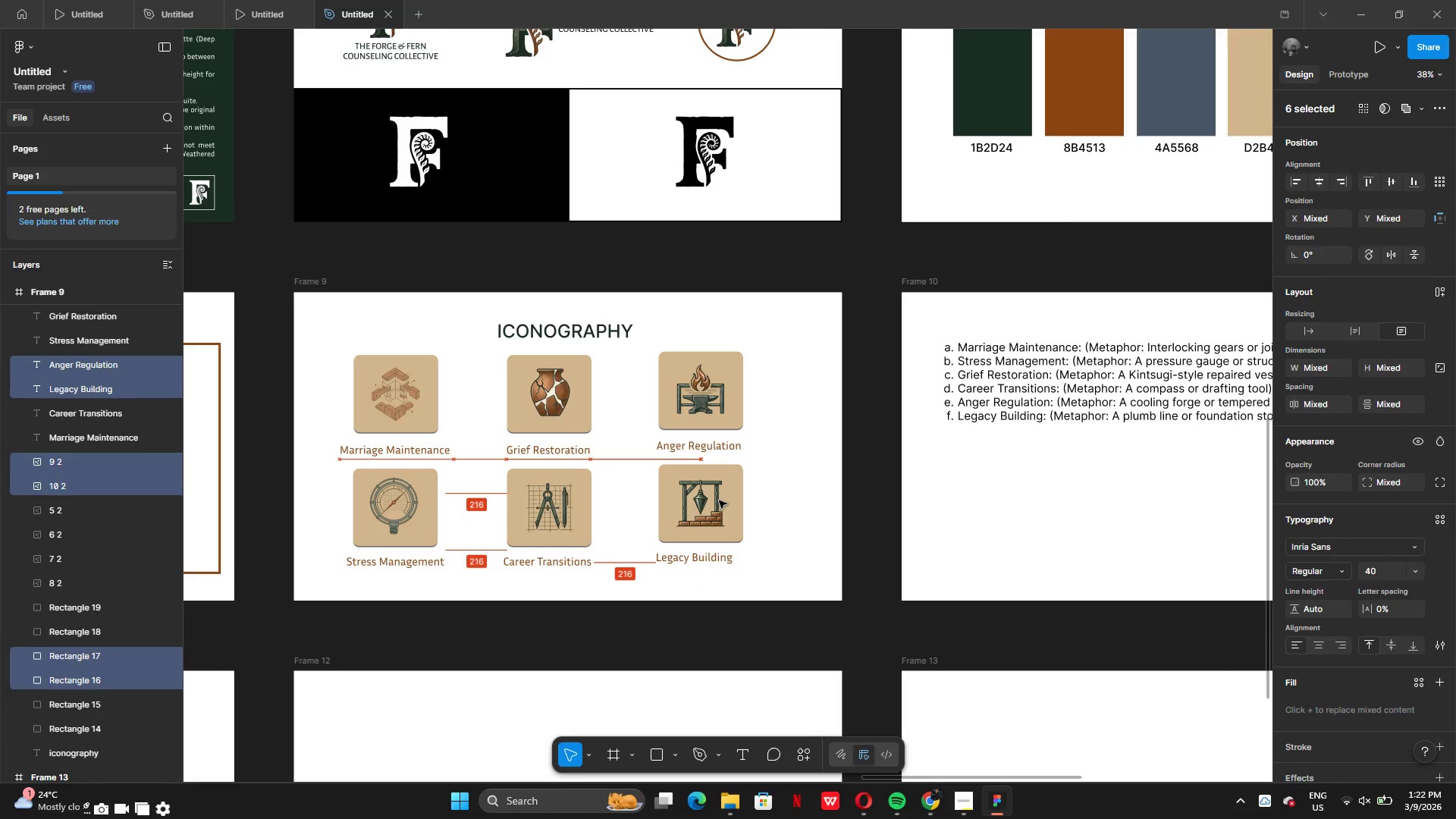 
left_click([758, 479])
 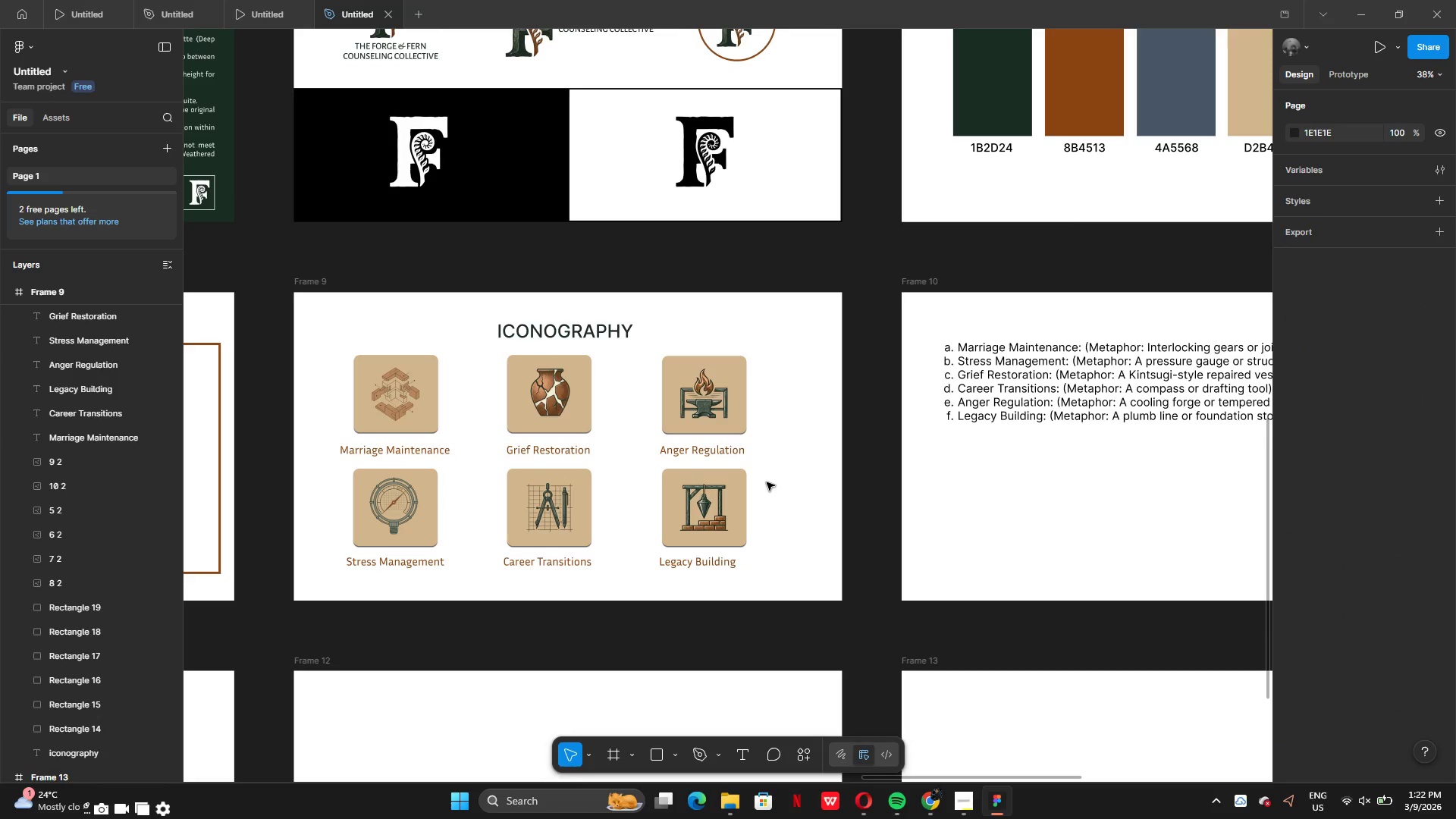 
hold_key(key=ControlLeft, duration=1.14)
 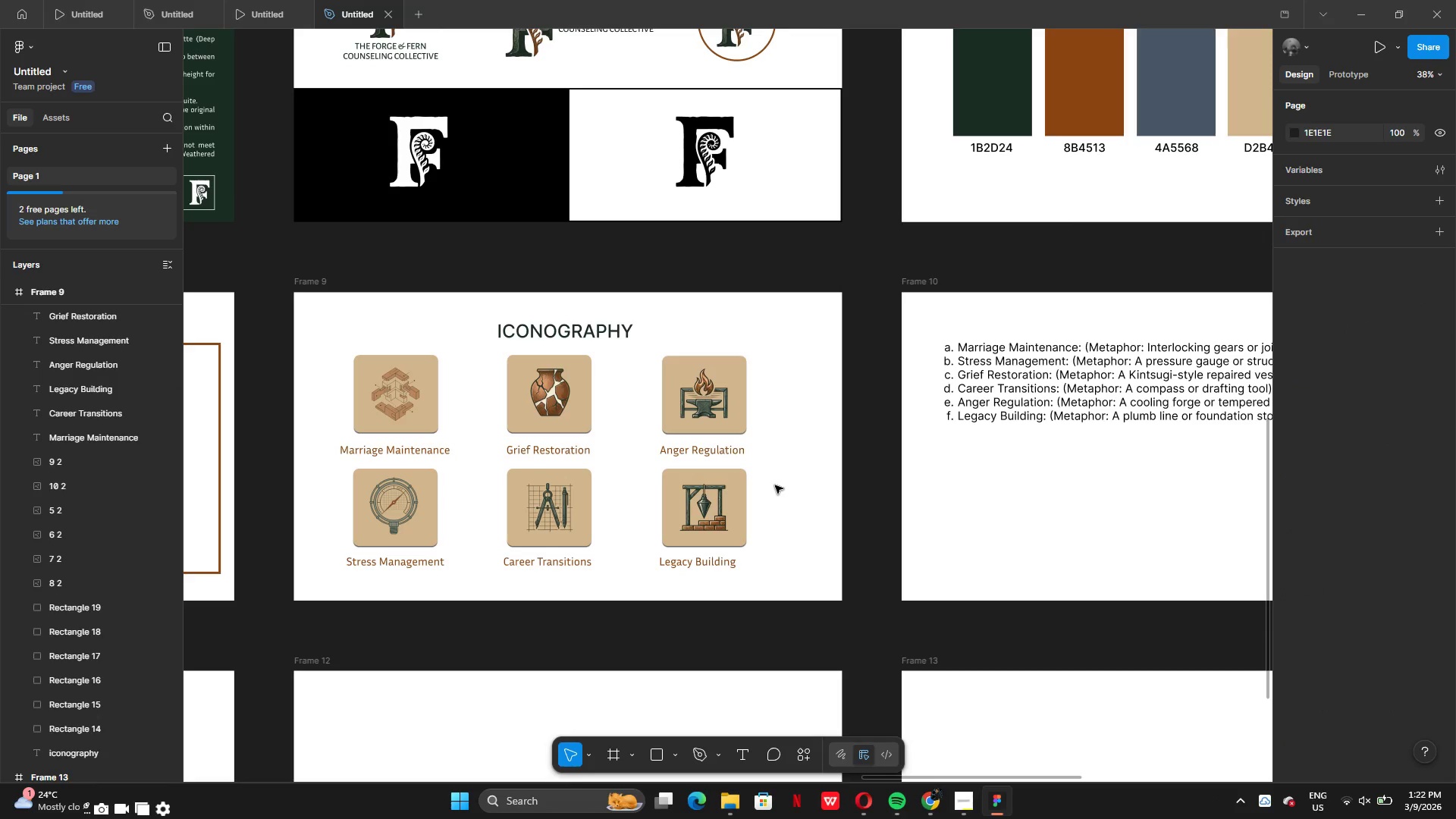 
key(Z)
 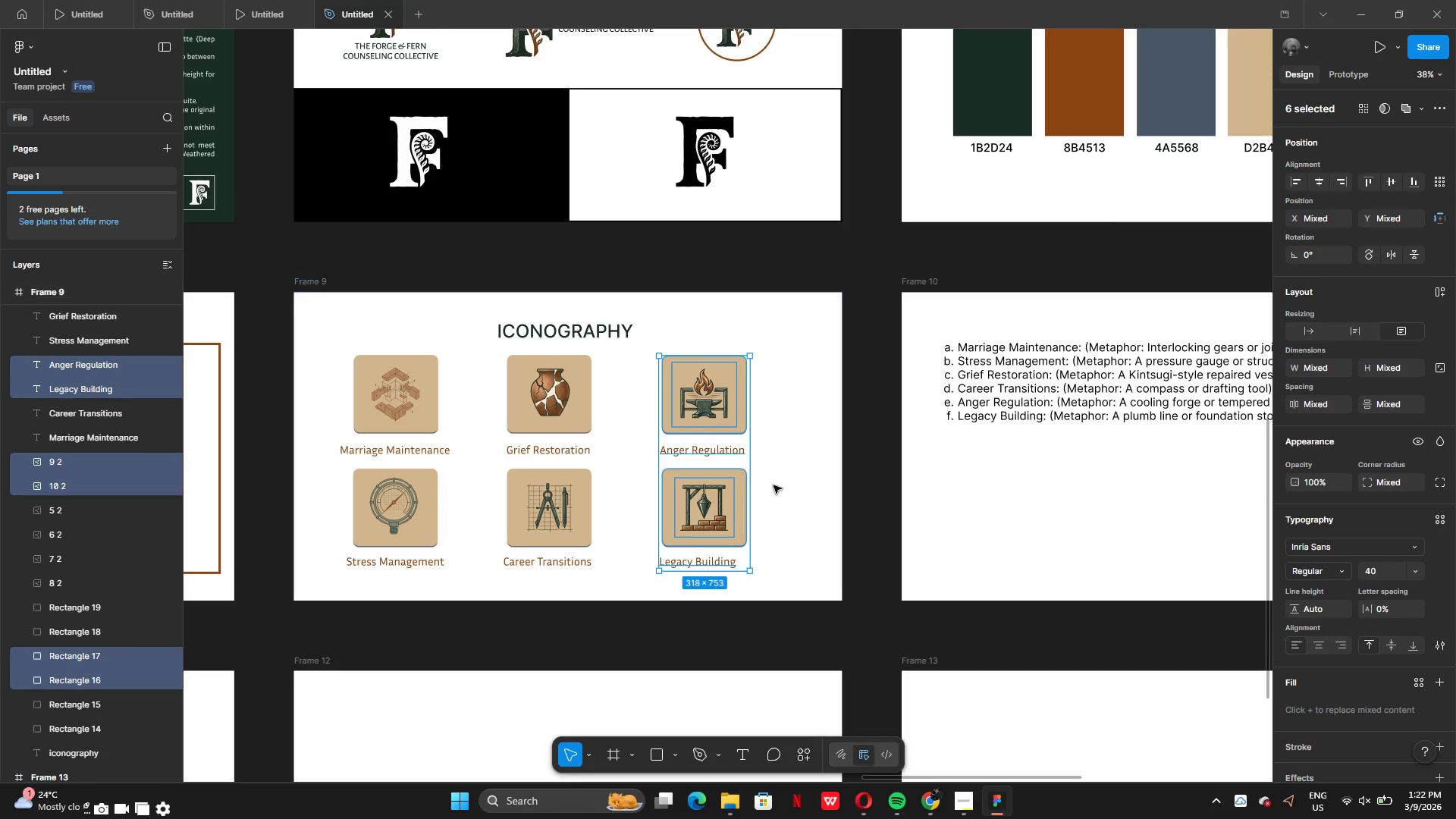 
left_click([775, 485])
 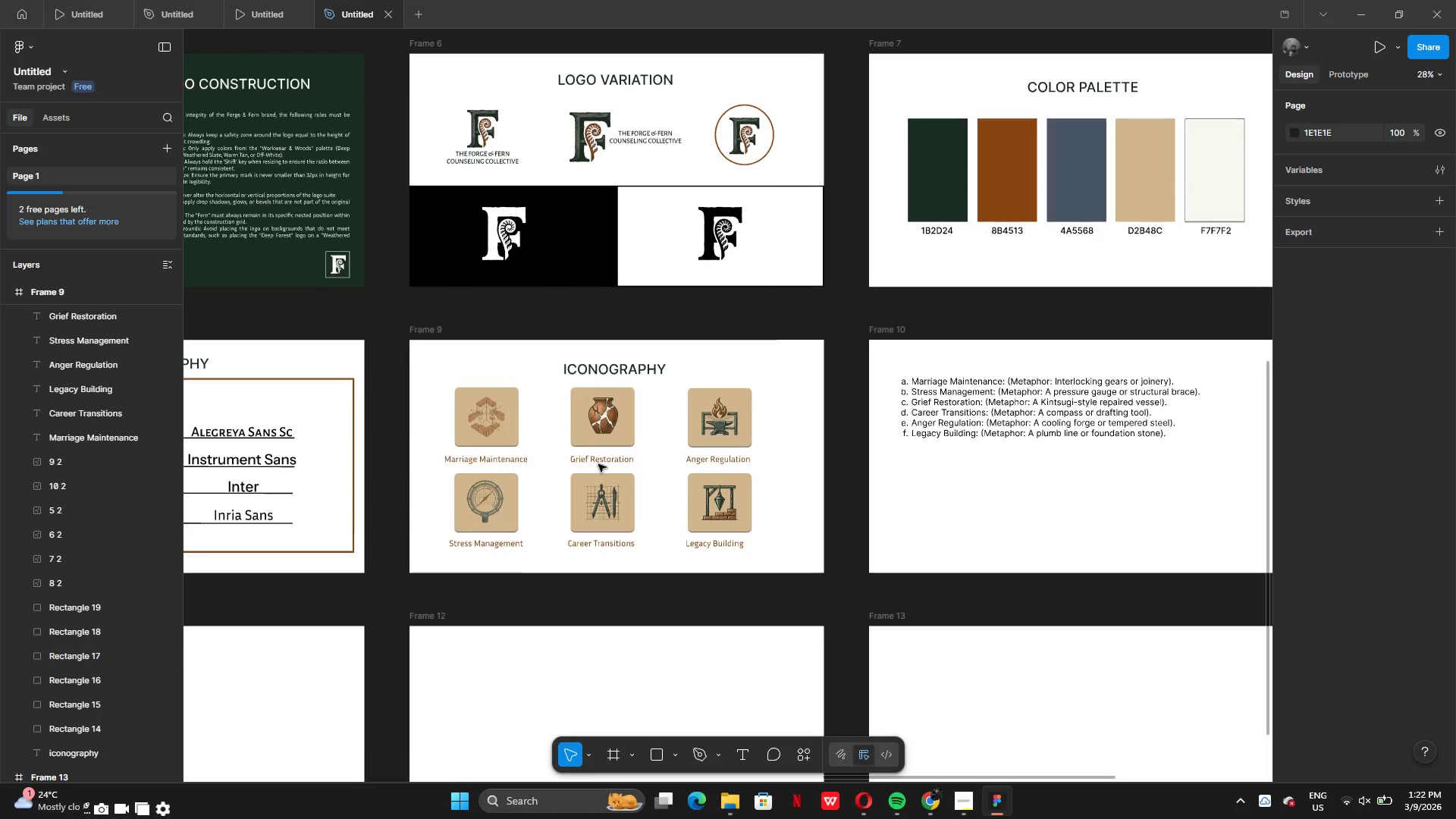 
left_click_drag(start_coordinate=[430, 391], to_coordinate=[740, 563])
 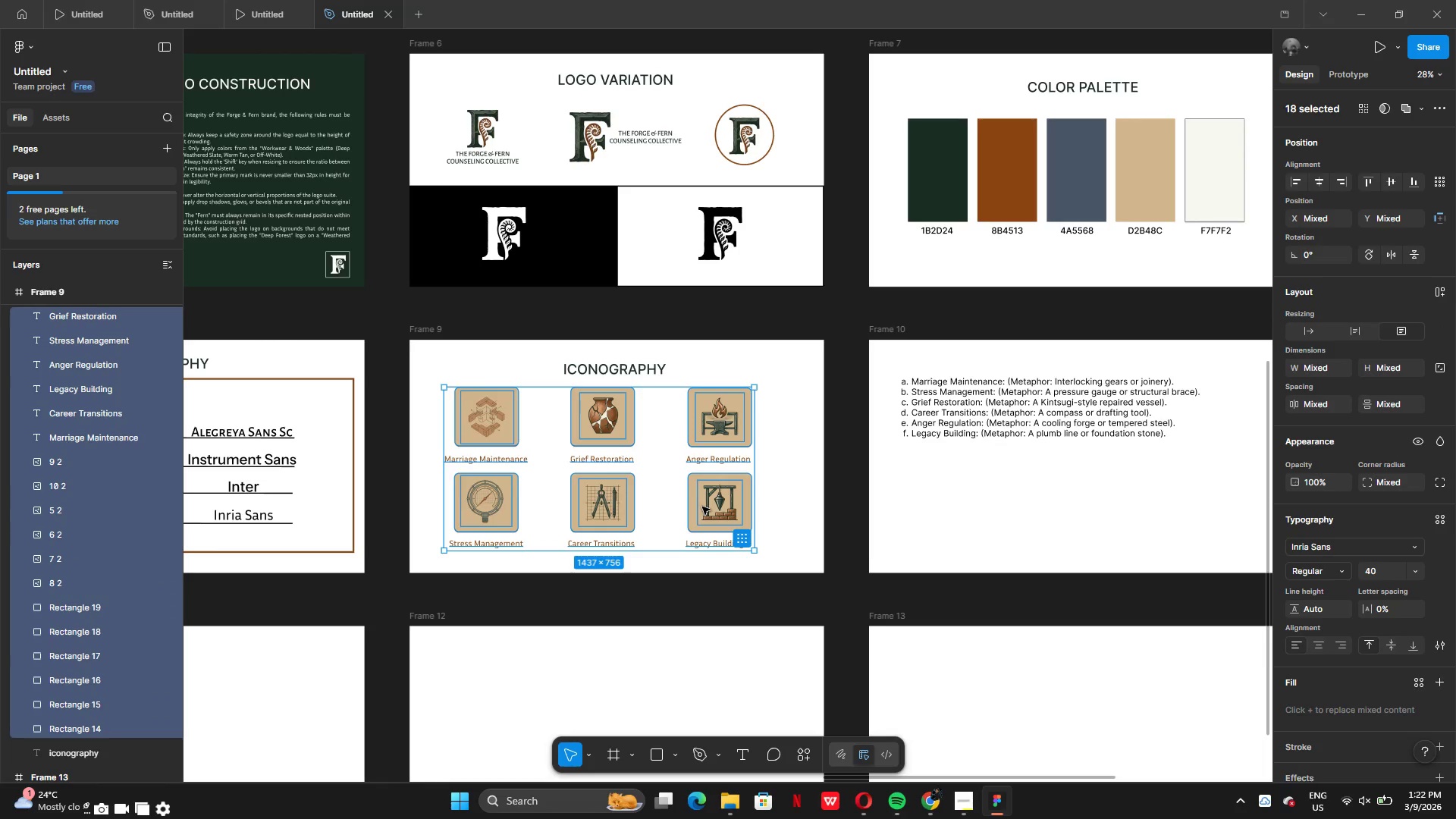 
key(Control+G)
 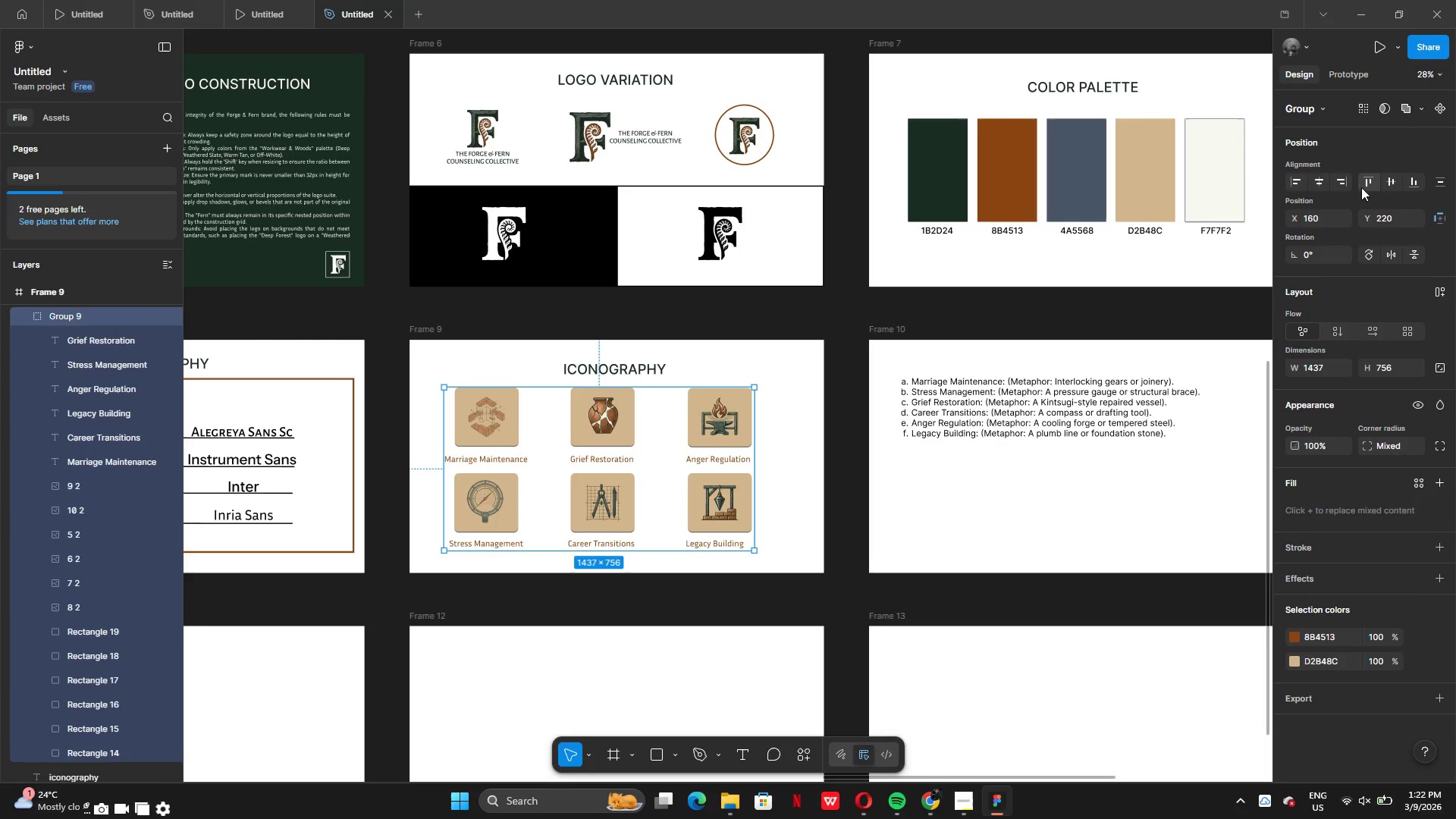 
left_click([1320, 182])
 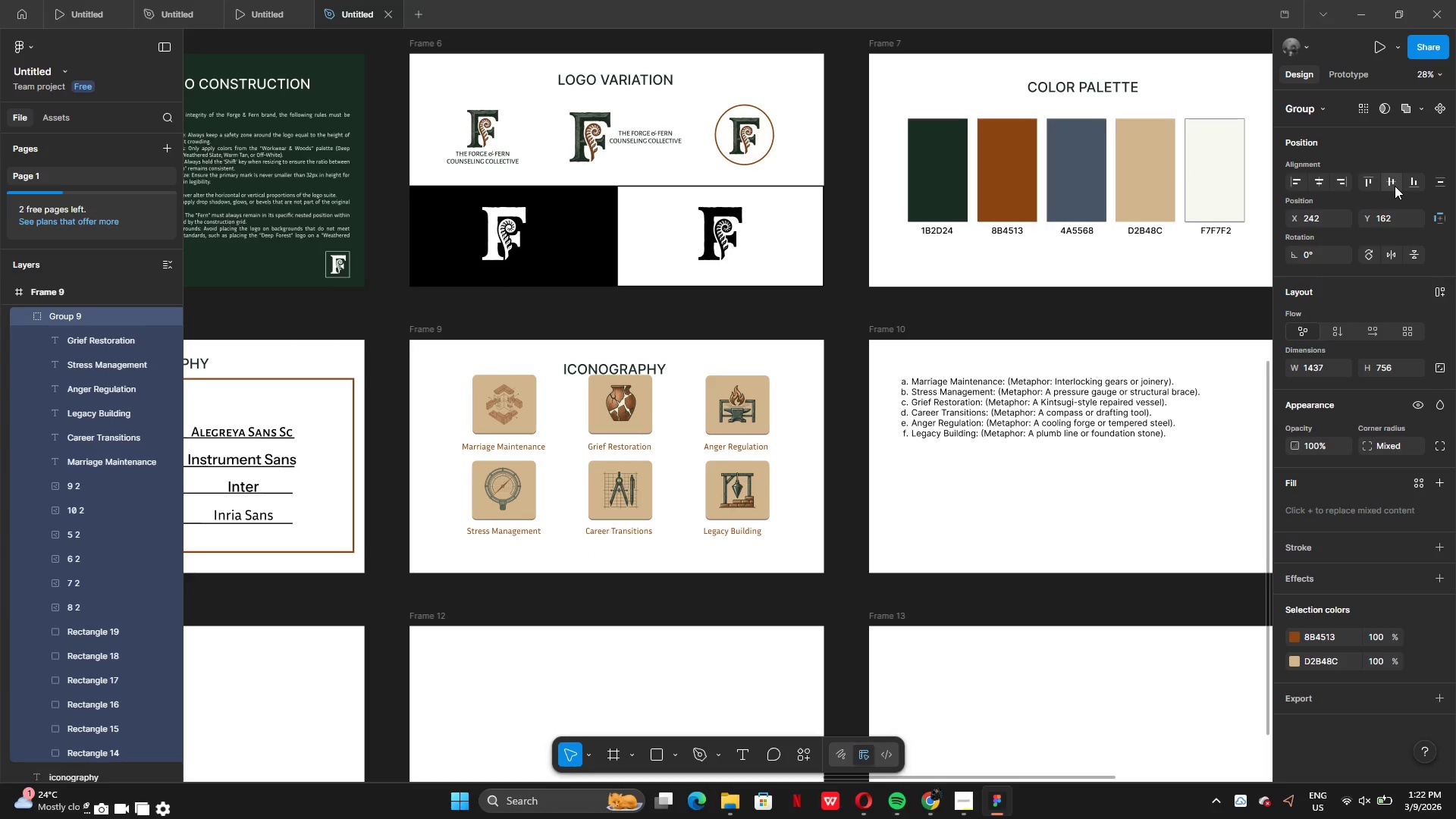 
key(Control+Z)
 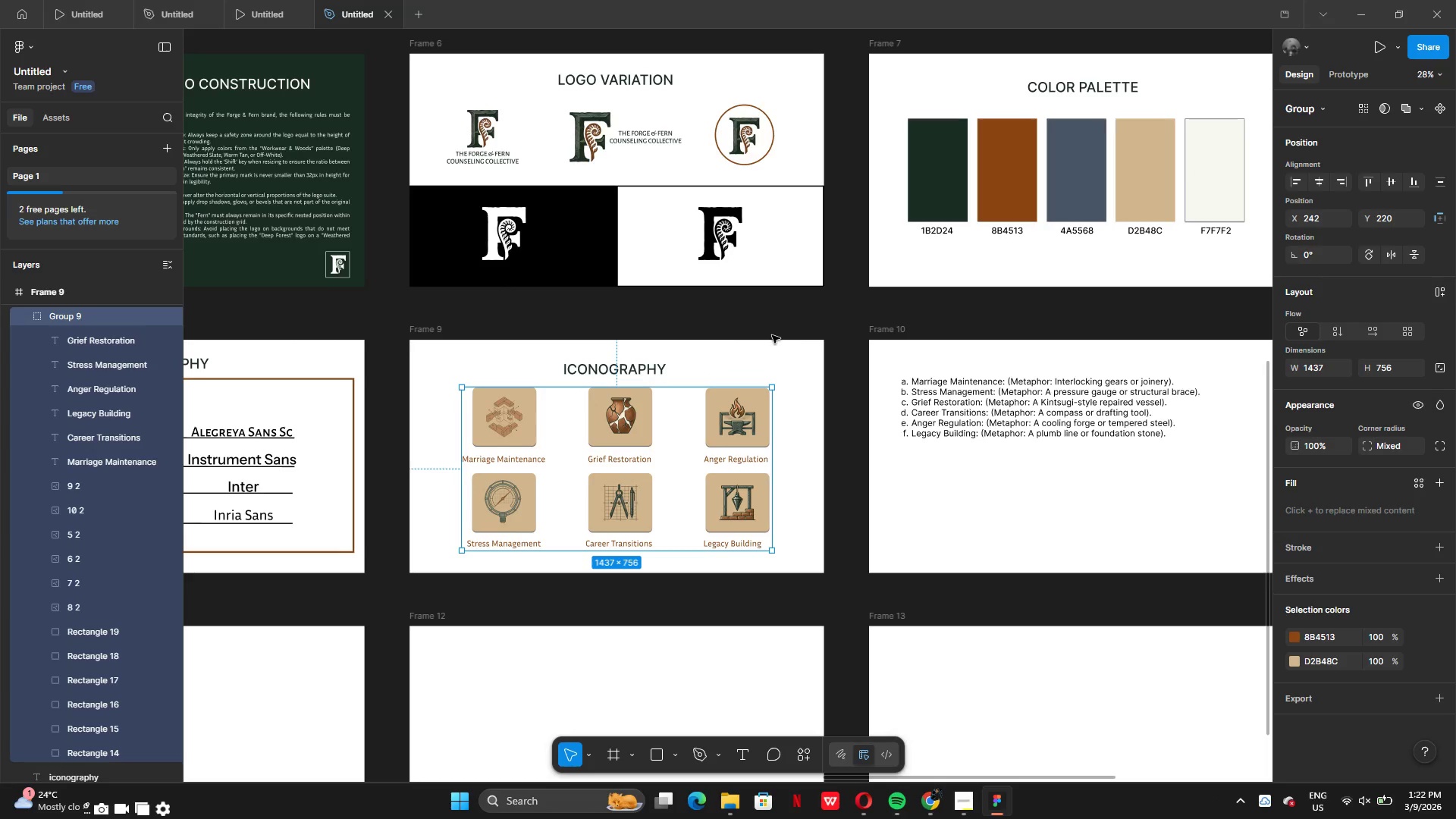 
left_click([762, 325])
 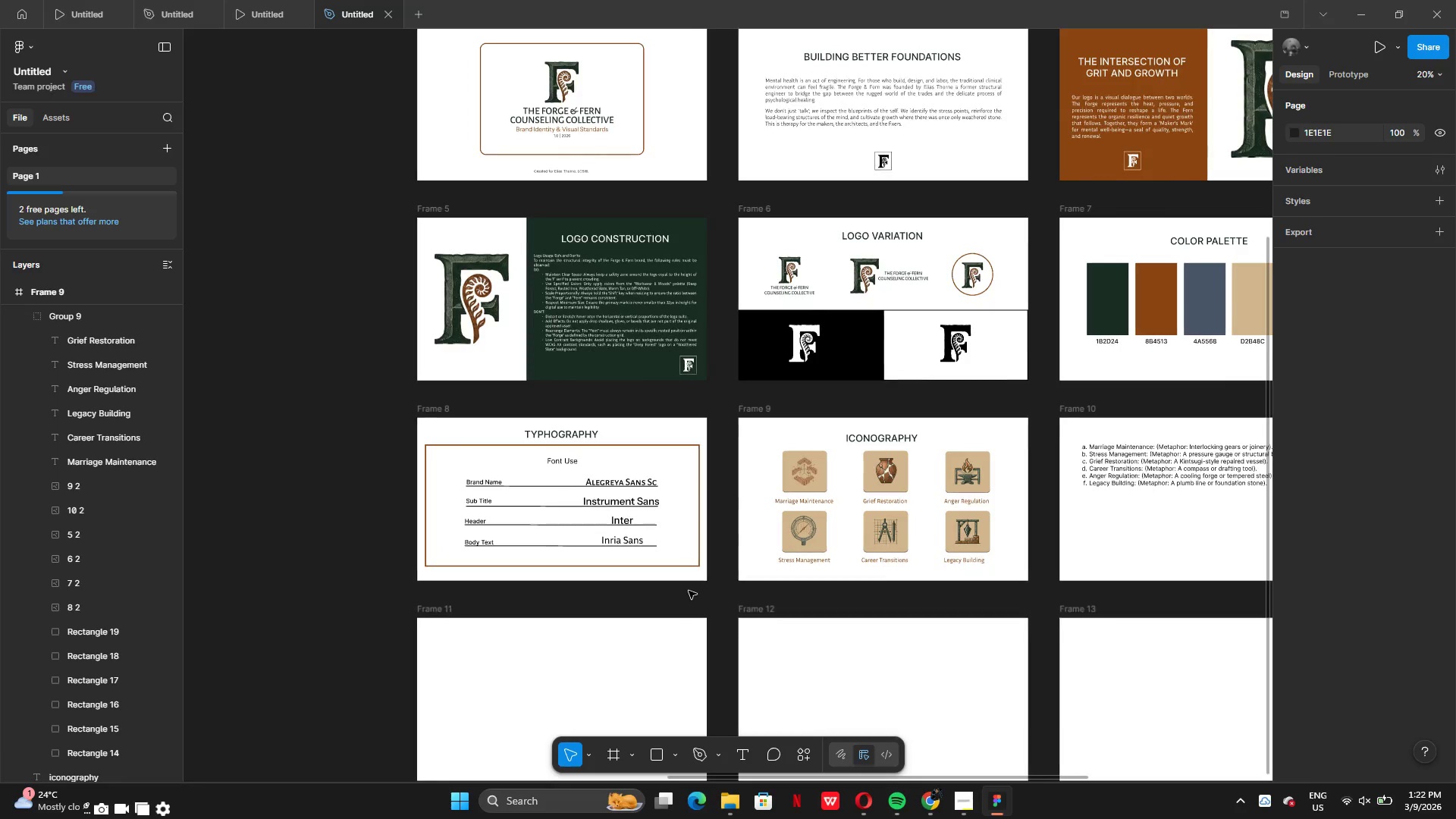 
wait(5.55)
 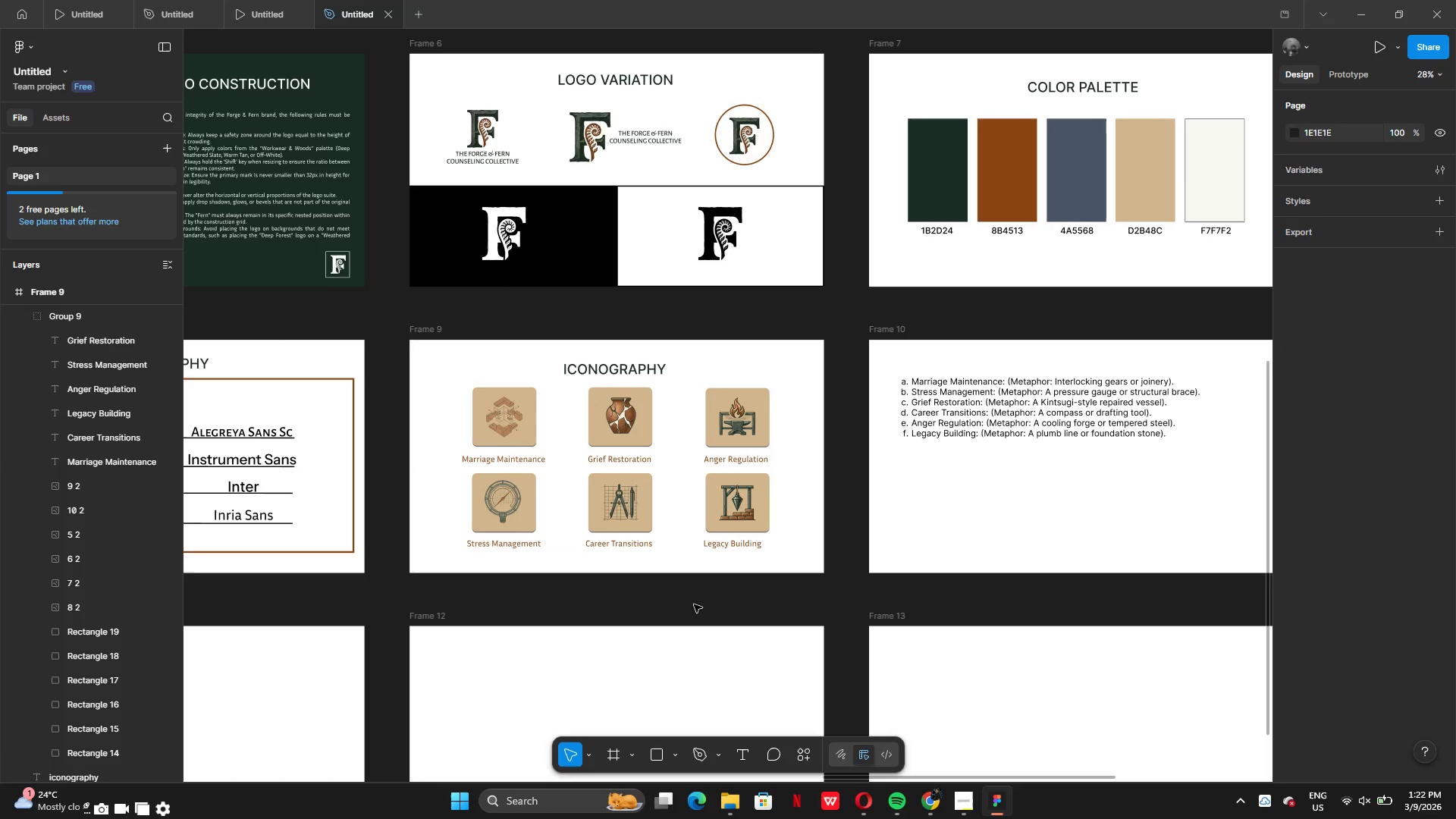 
left_click([708, 468])
 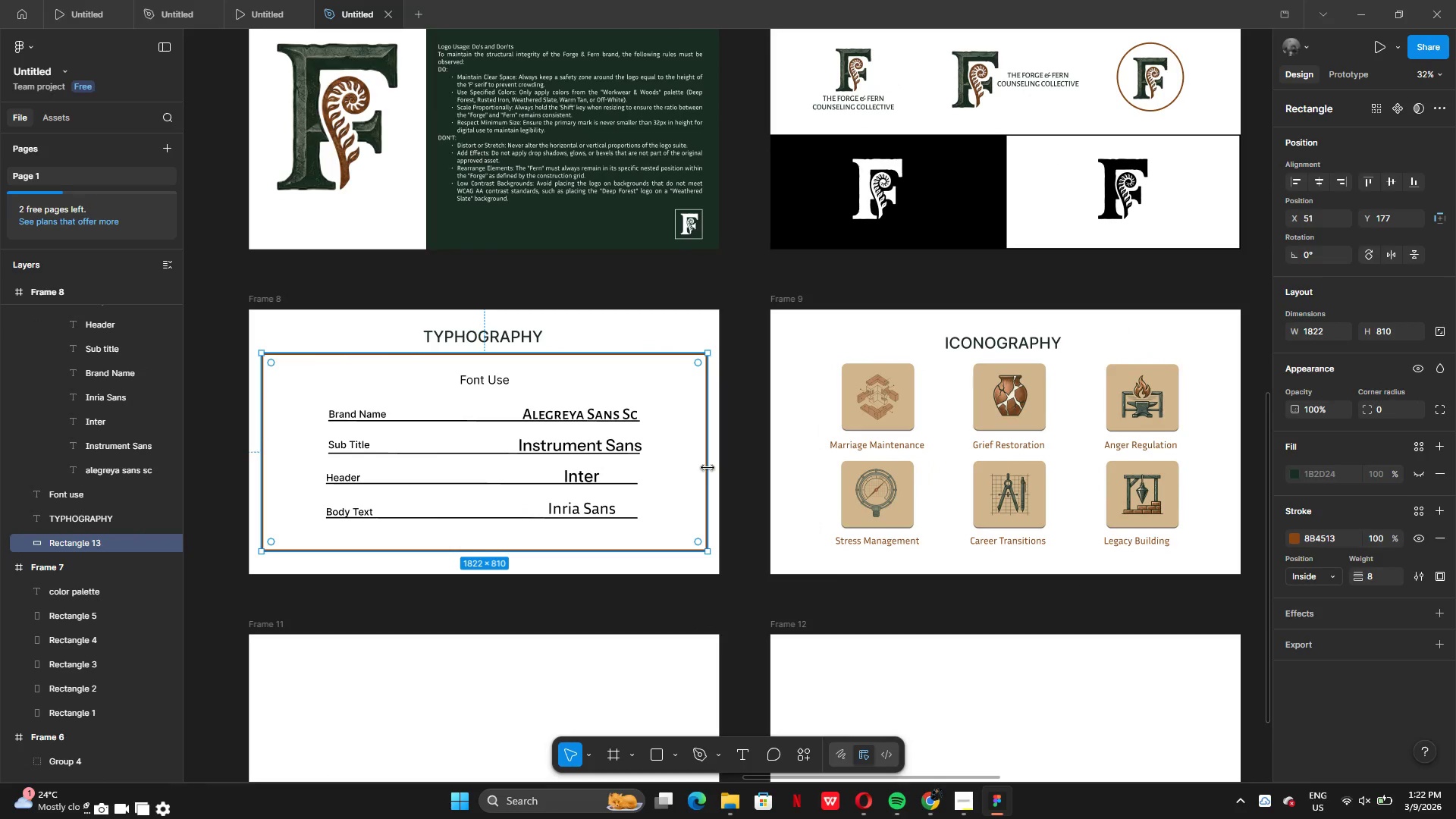 
left_click_drag(start_coordinate=[708, 468], to_coordinate=[669, 454])
 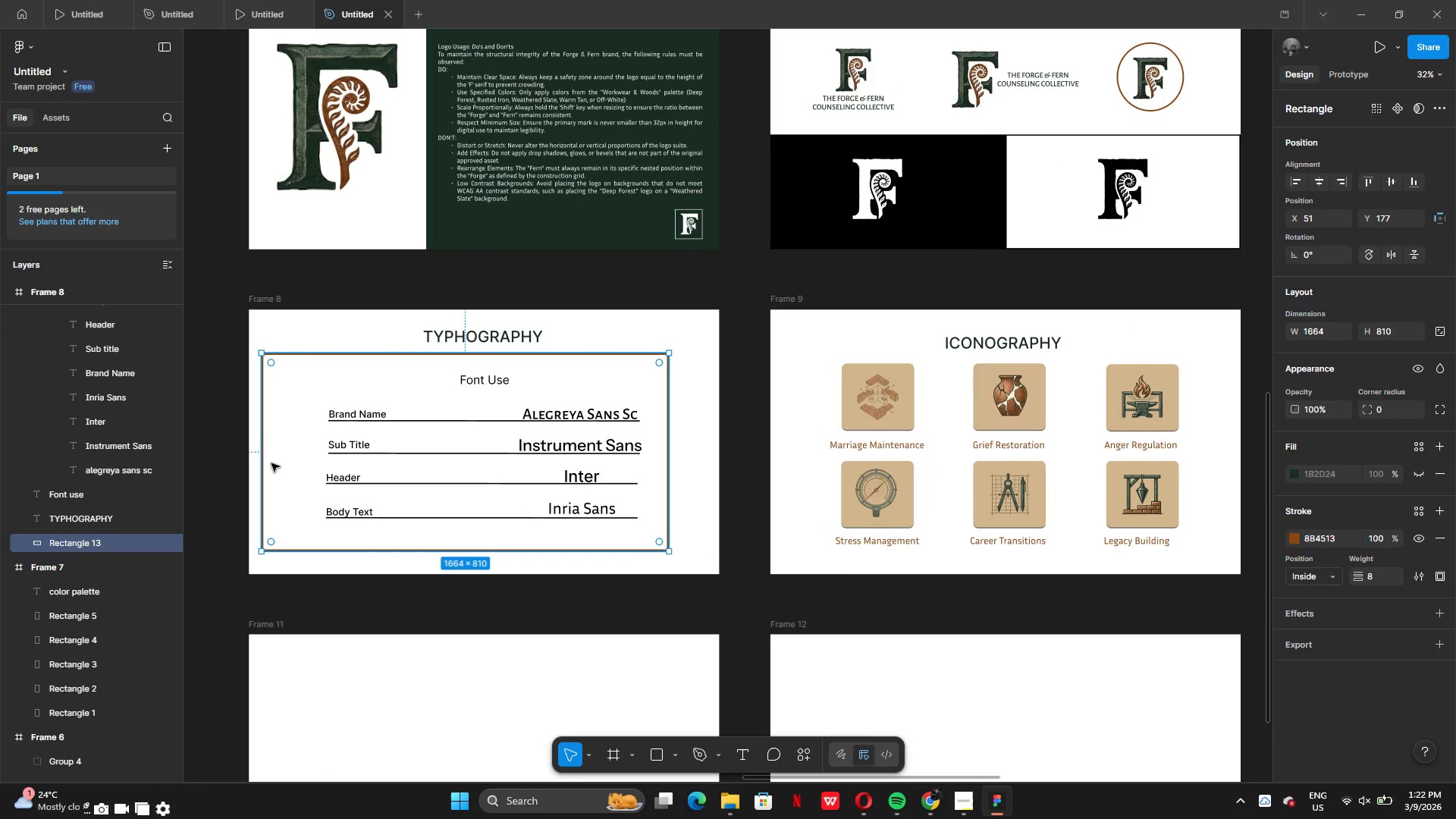 
left_click_drag(start_coordinate=[259, 457], to_coordinate=[297, 467])
 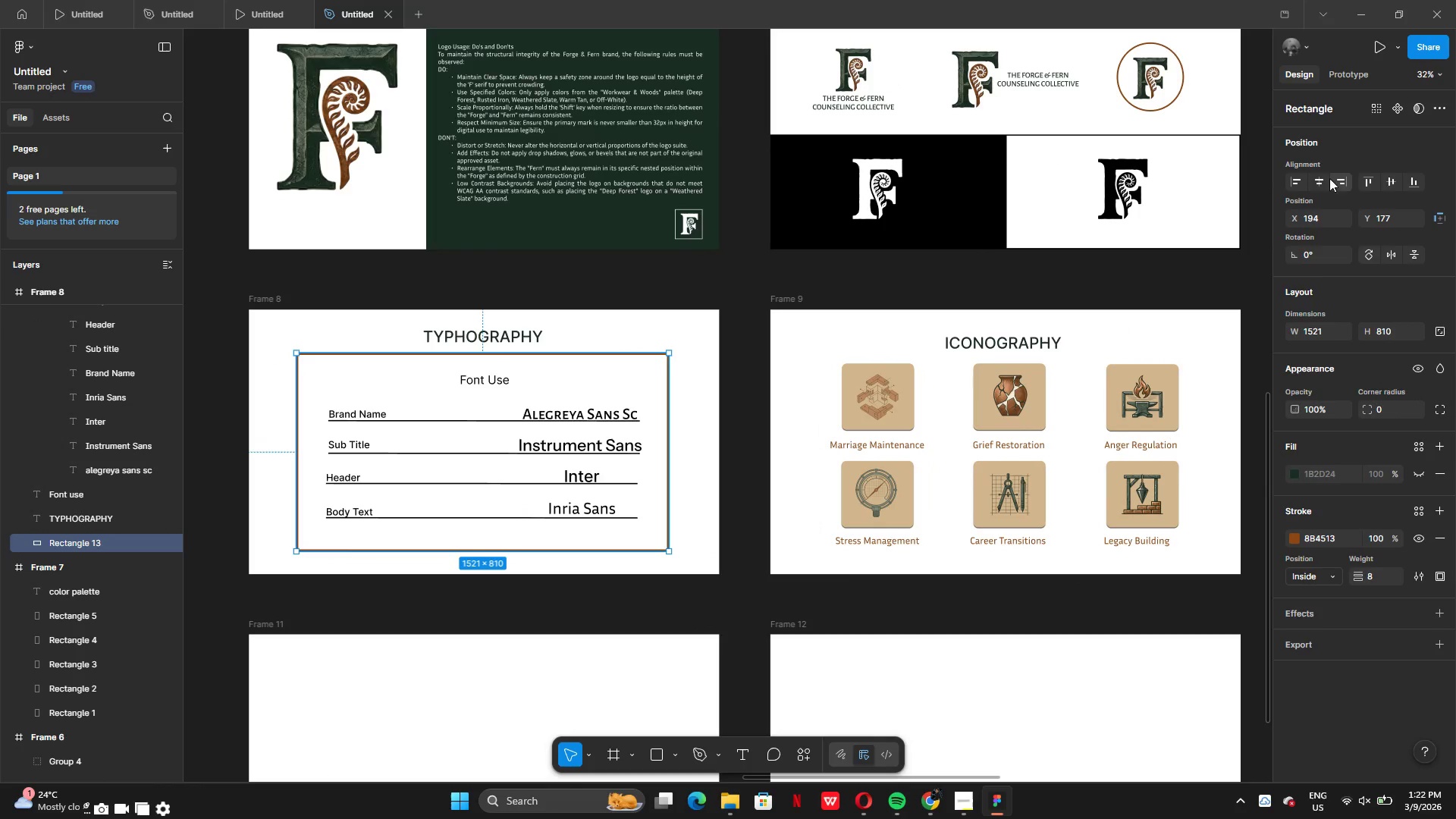 
left_click([1317, 181])
 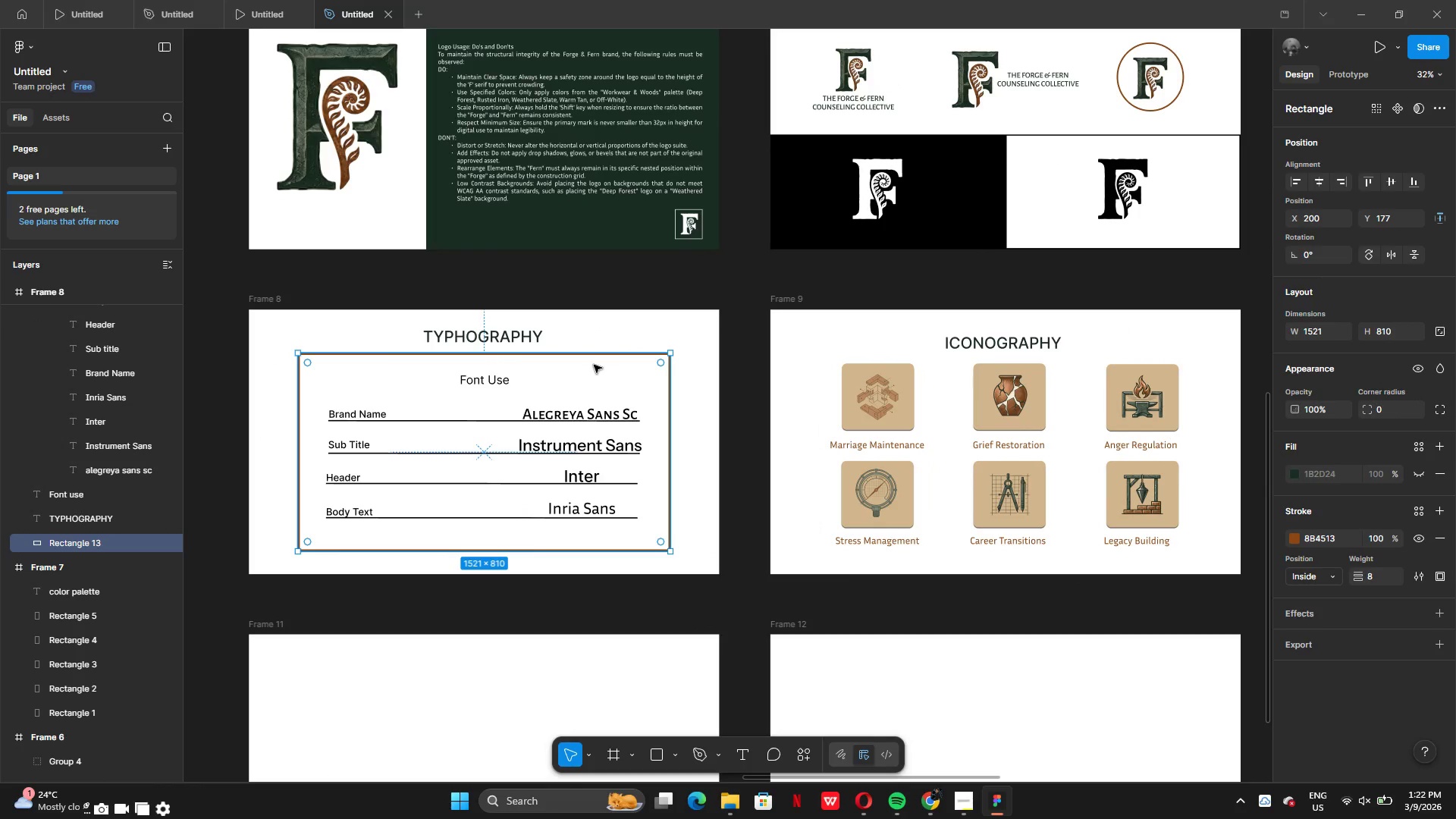 
left_click_drag(start_coordinate=[592, 355], to_coordinate=[595, 364])
 